 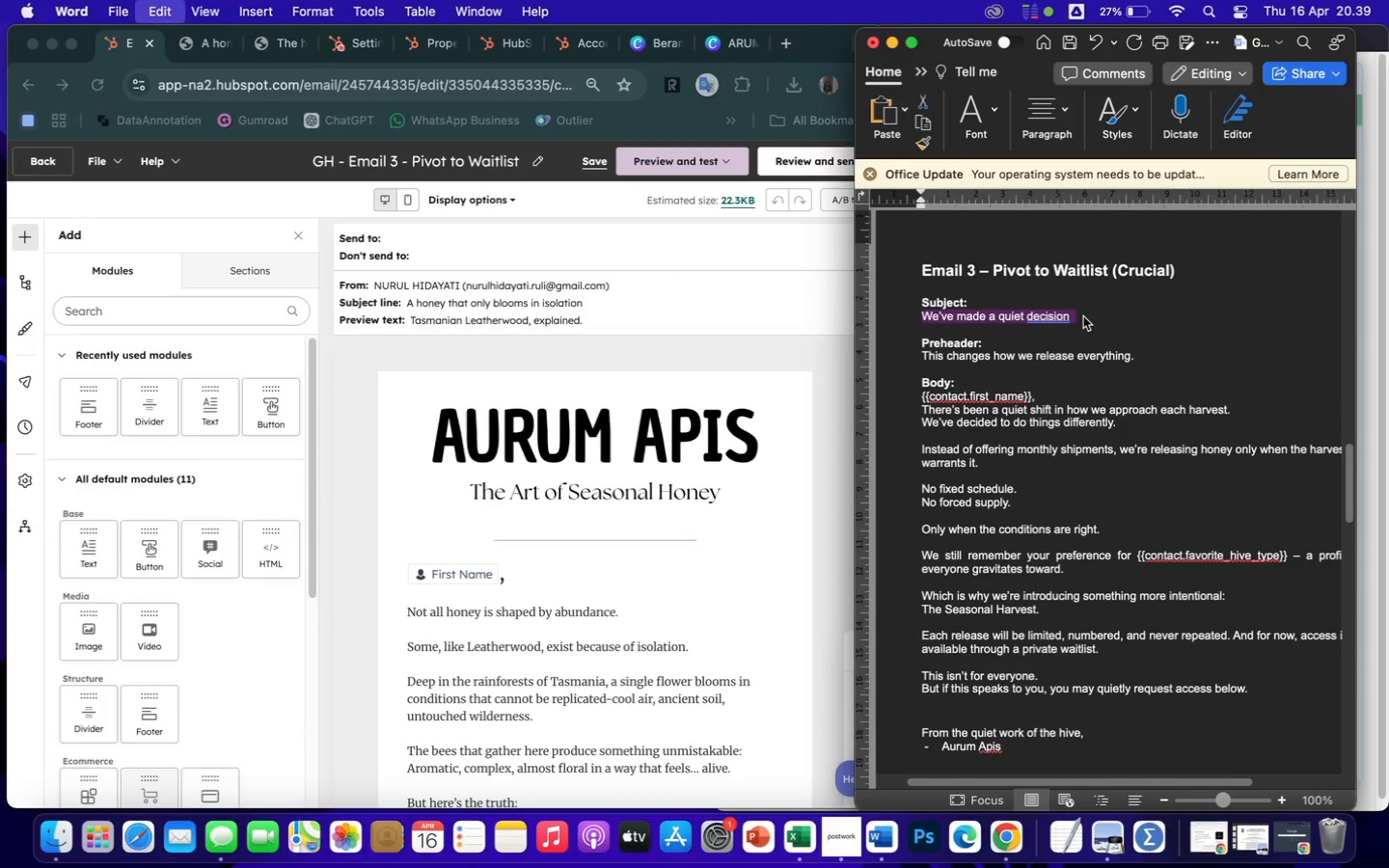 
key(Meta+C)
 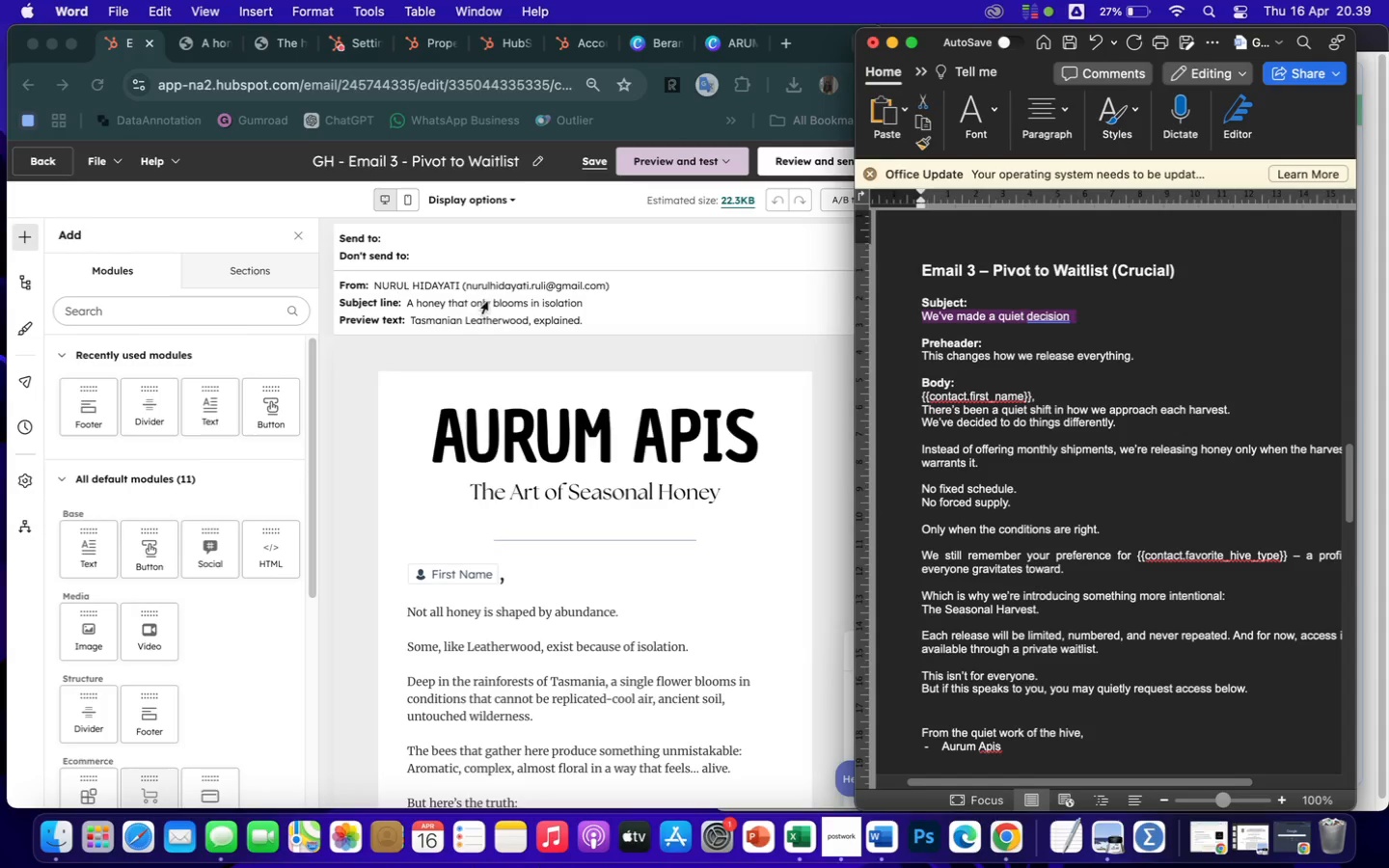 
left_click([484, 281])
 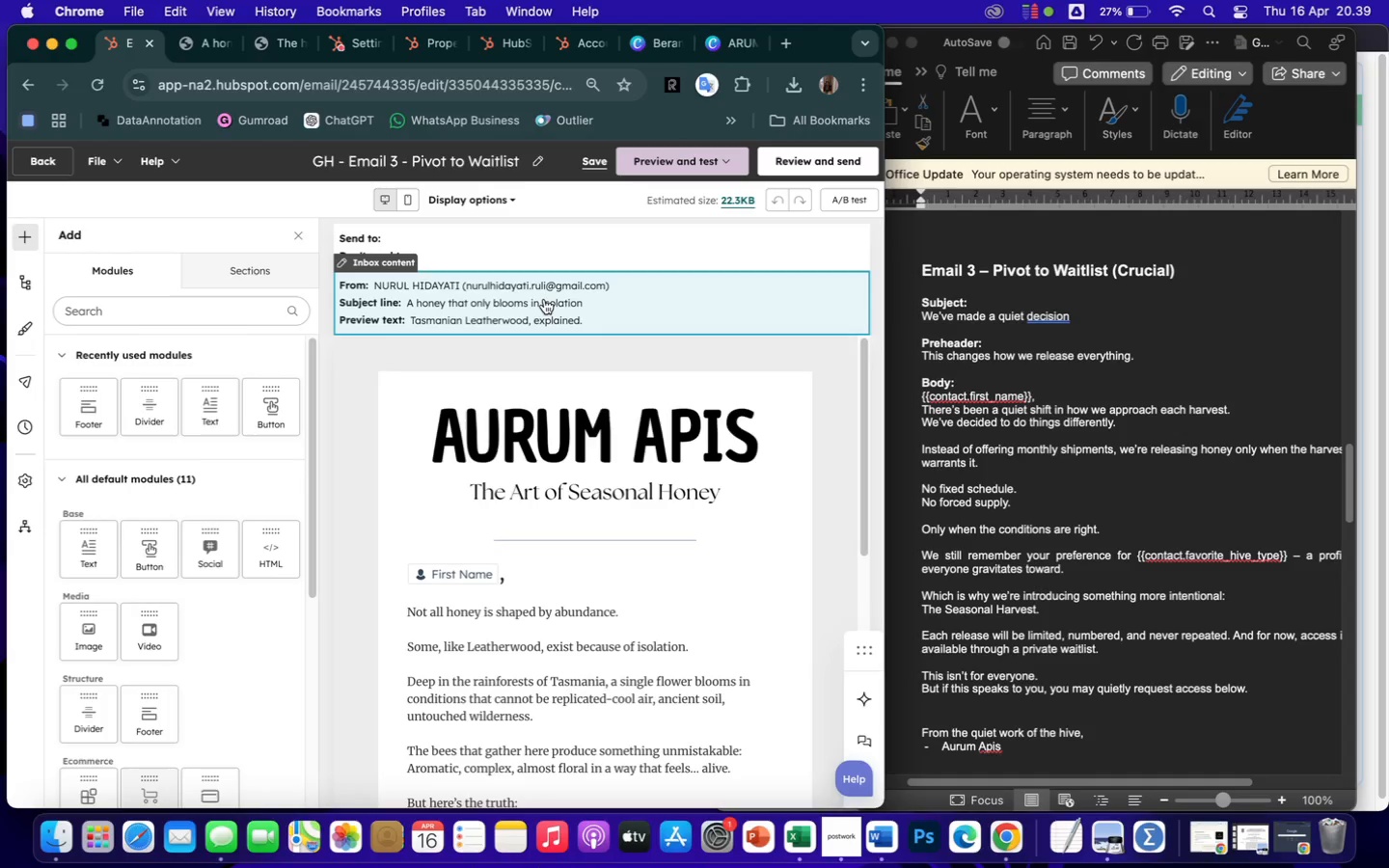 
left_click([544, 299])
 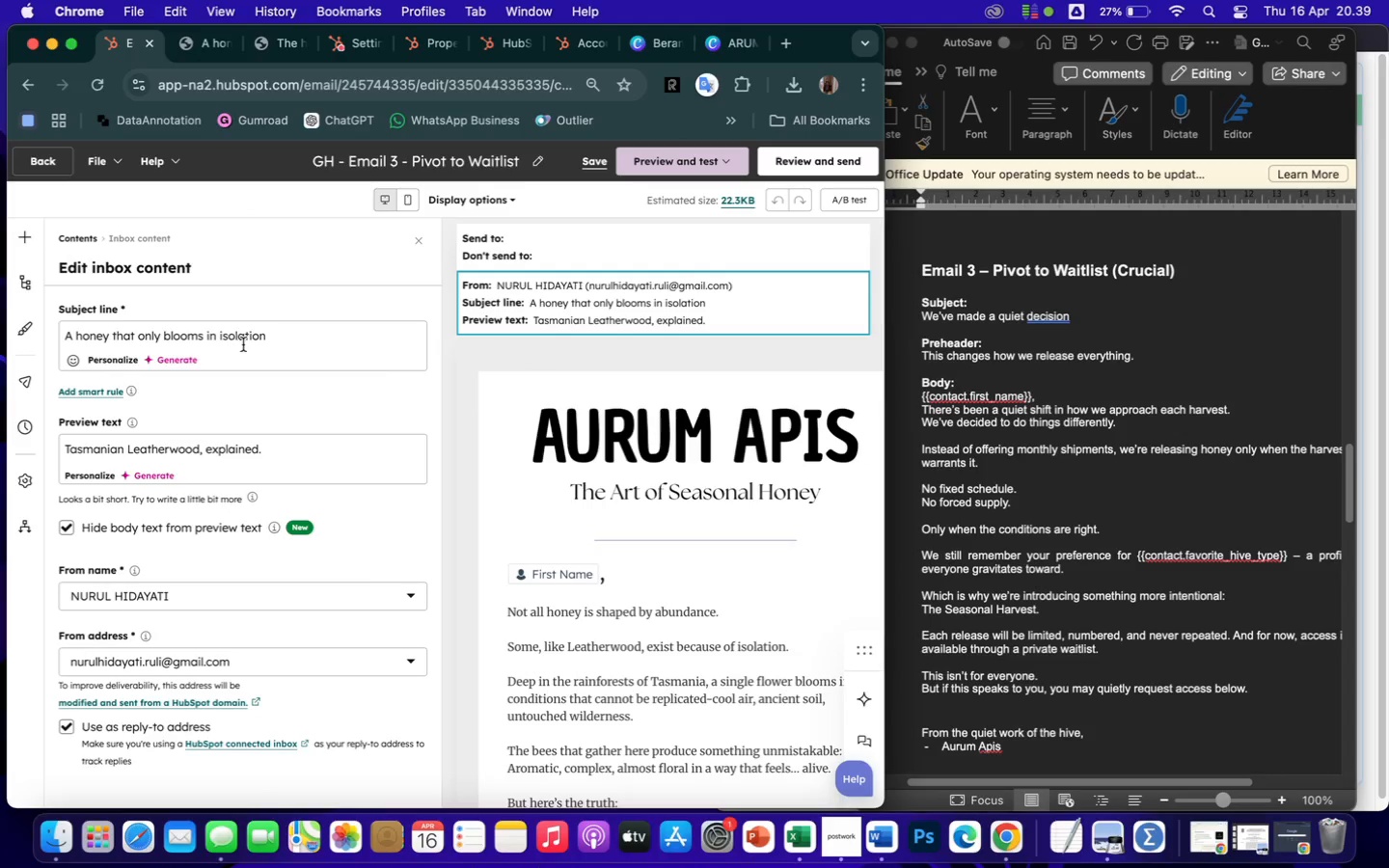 
left_click_drag(start_coordinate=[278, 339], to_coordinate=[34, 333])
 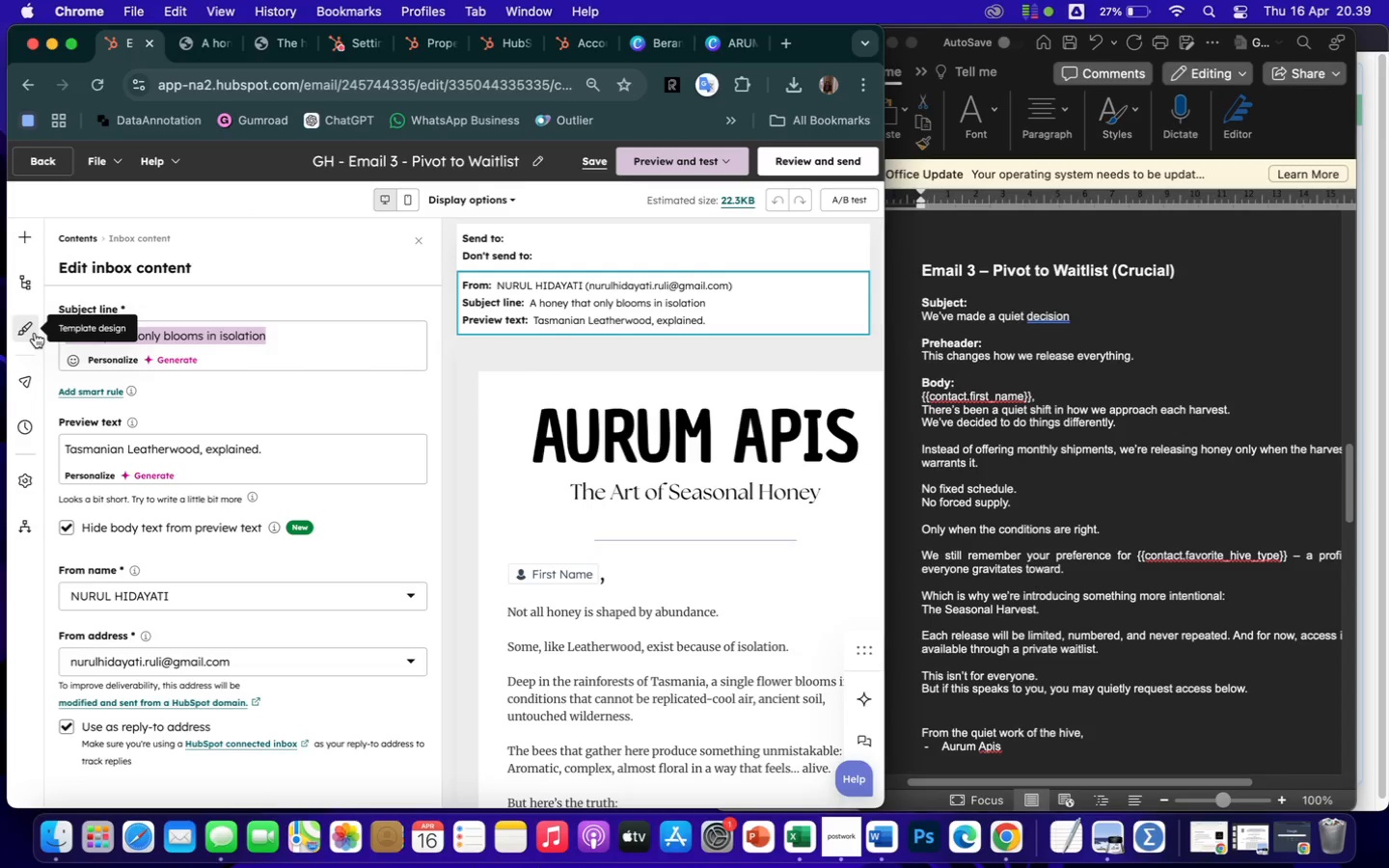 
key(Meta+V)
 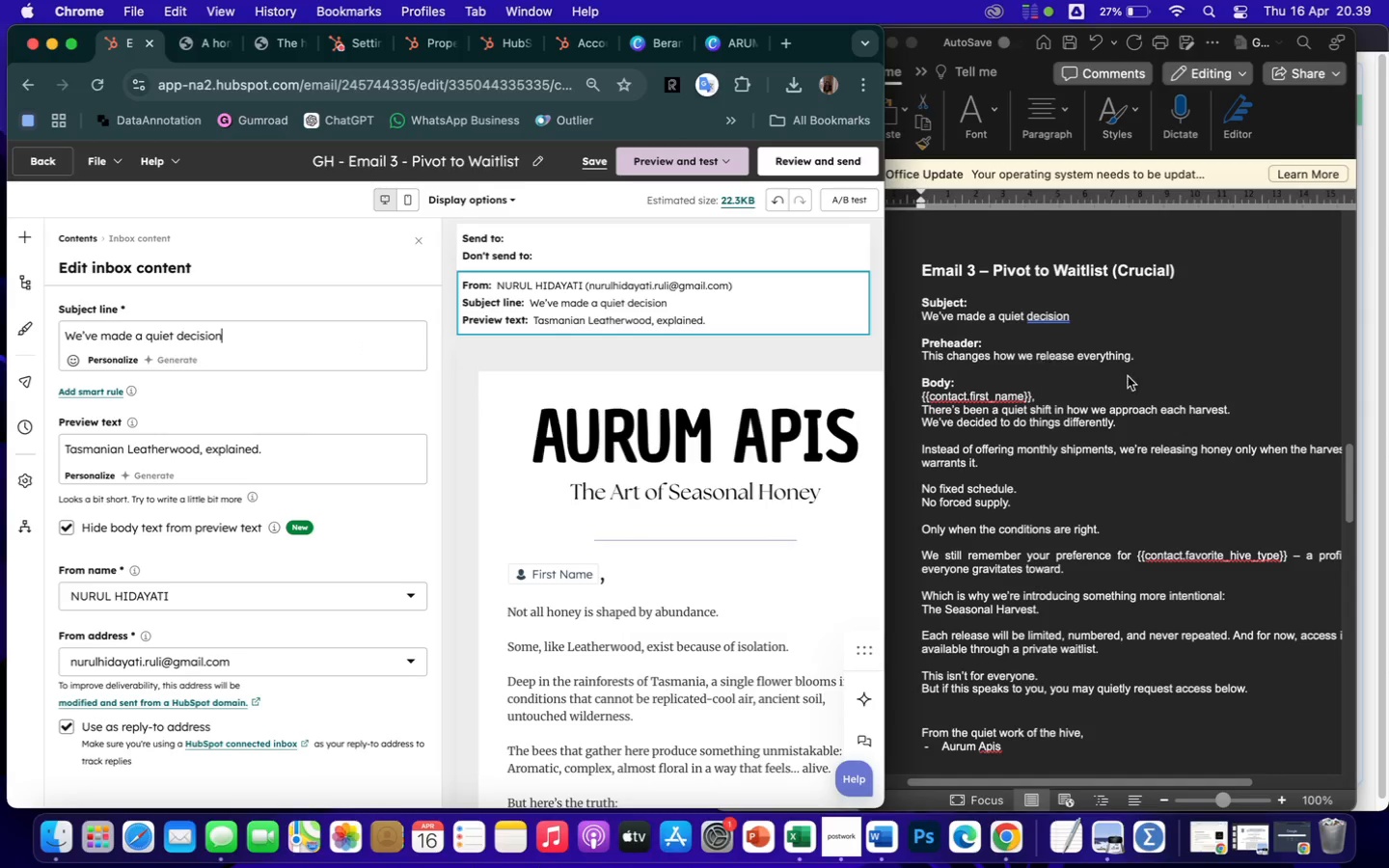 
left_click([1086, 367])
 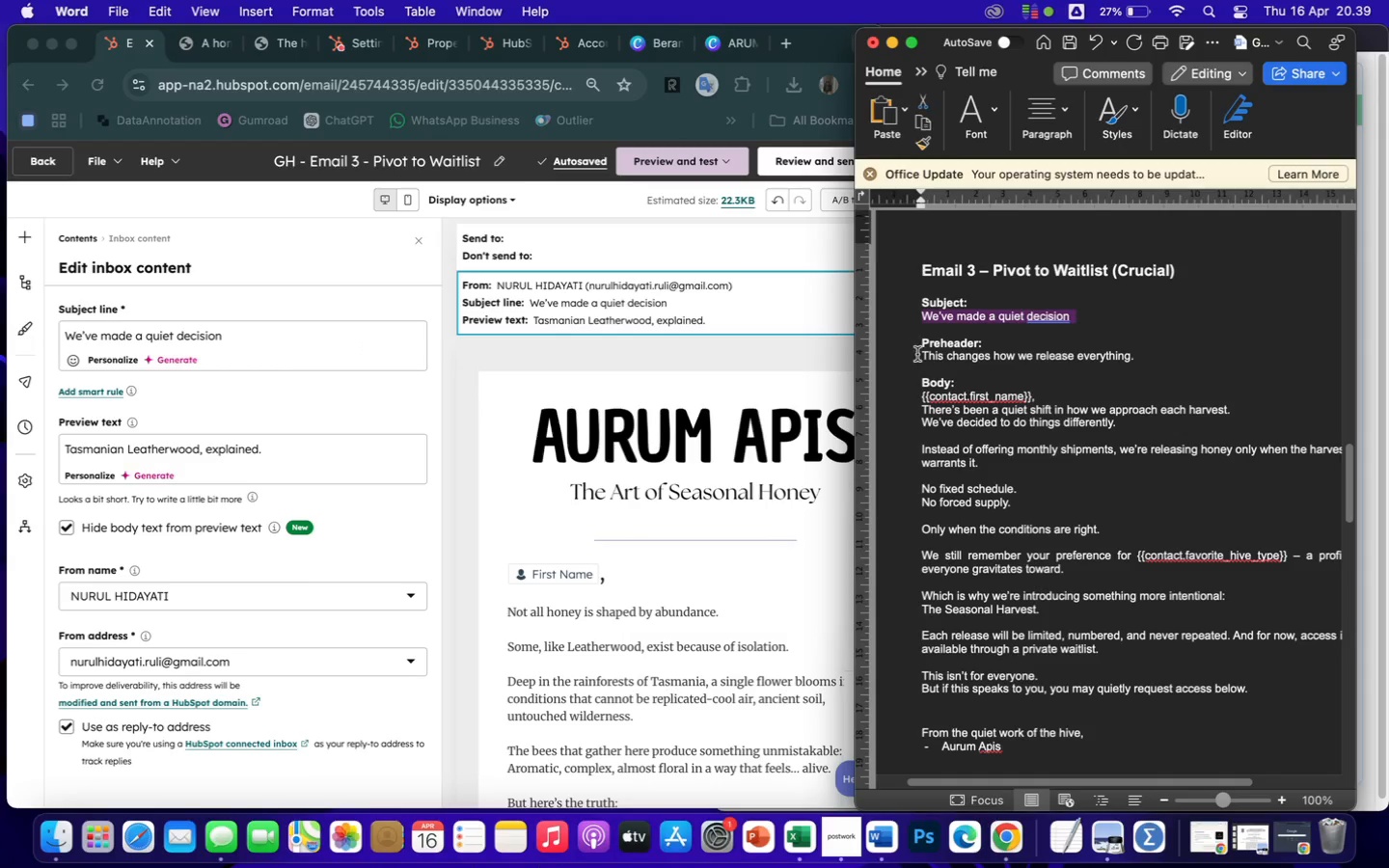 
left_click_drag(start_coordinate=[917, 354], to_coordinate=[1150, 366])
 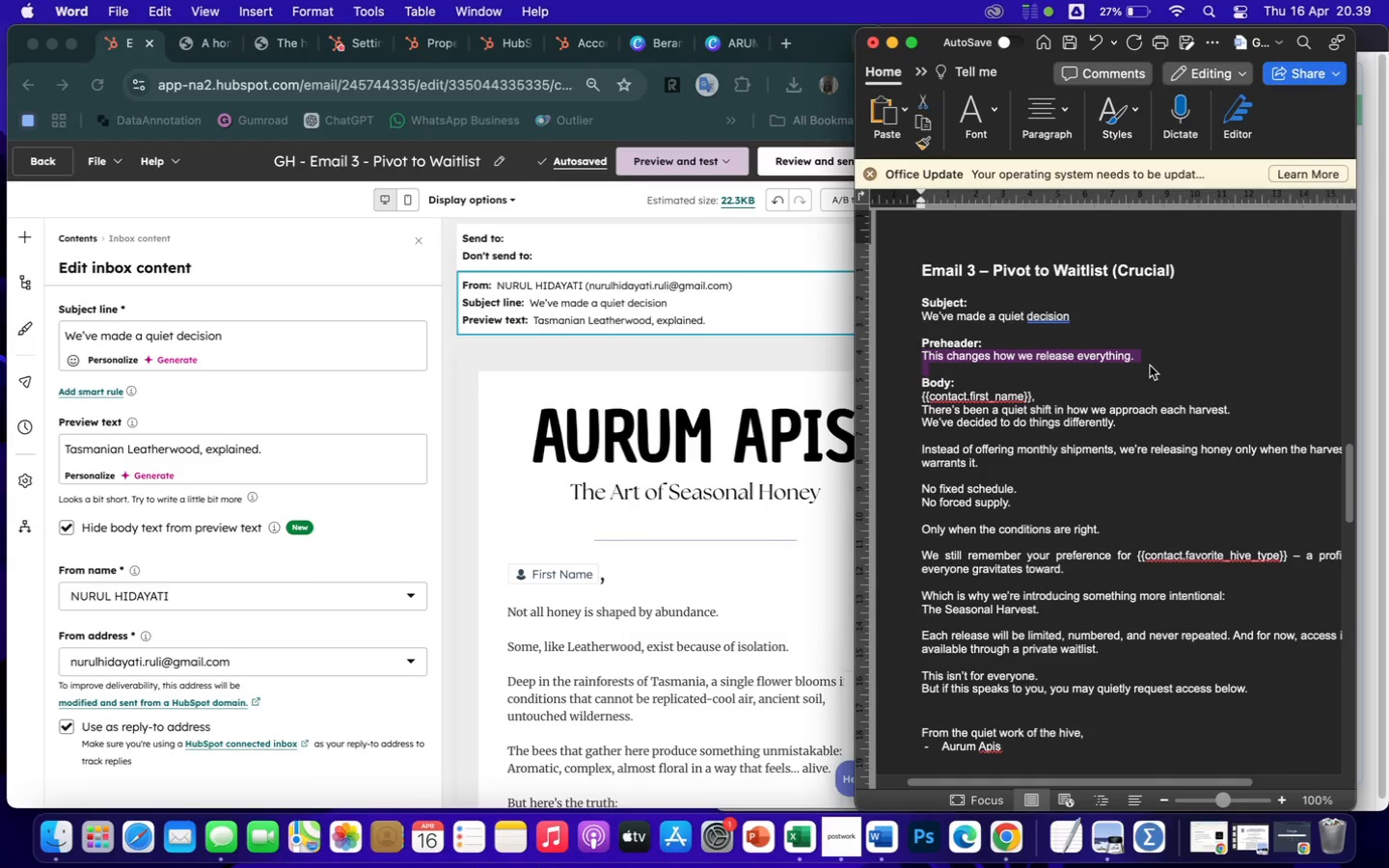 
key(Meta+CommandLeft)
 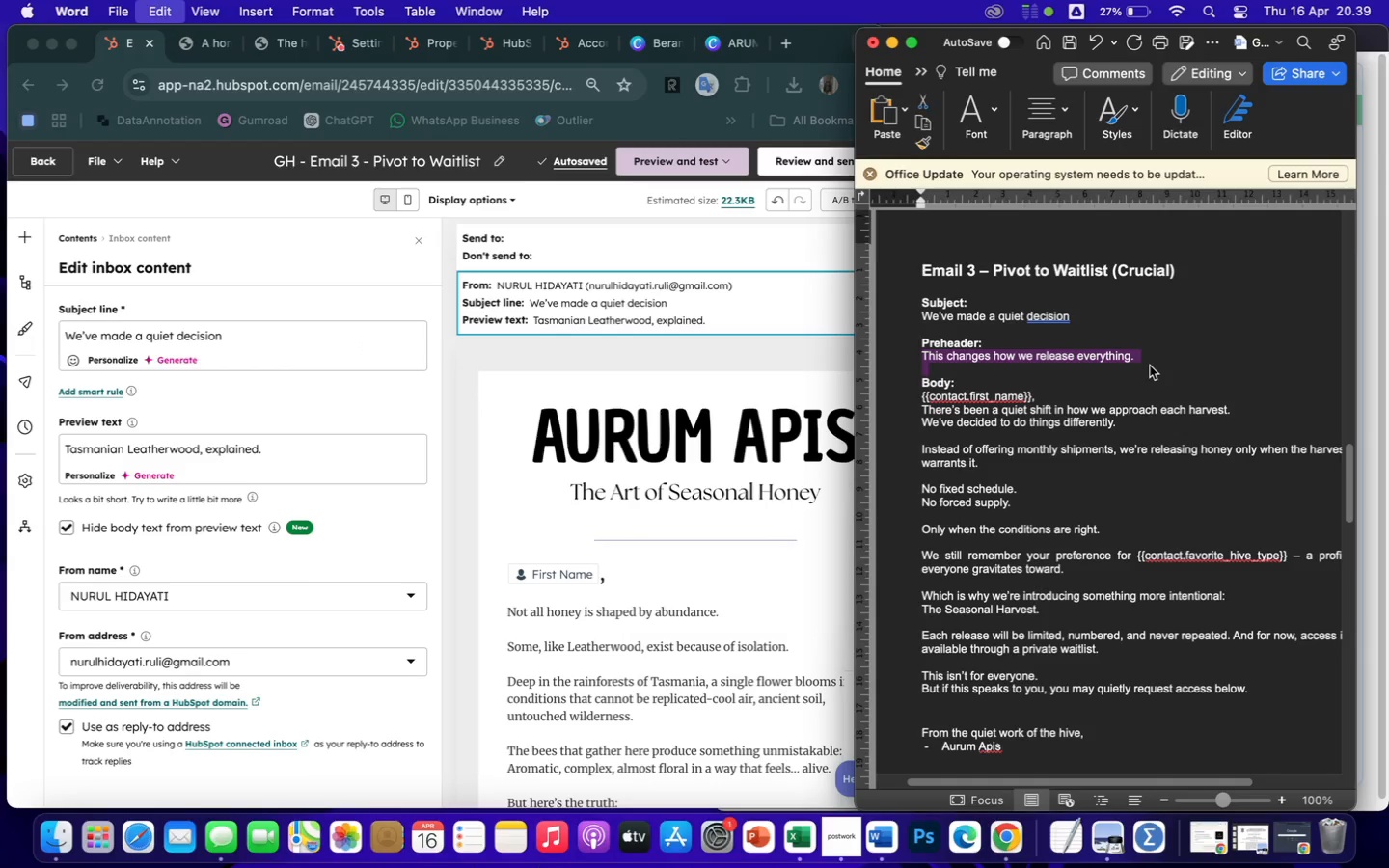 
key(Meta+C)
 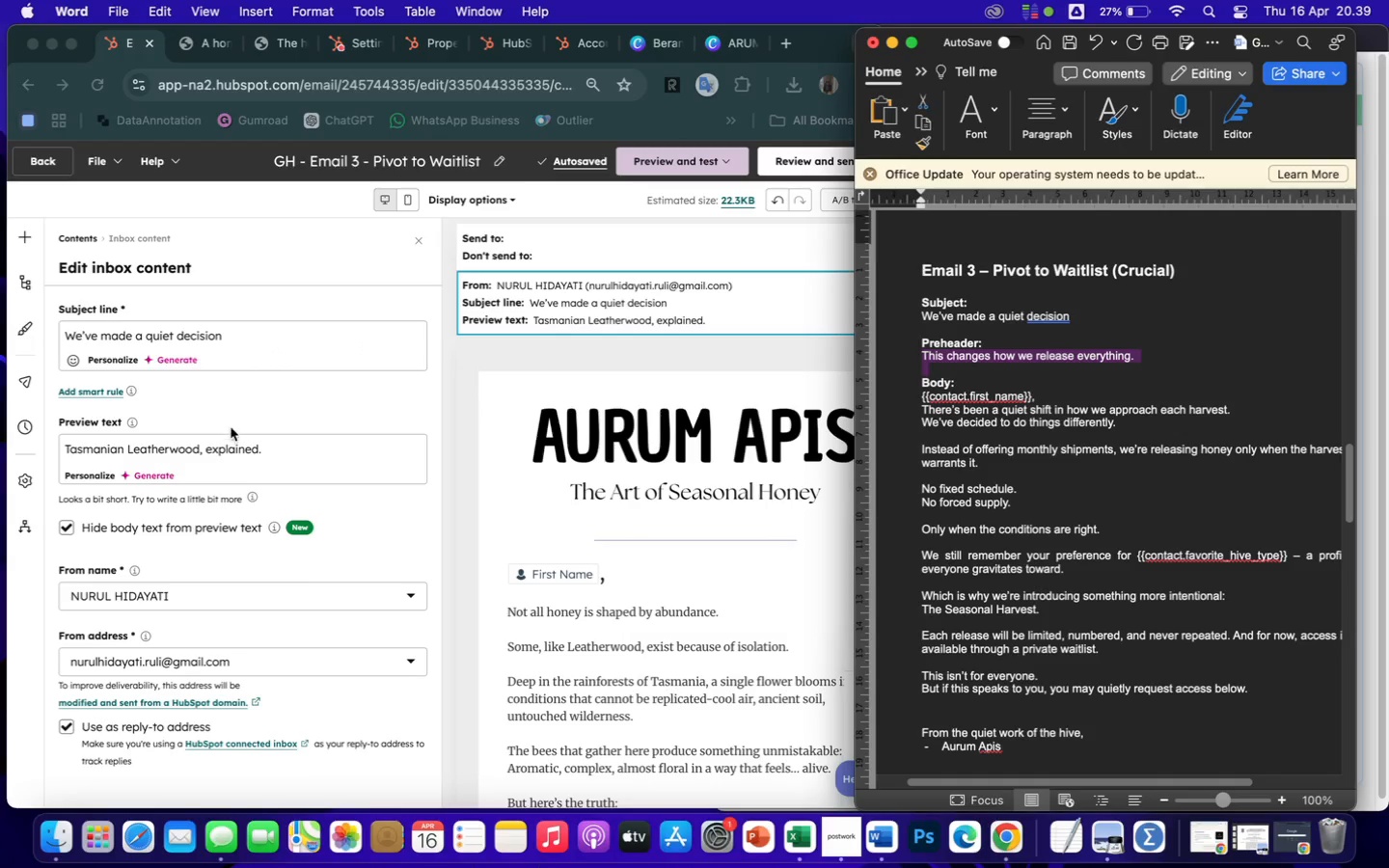 
left_click([238, 449])
 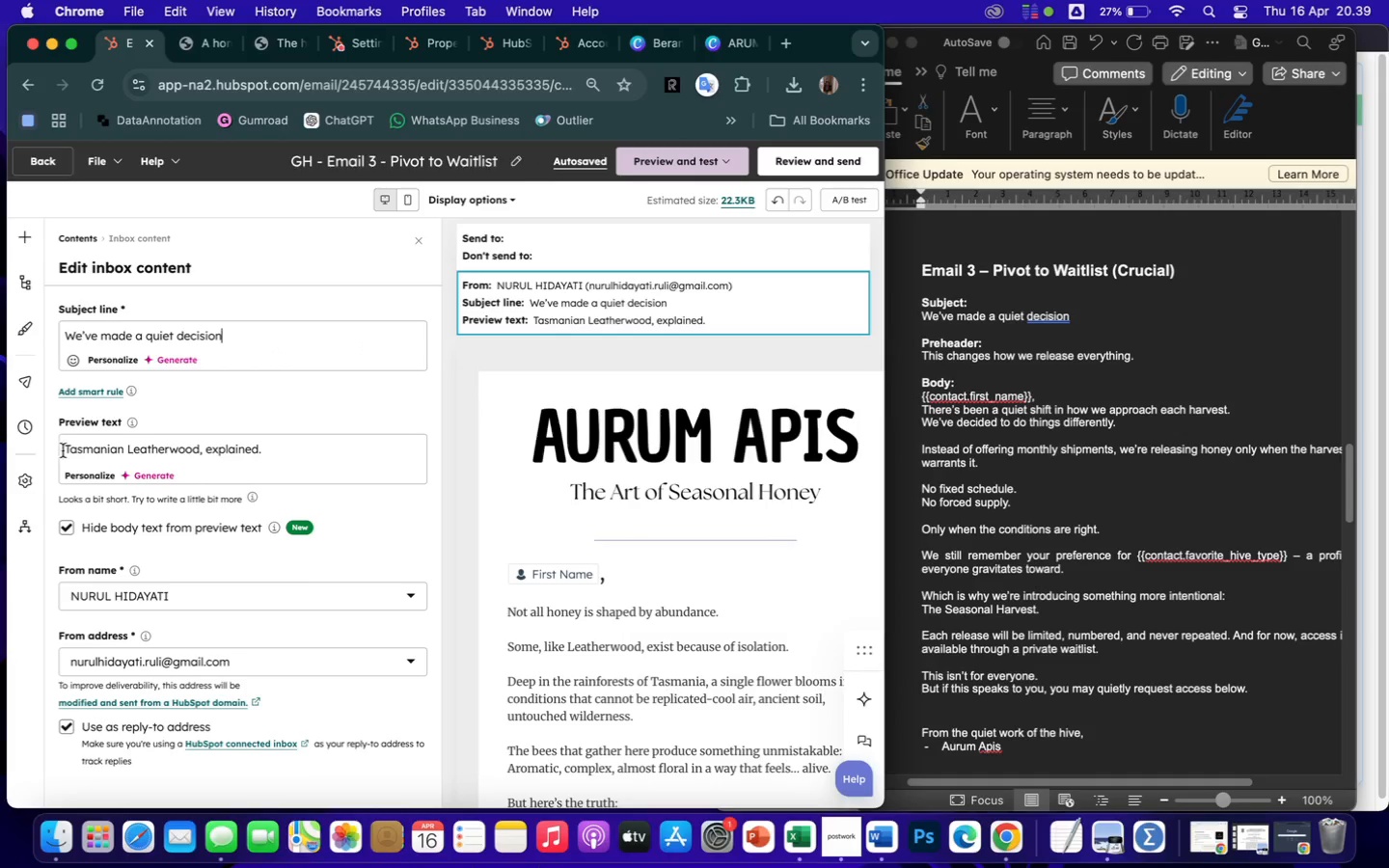 
left_click_drag(start_coordinate=[67, 450], to_coordinate=[316, 461])
 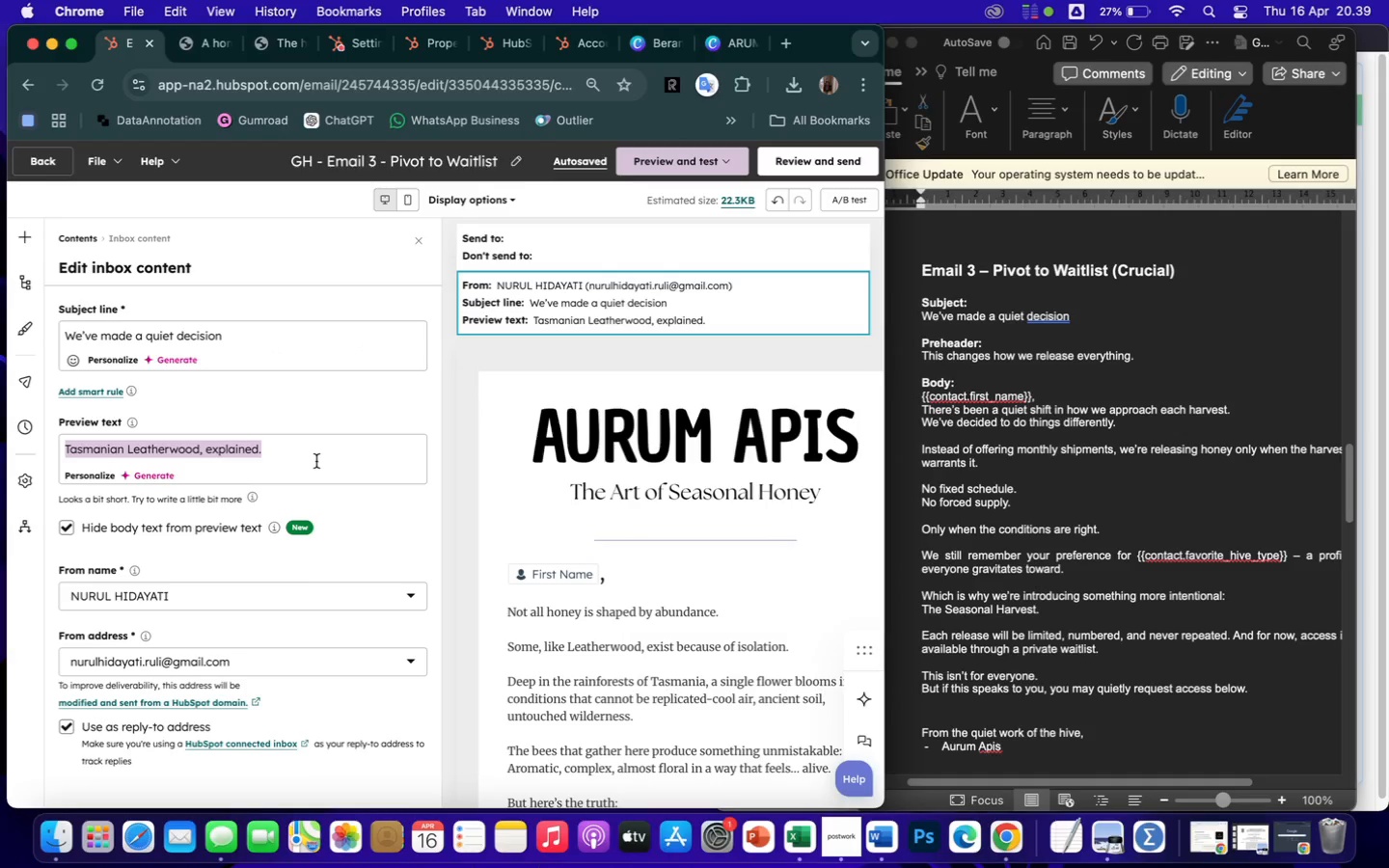 
key(Meta+V)
 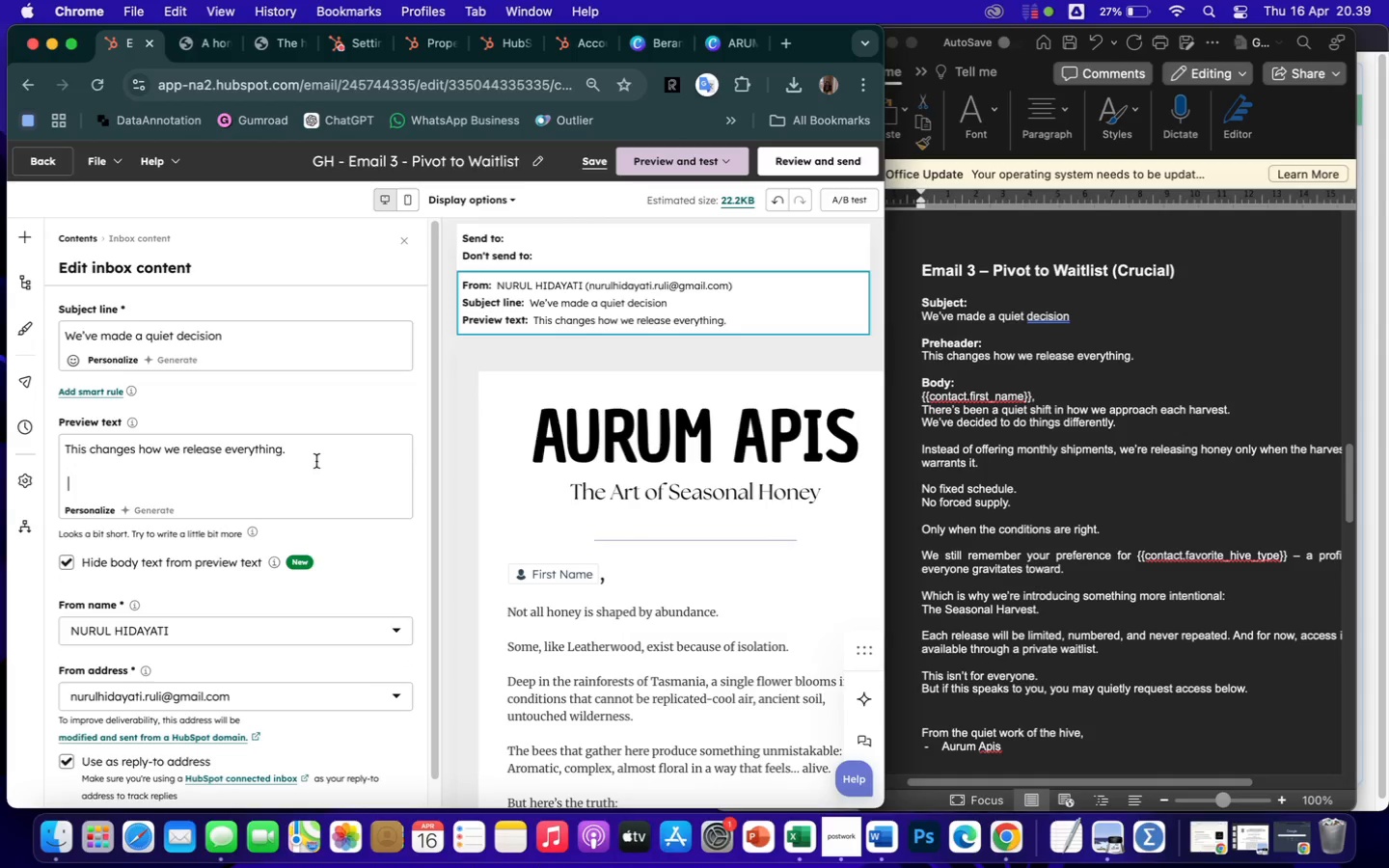 
key(Backspace)
 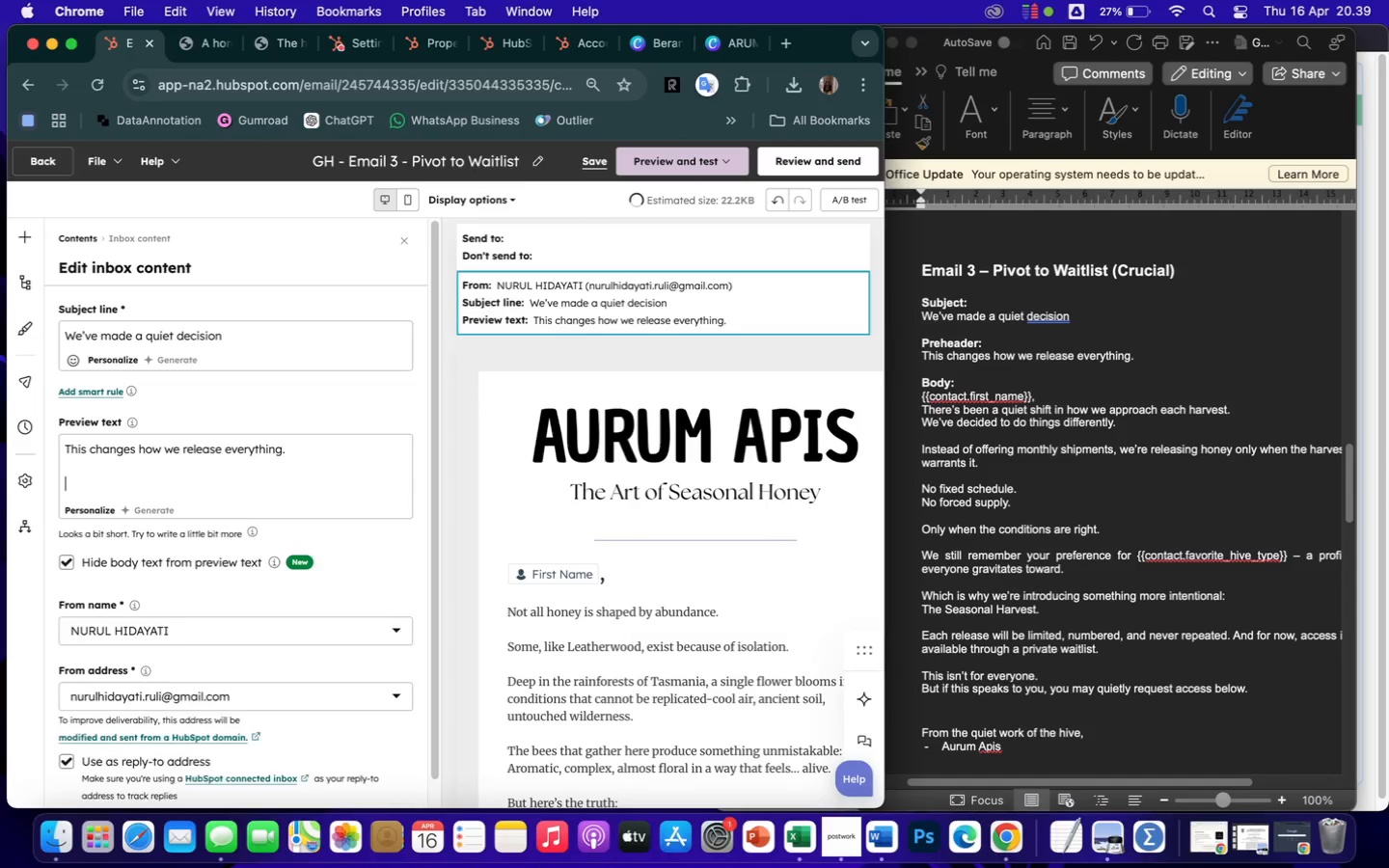 
key(Backspace)
 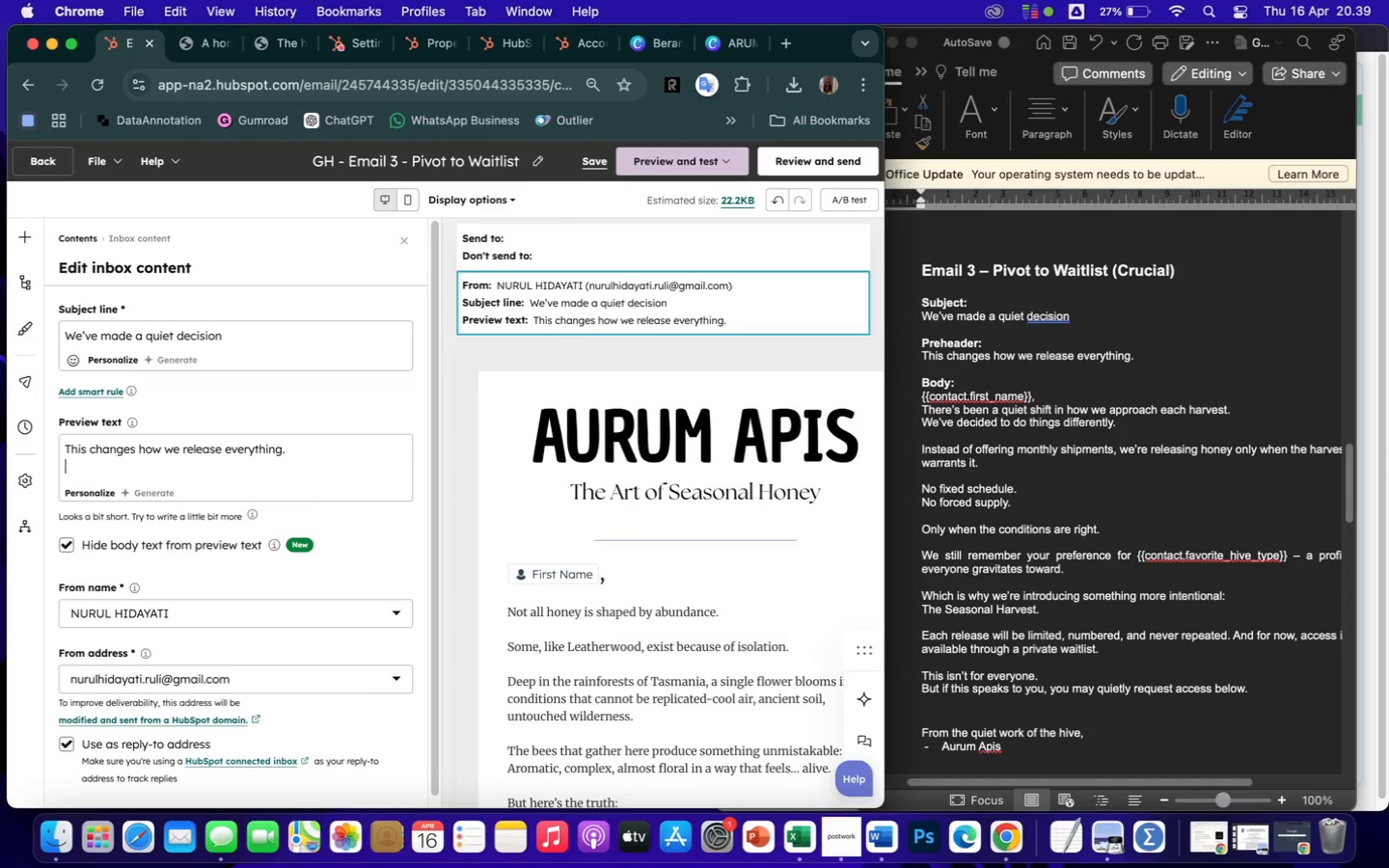 
key(Backspace)
 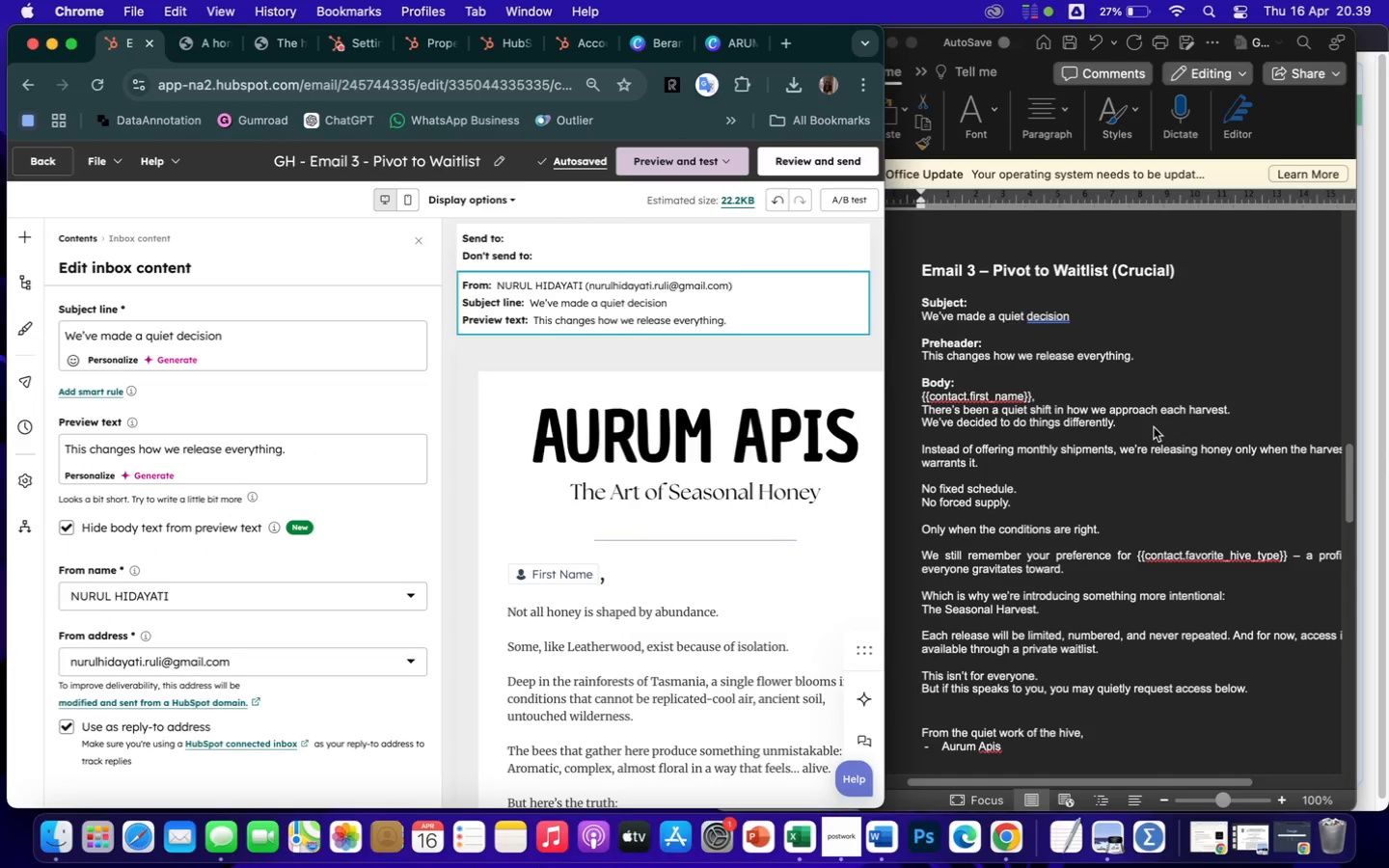 
wait(7.49)
 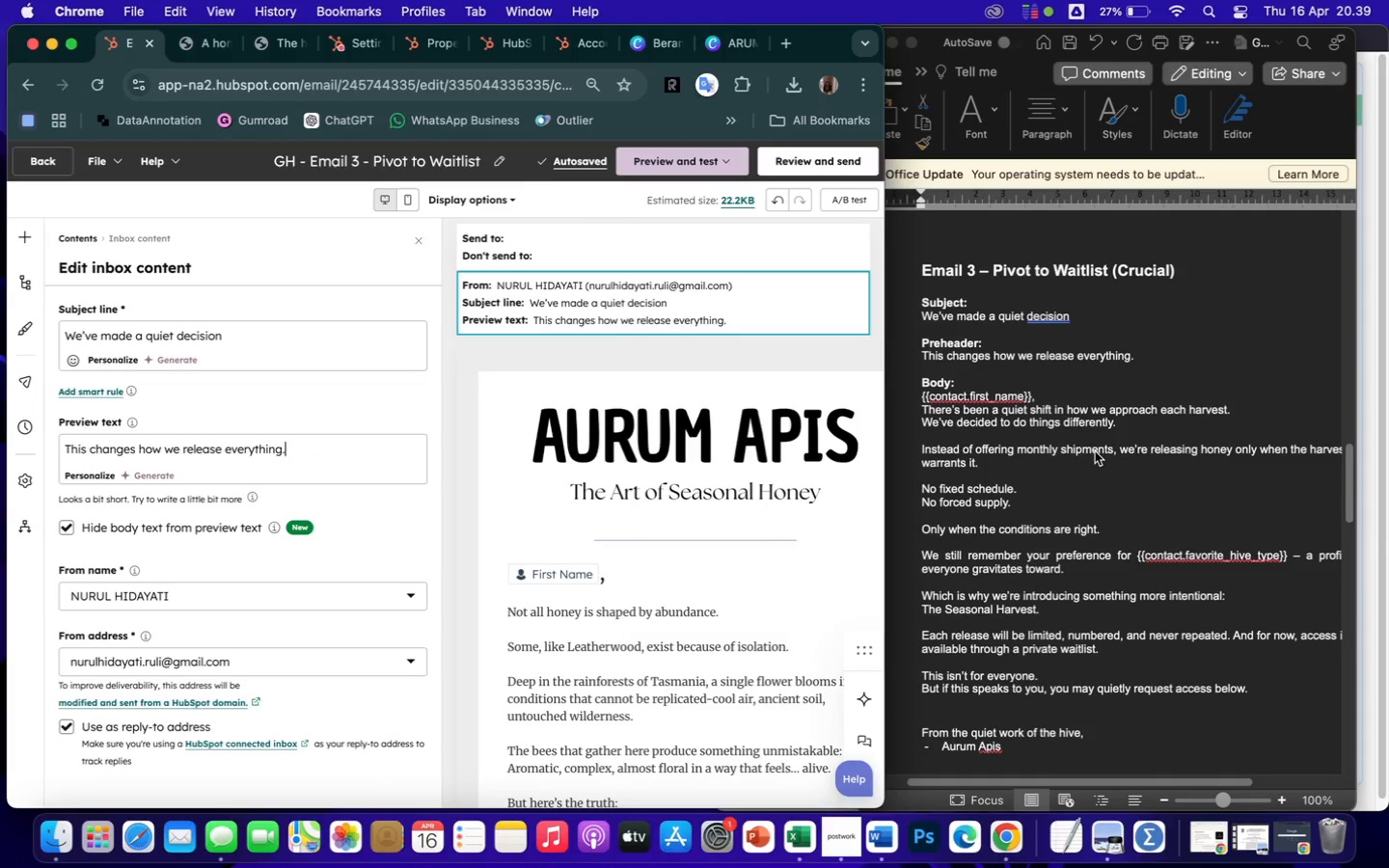 
left_click([1154, 429])
 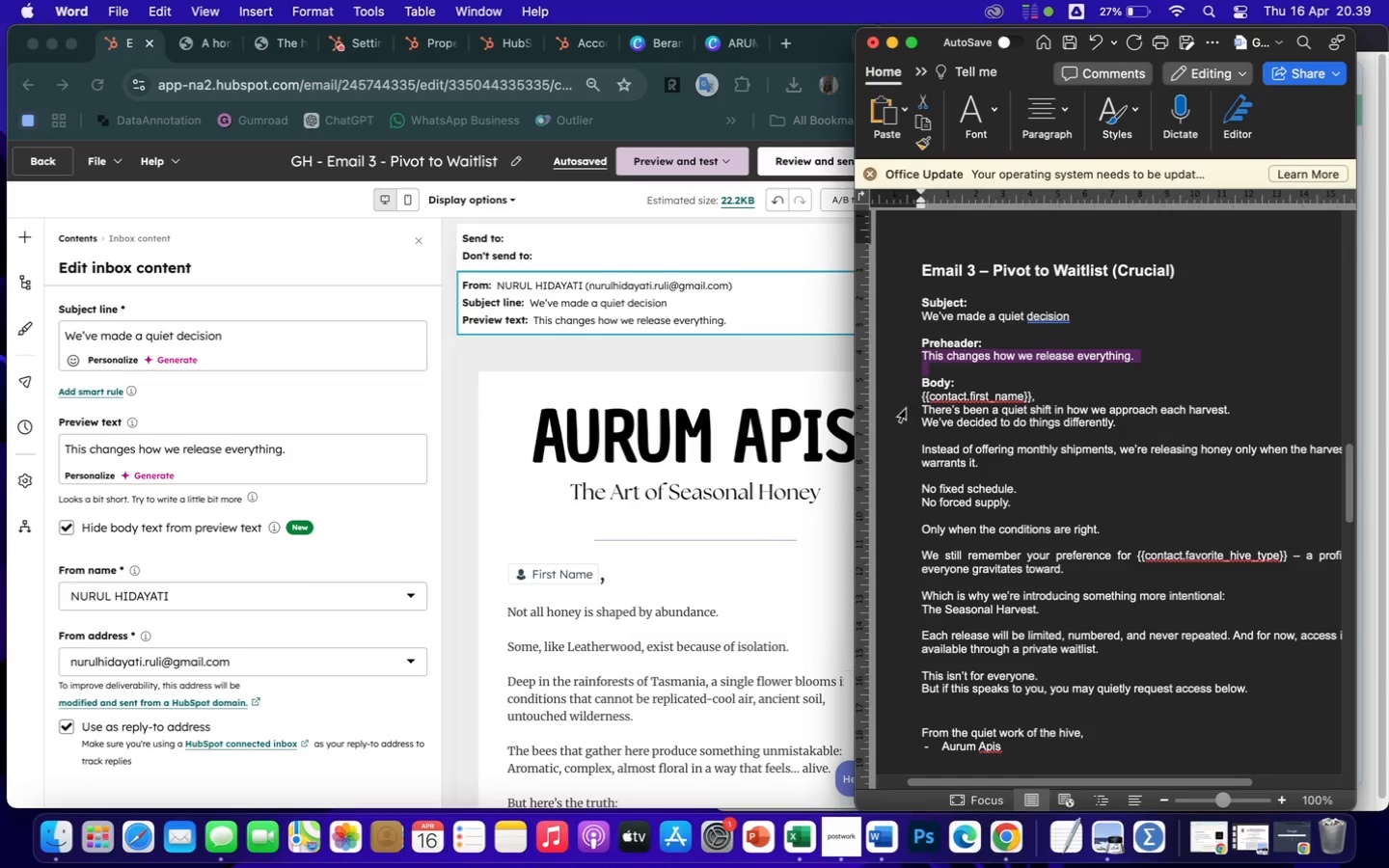 
left_click_drag(start_coordinate=[922, 410], to_coordinate=[1269, 700])
 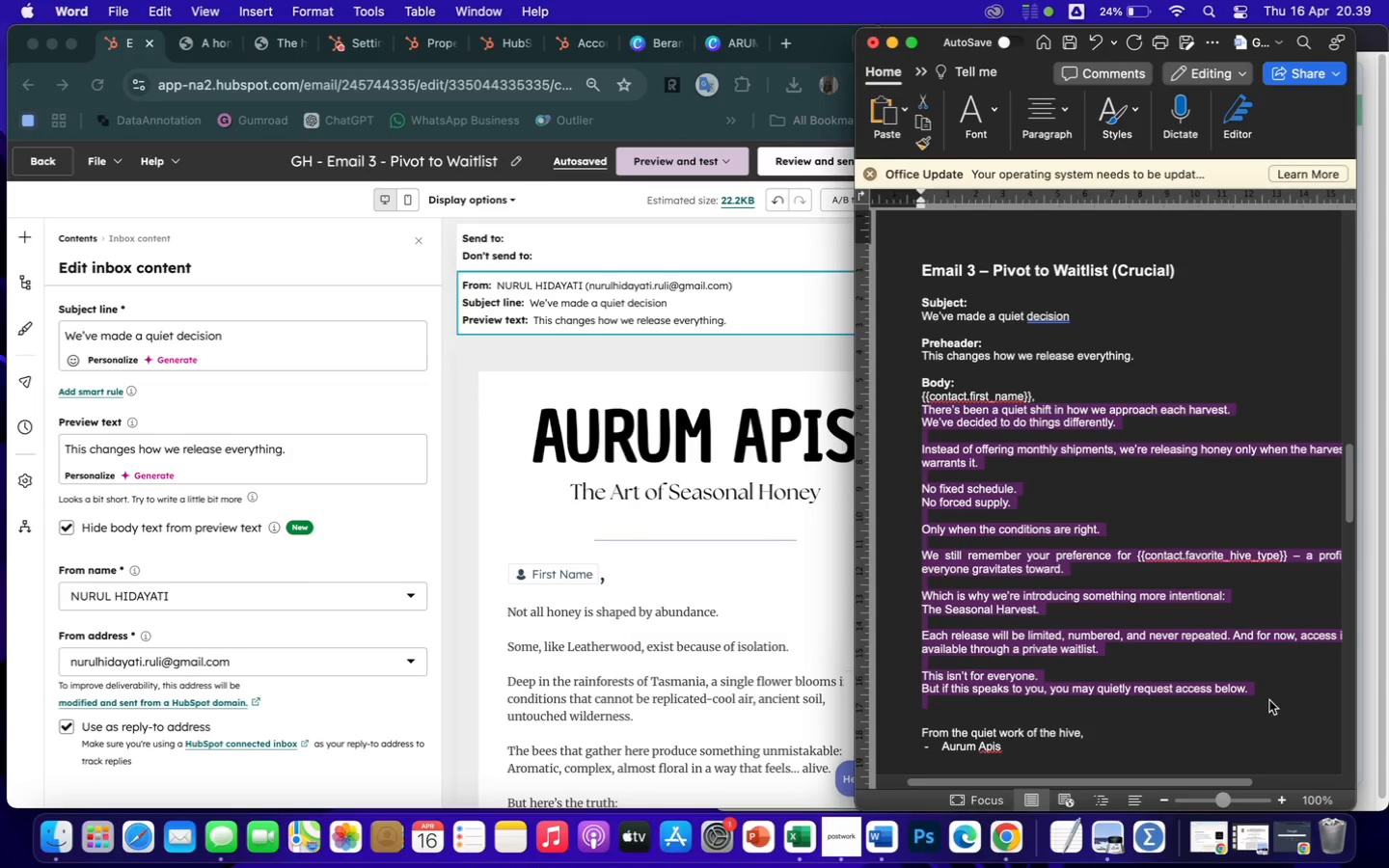 
key(Meta+CommandLeft)
 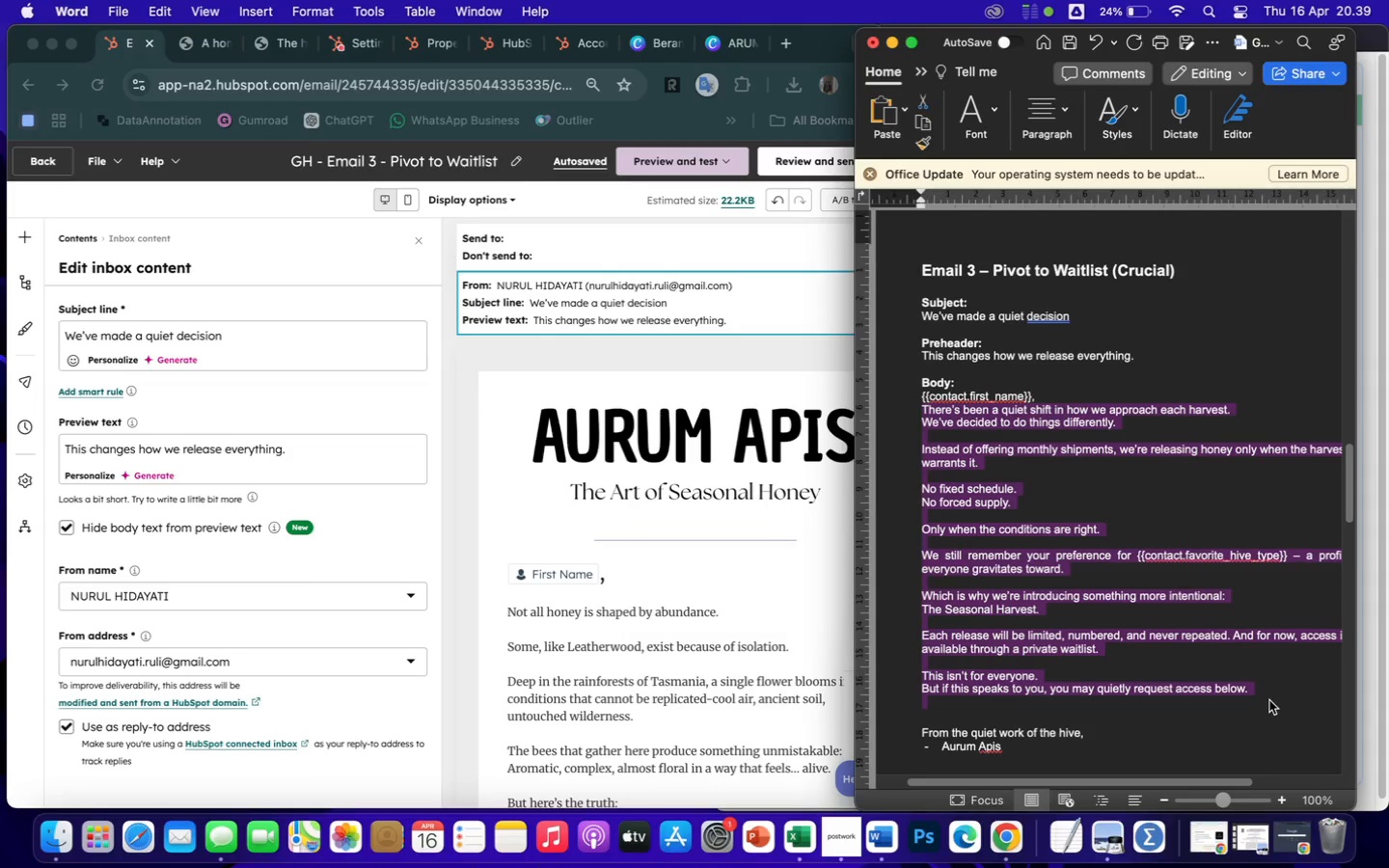 
key(Meta+C)
 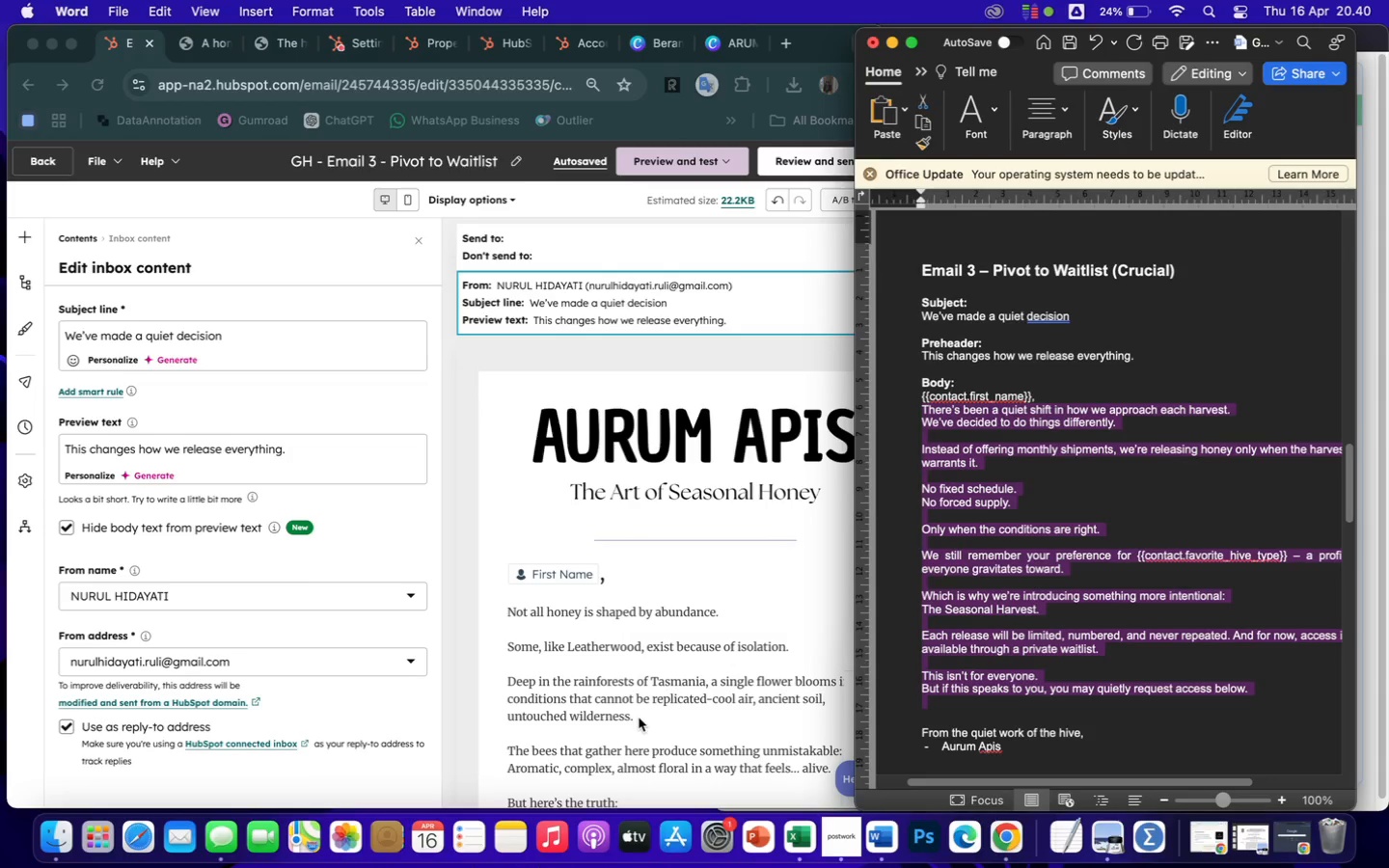 
scroll: coordinate [639, 718], scroll_direction: down, amount: 13.0
 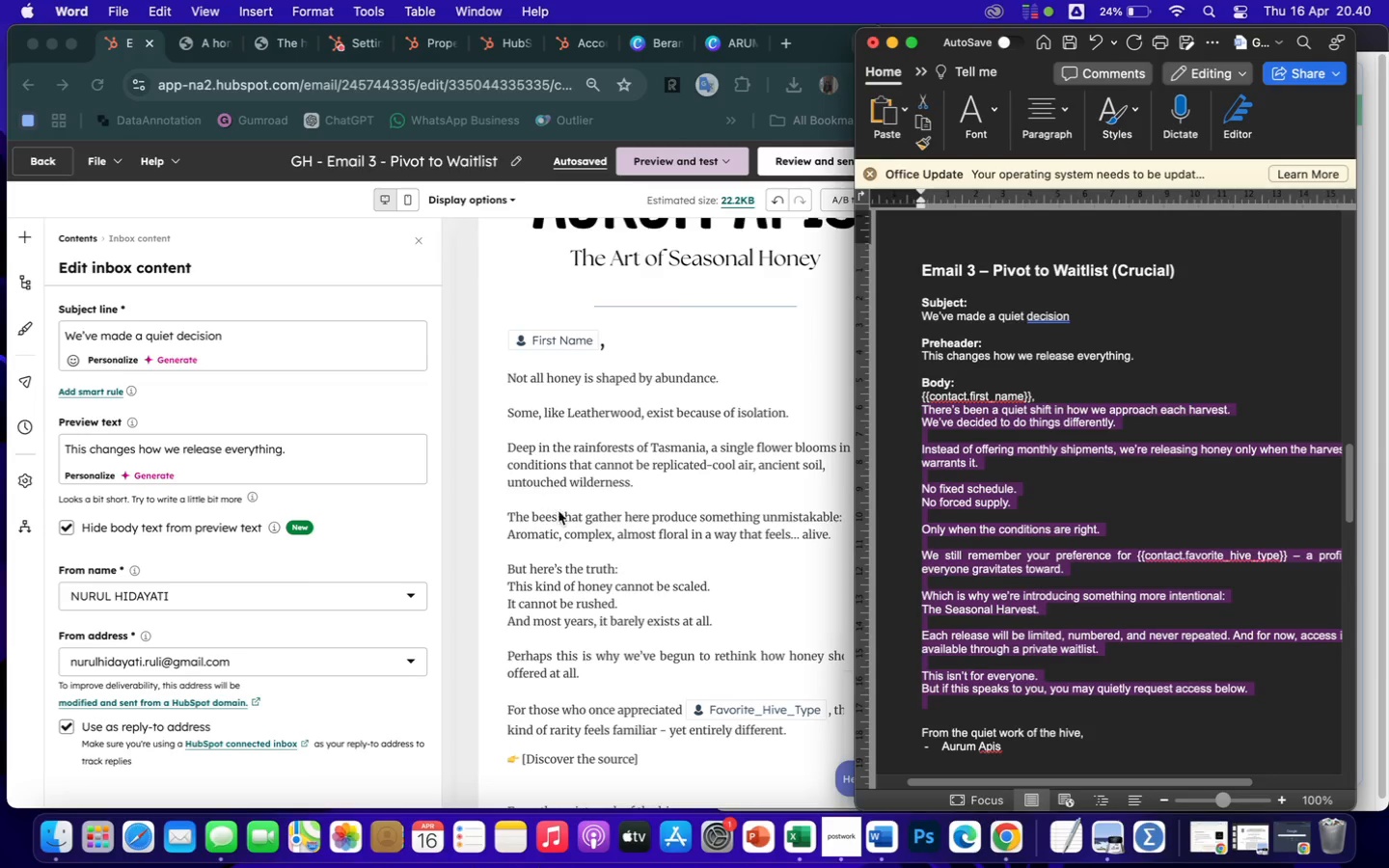 
left_click([564, 515])
 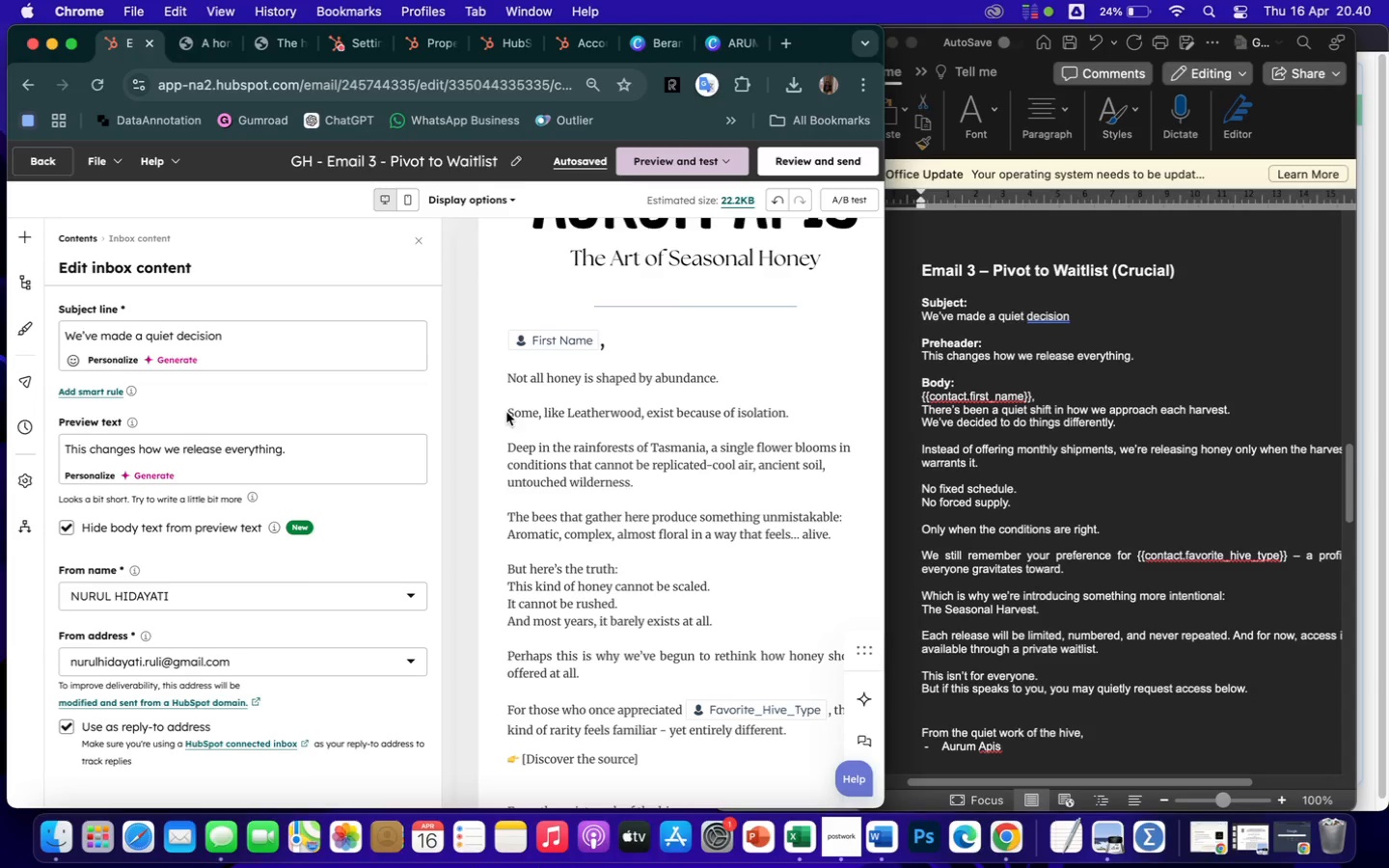 
left_click([504, 415])
 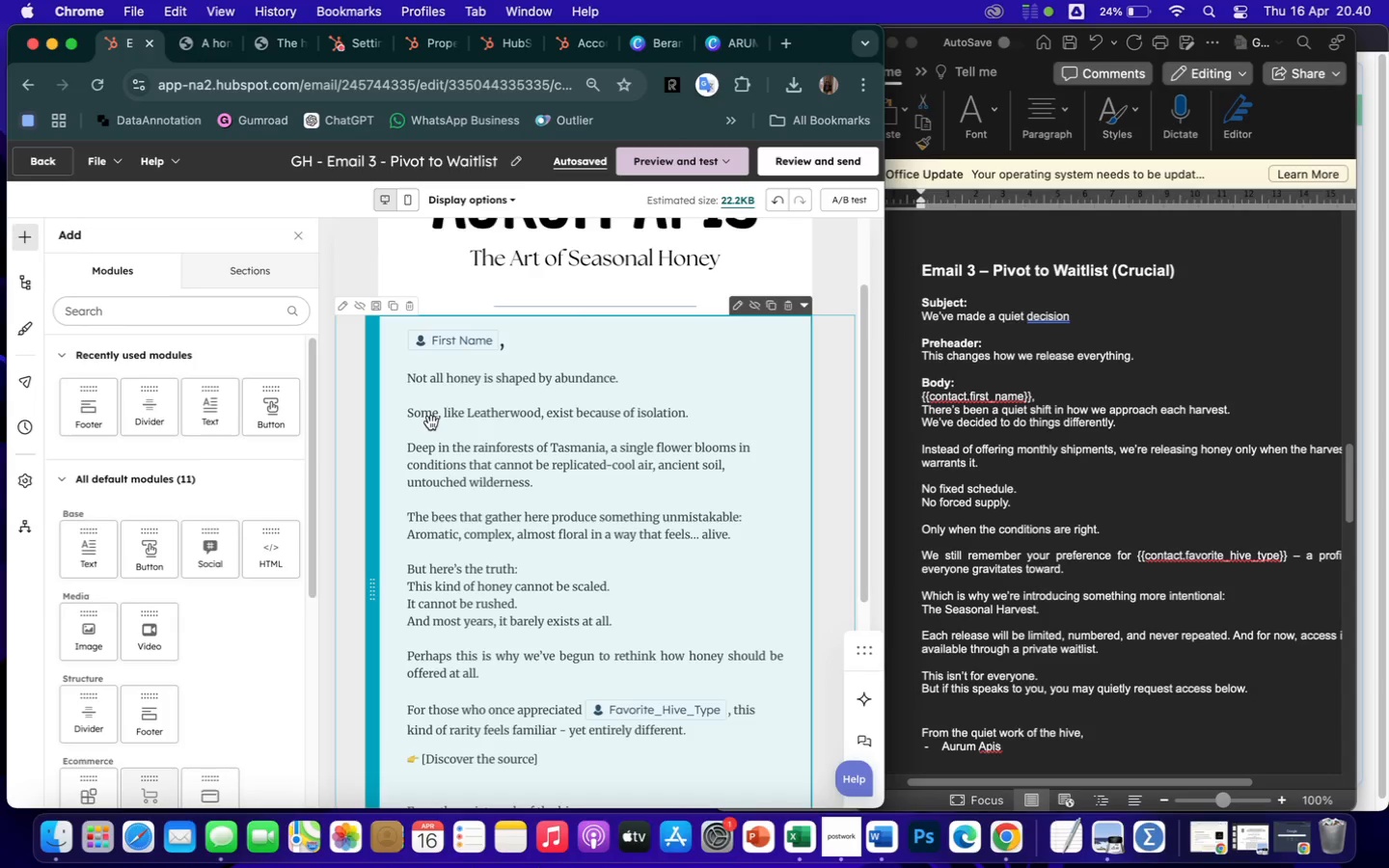 
left_click([418, 422])
 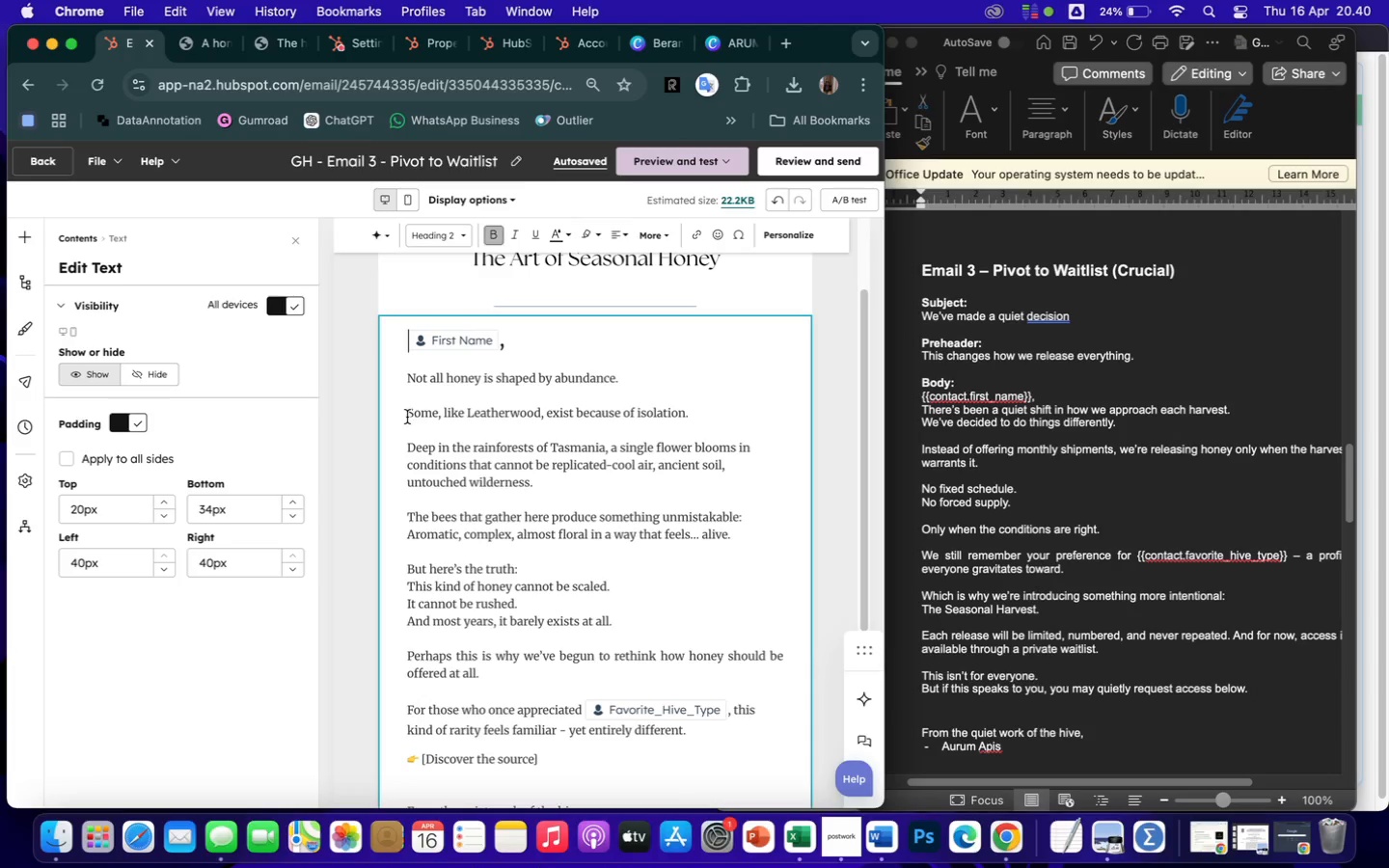 
left_click_drag(start_coordinate=[407, 417], to_coordinate=[742, 734])
 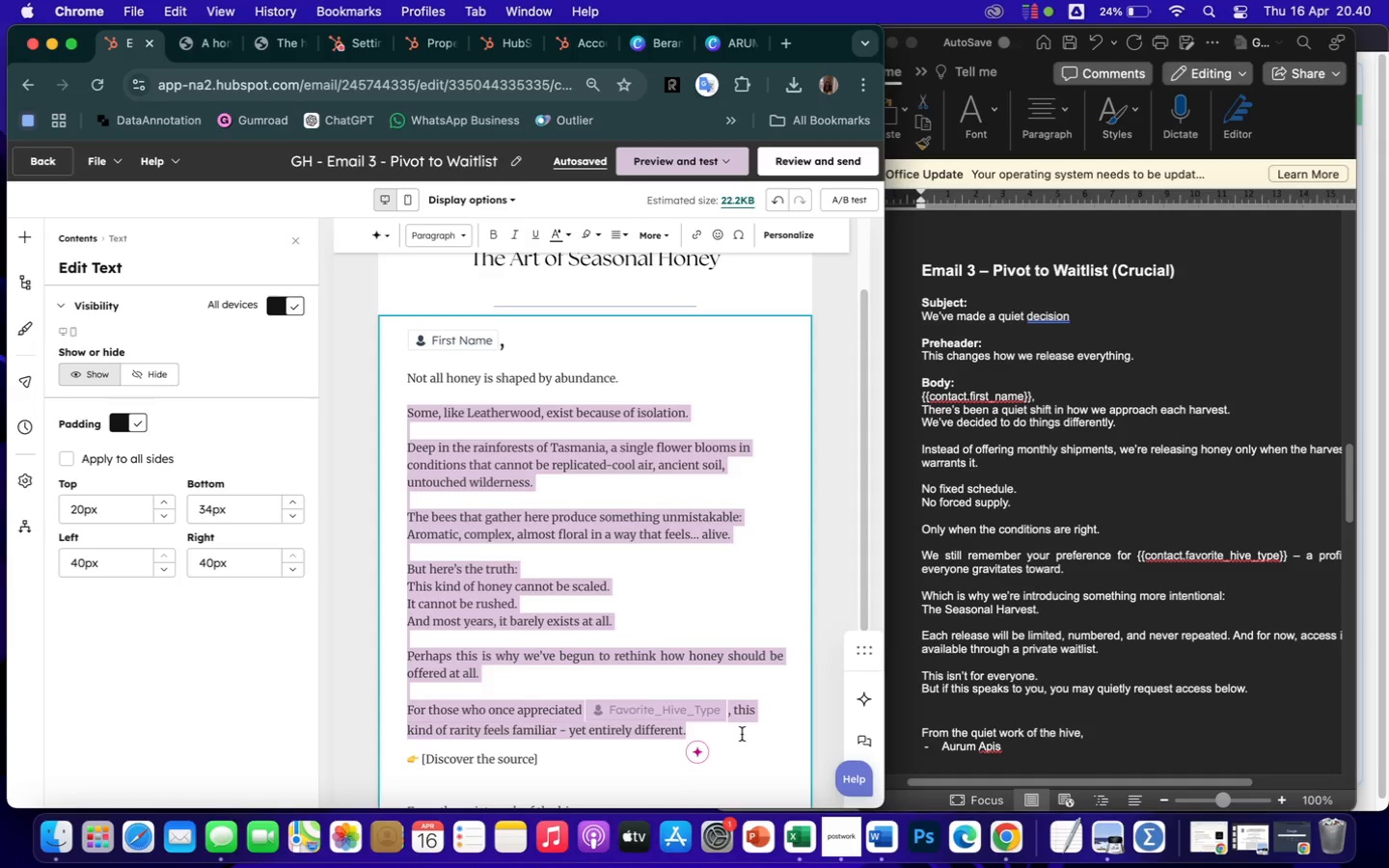 
key(Meta+V)
 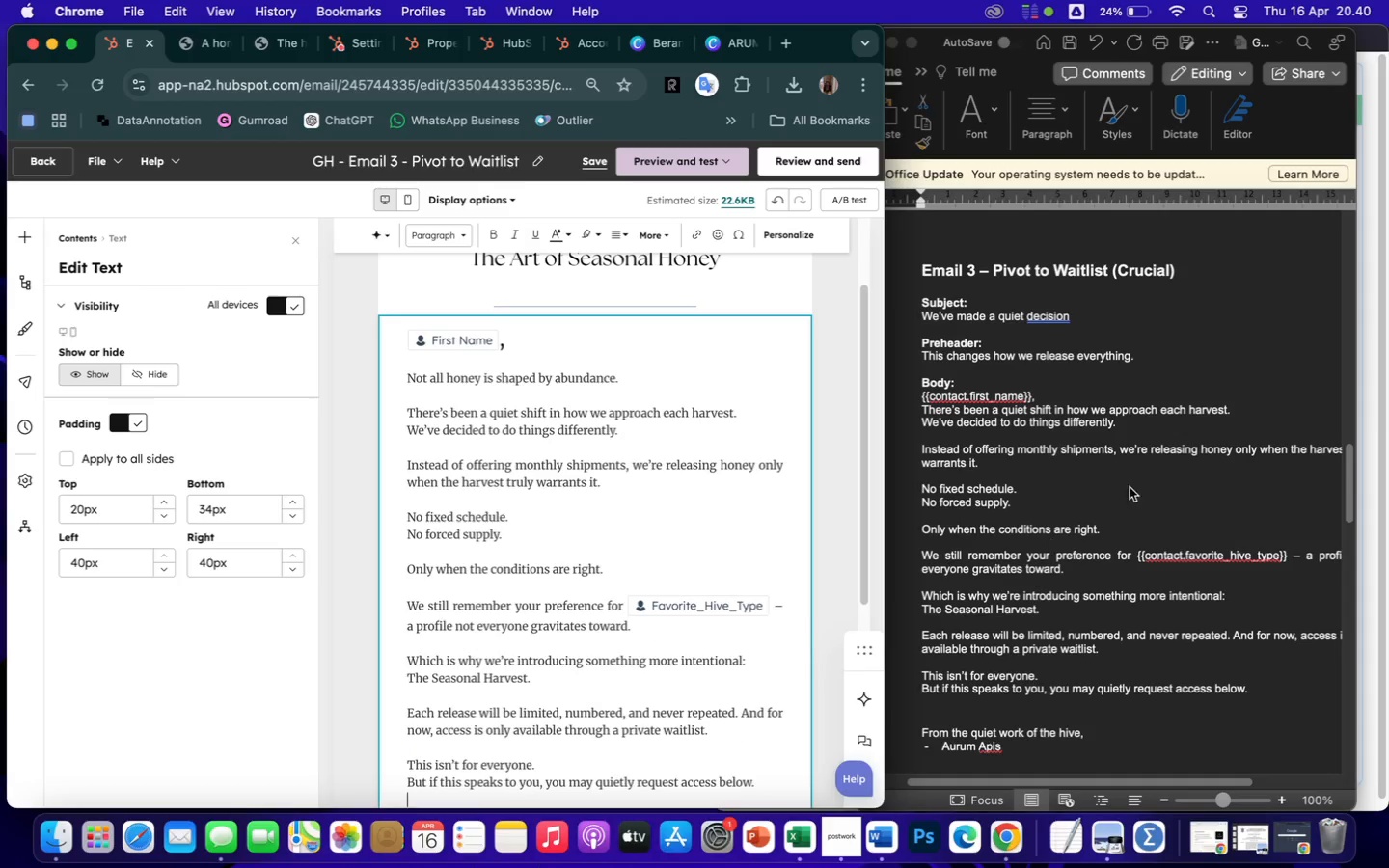 
scroll: coordinate [1197, 486], scroll_direction: up, amount: 40.0
 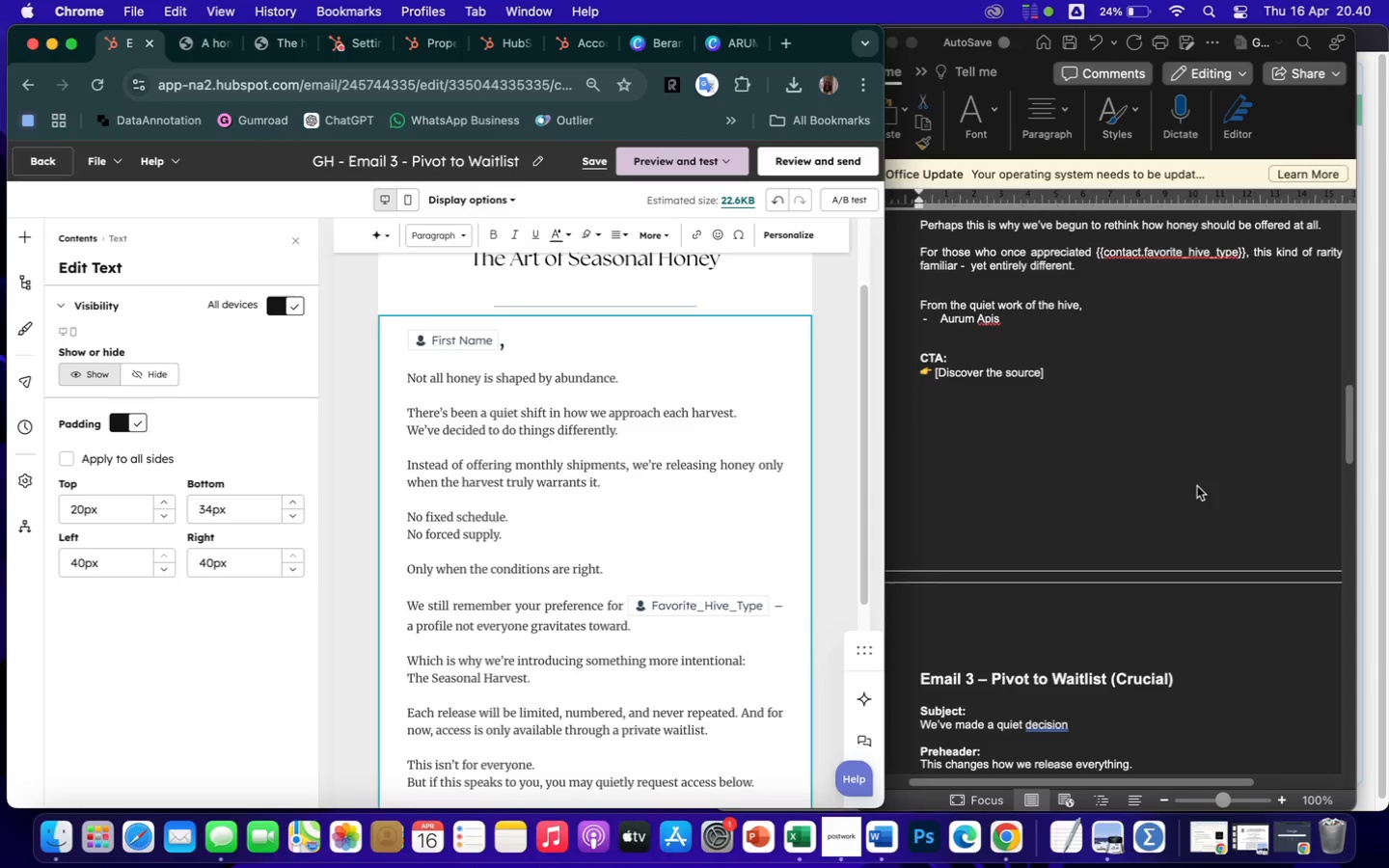 
scroll: coordinate [1077, 594], scroll_direction: down, amount: 101.0
 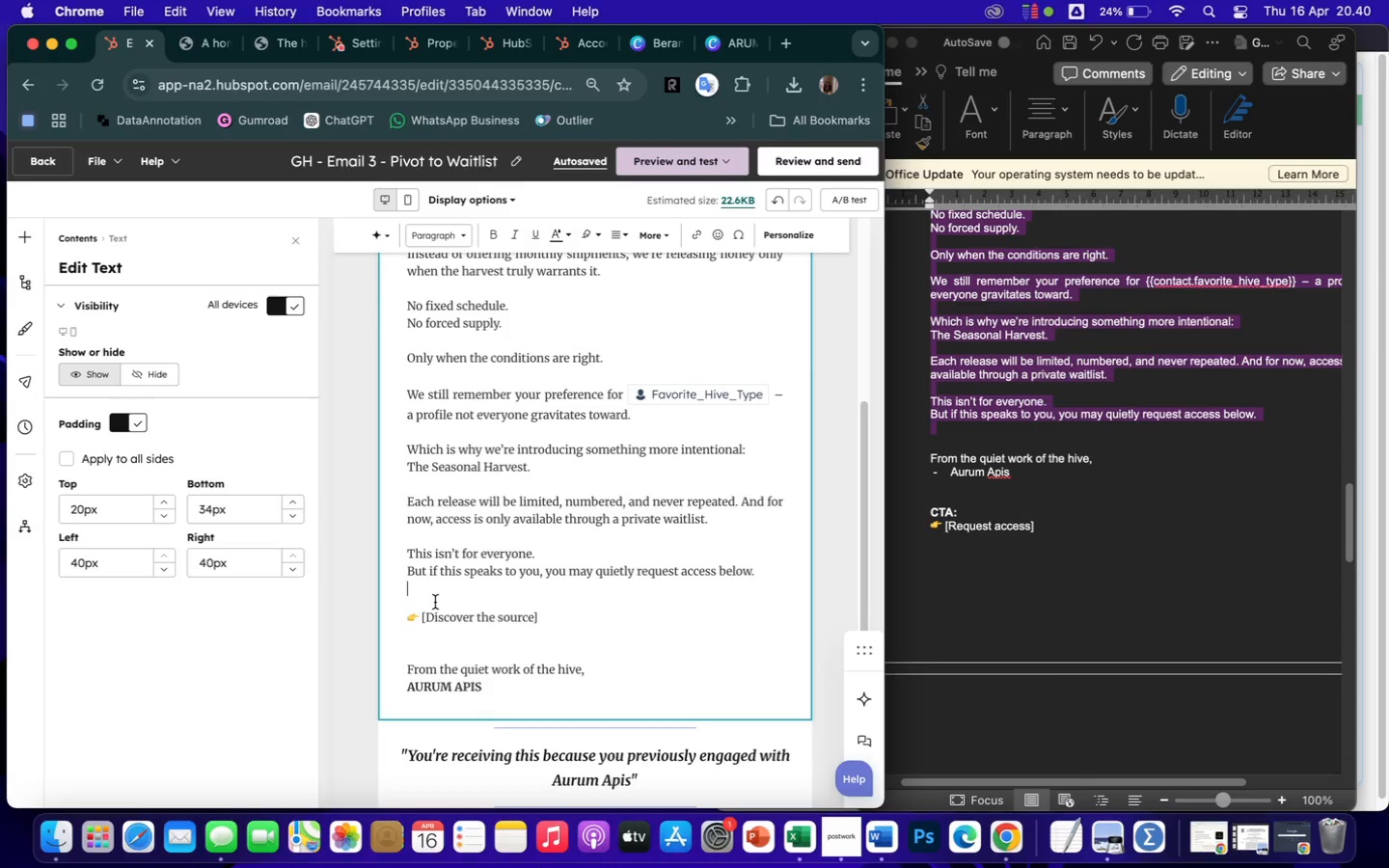 
key(Backspace)
 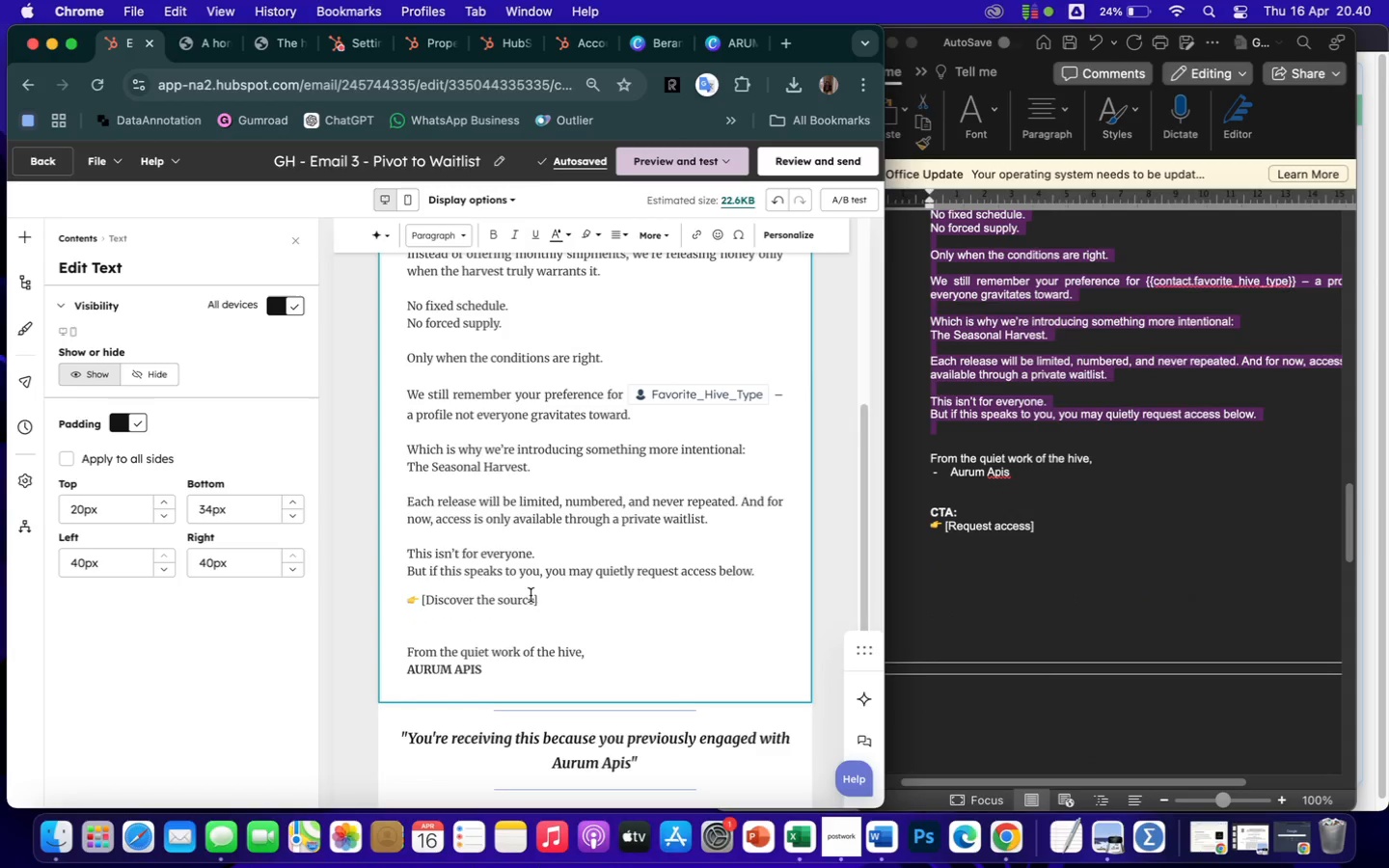 
wait(5.22)
 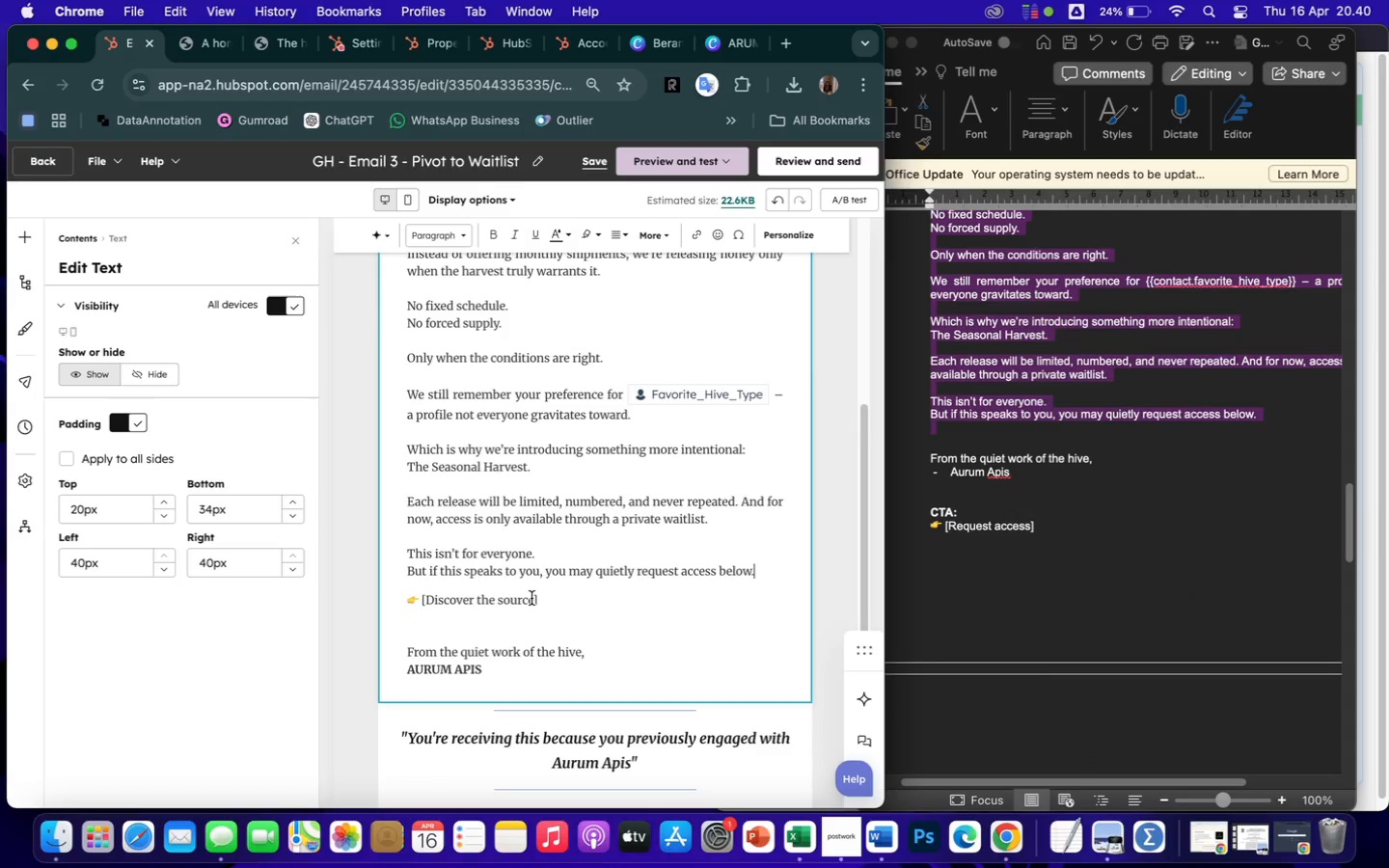 
left_click([534, 605])
 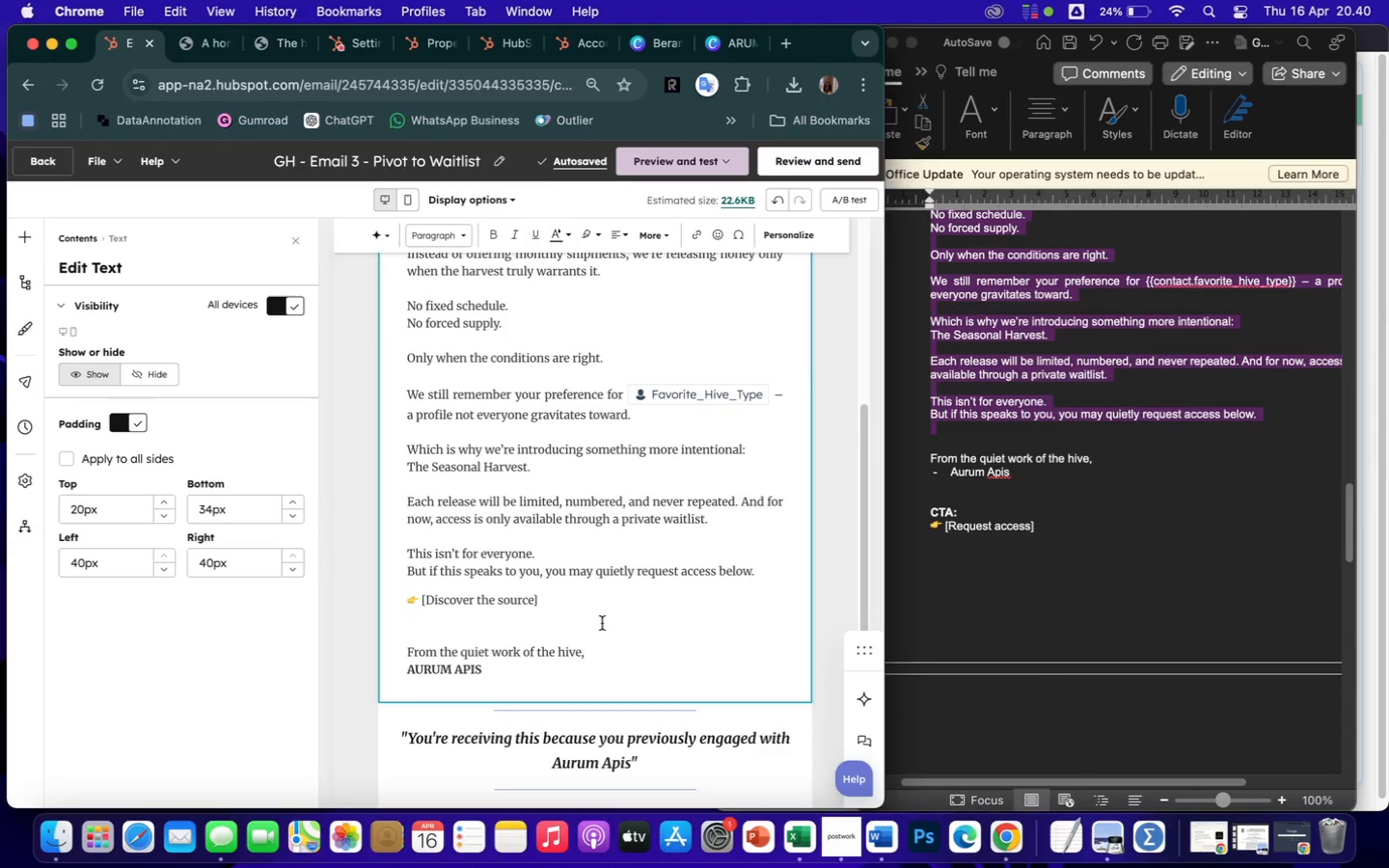 
key(Backspace)
key(Backspace)
key(Backspace)
key(Backspace)
key(Backspace)
key(Backspace)
key(Backspace)
type(Request access)
 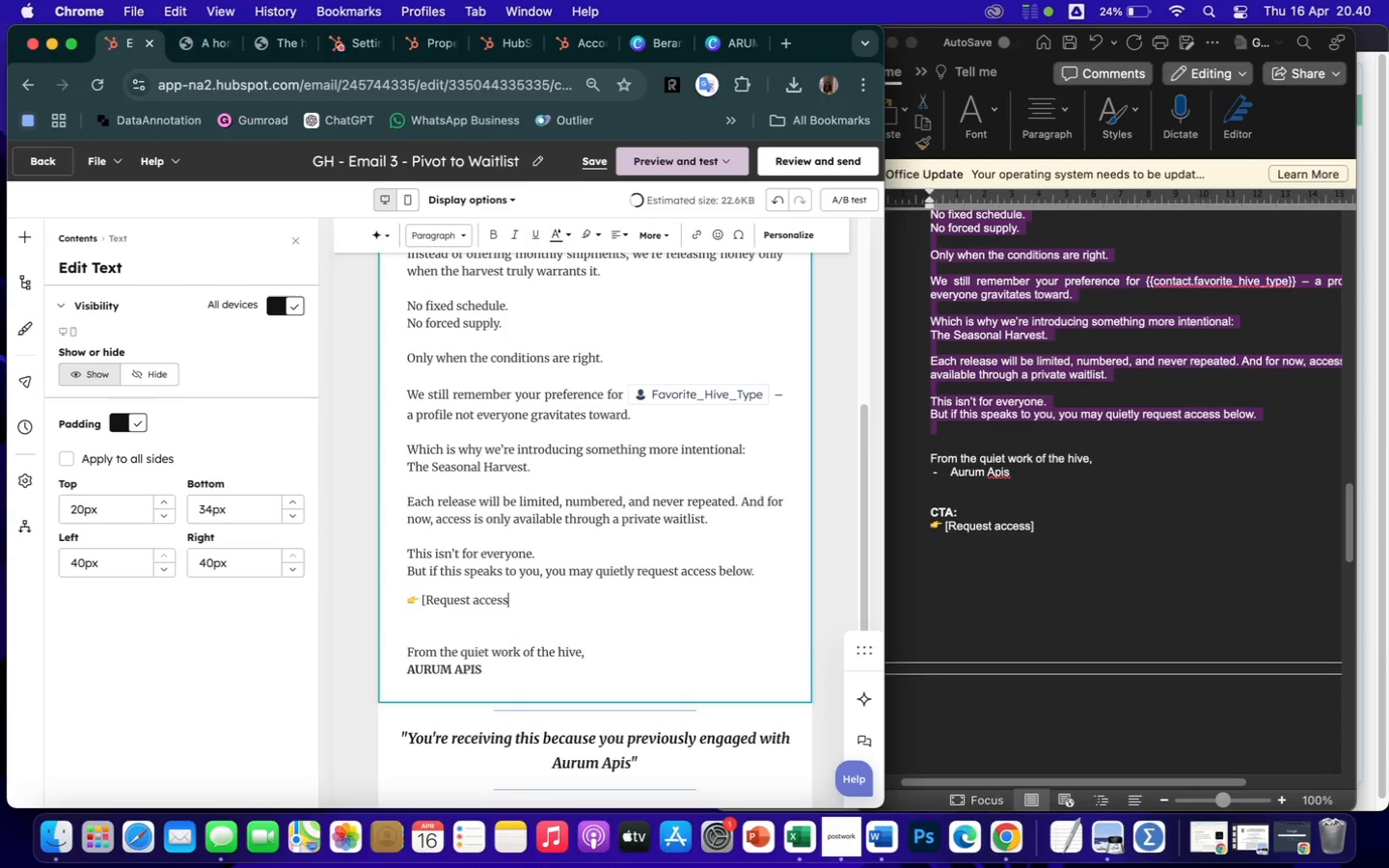 
scroll: coordinate [1047, 625], scroll_direction: down, amount: 21.0
 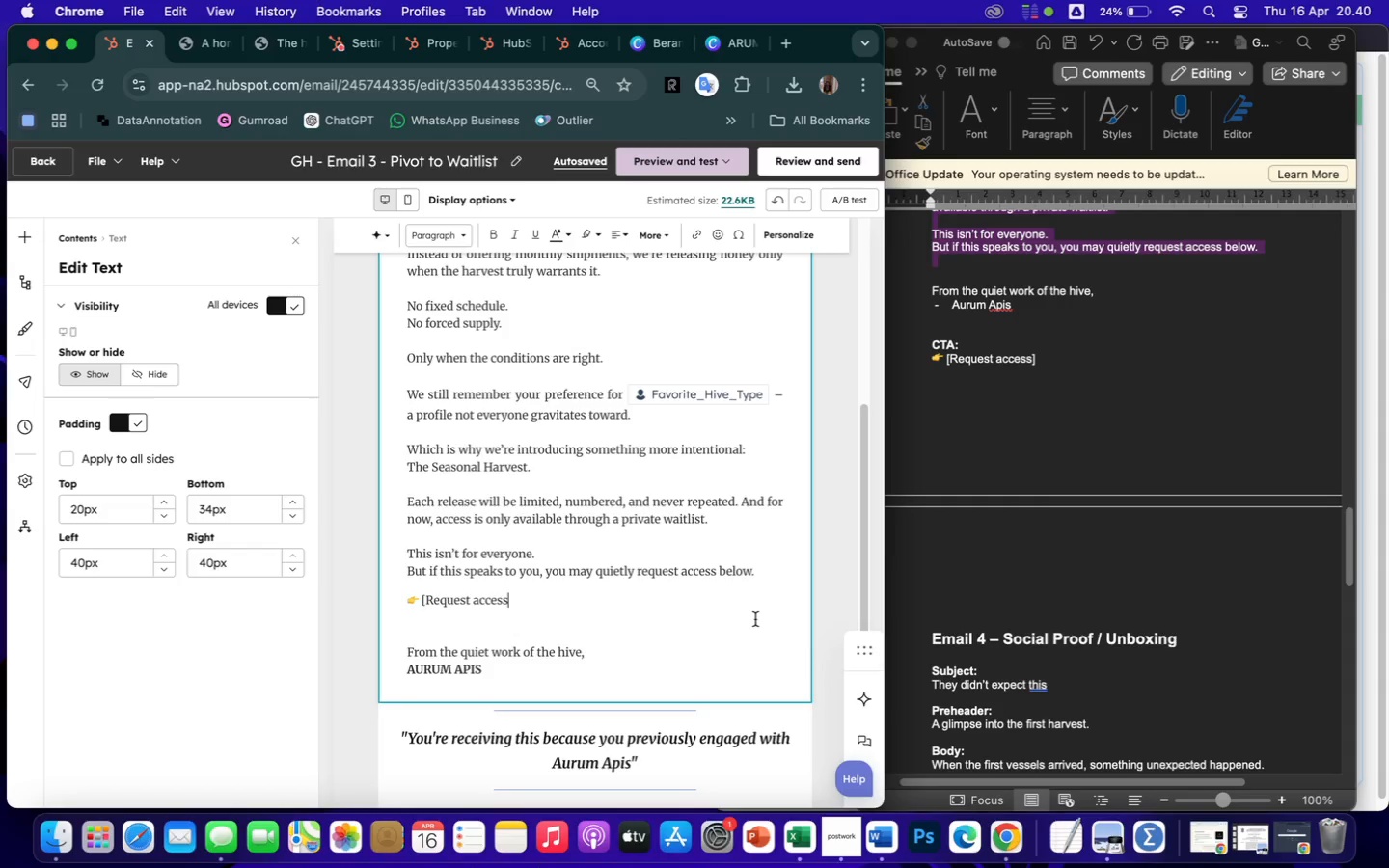 
wait(11.55)
 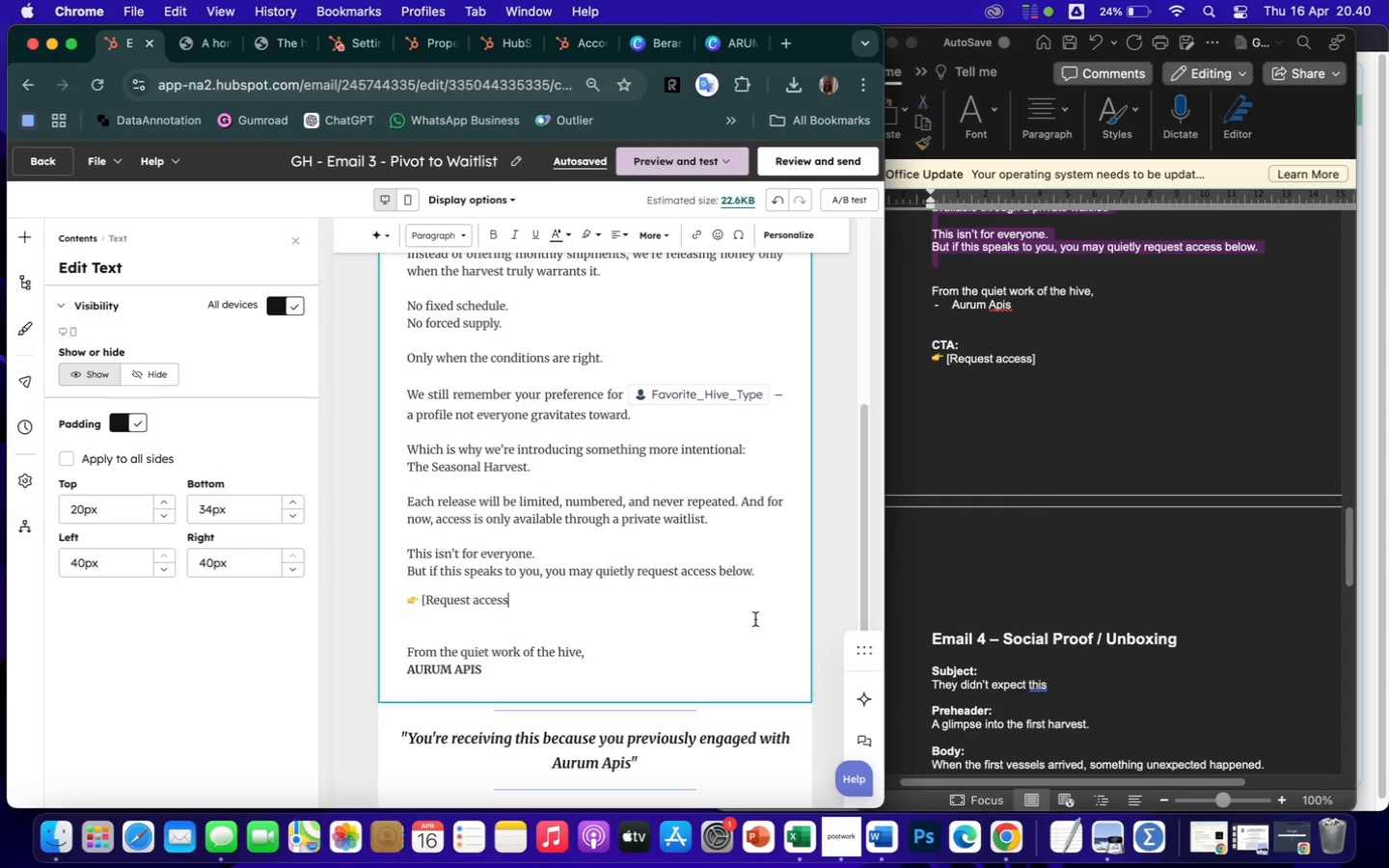 
left_click([503, 401])
 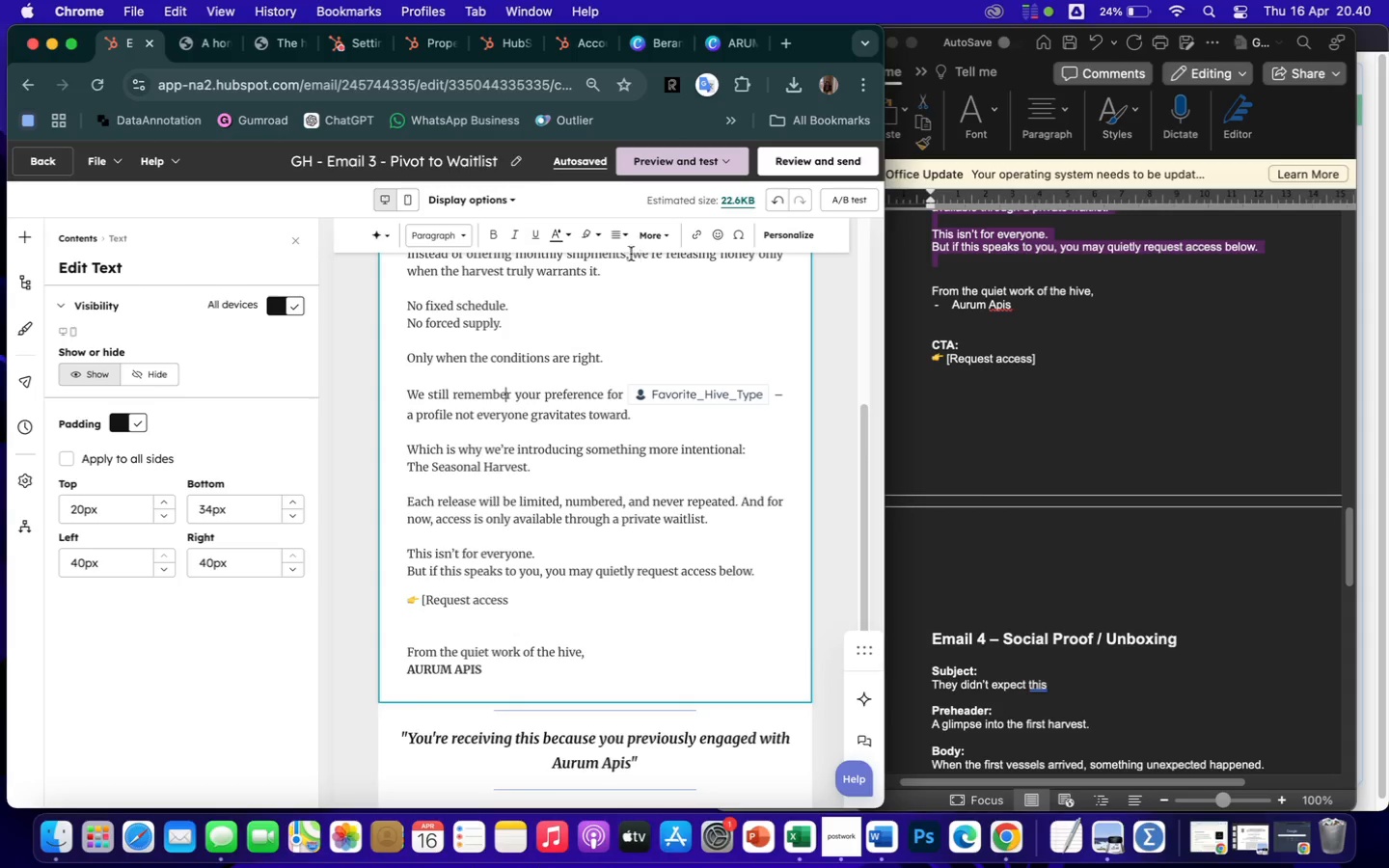 
left_click([613, 241])
 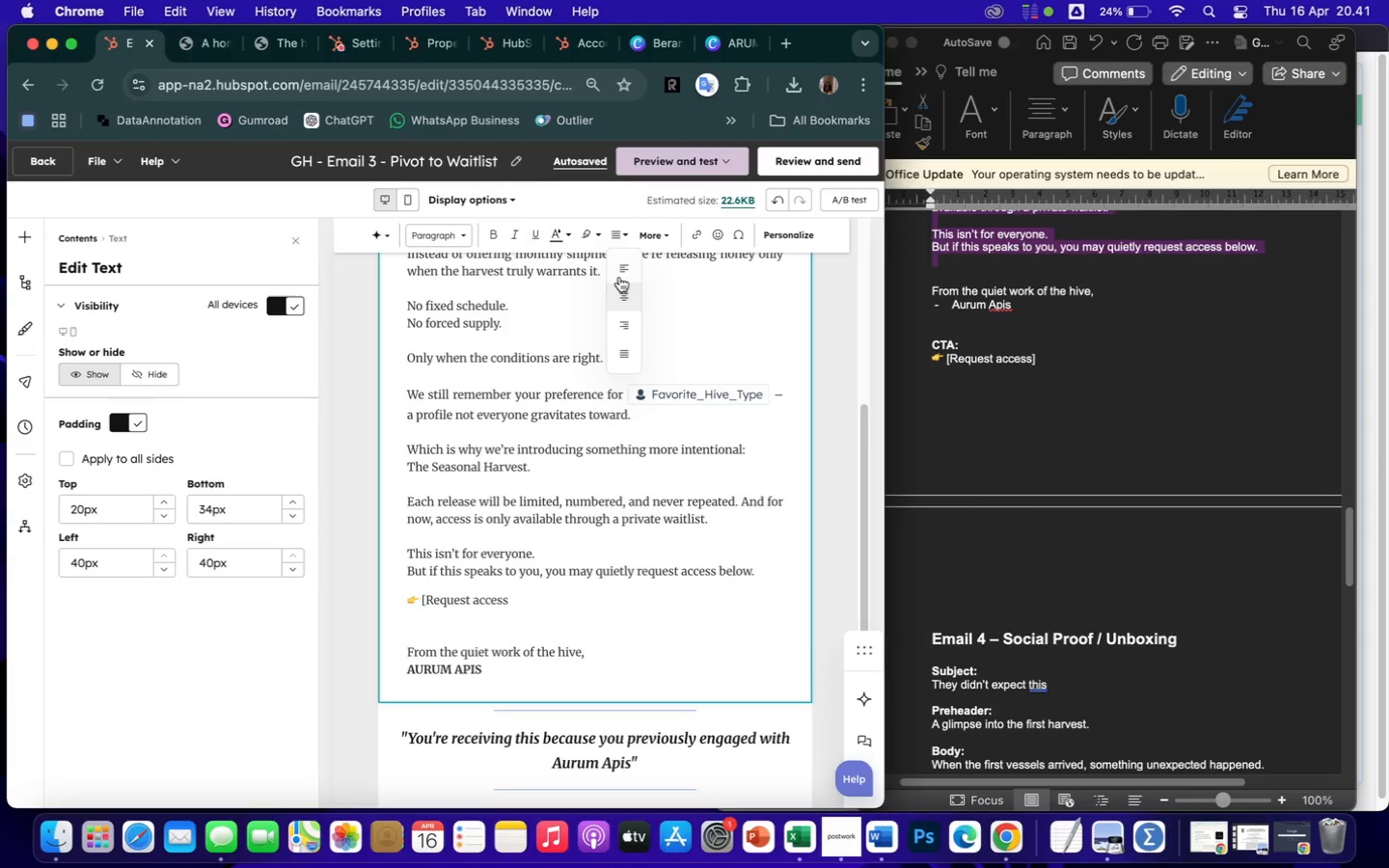 
left_click([623, 268])
 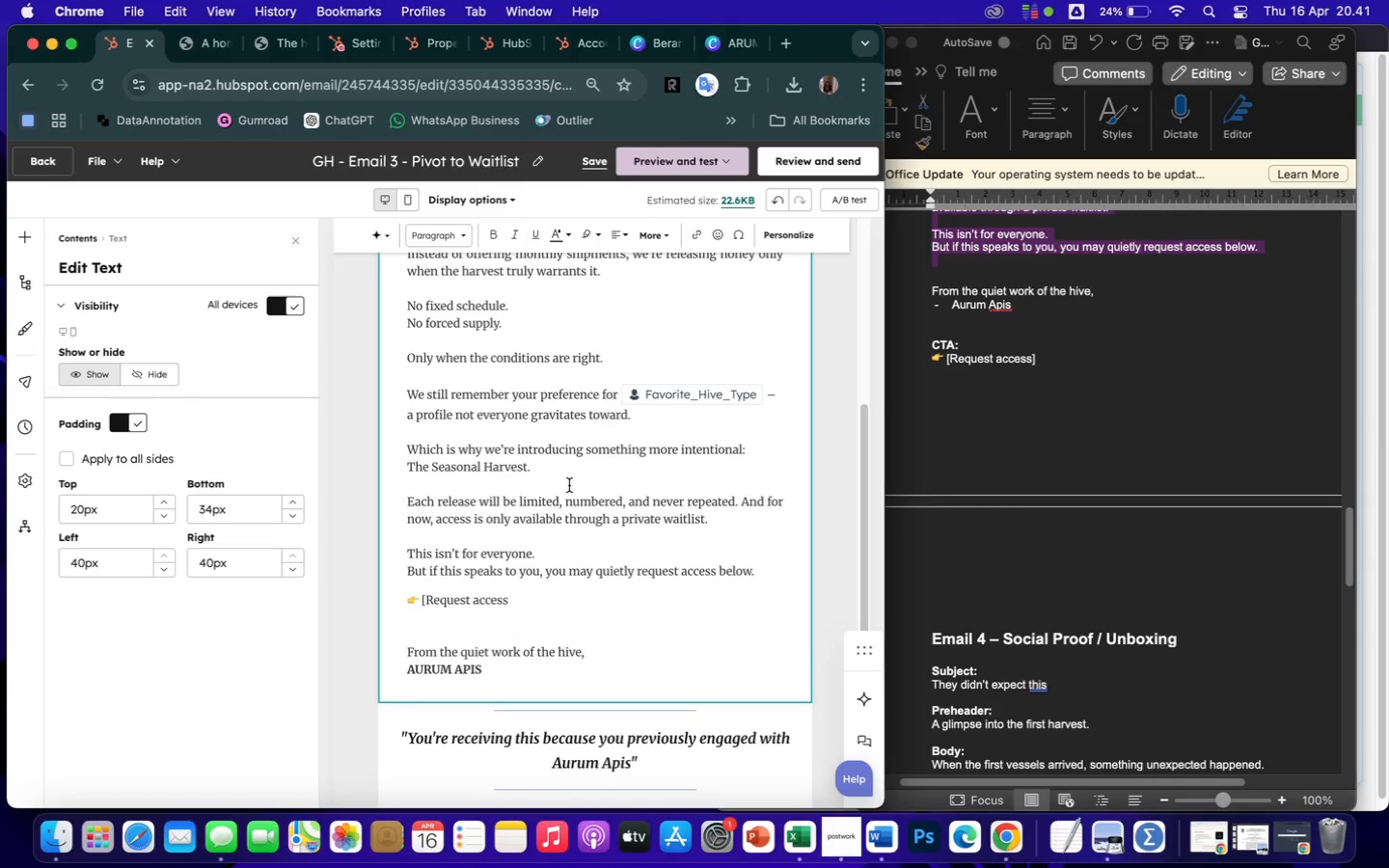 
left_click([568, 502])
 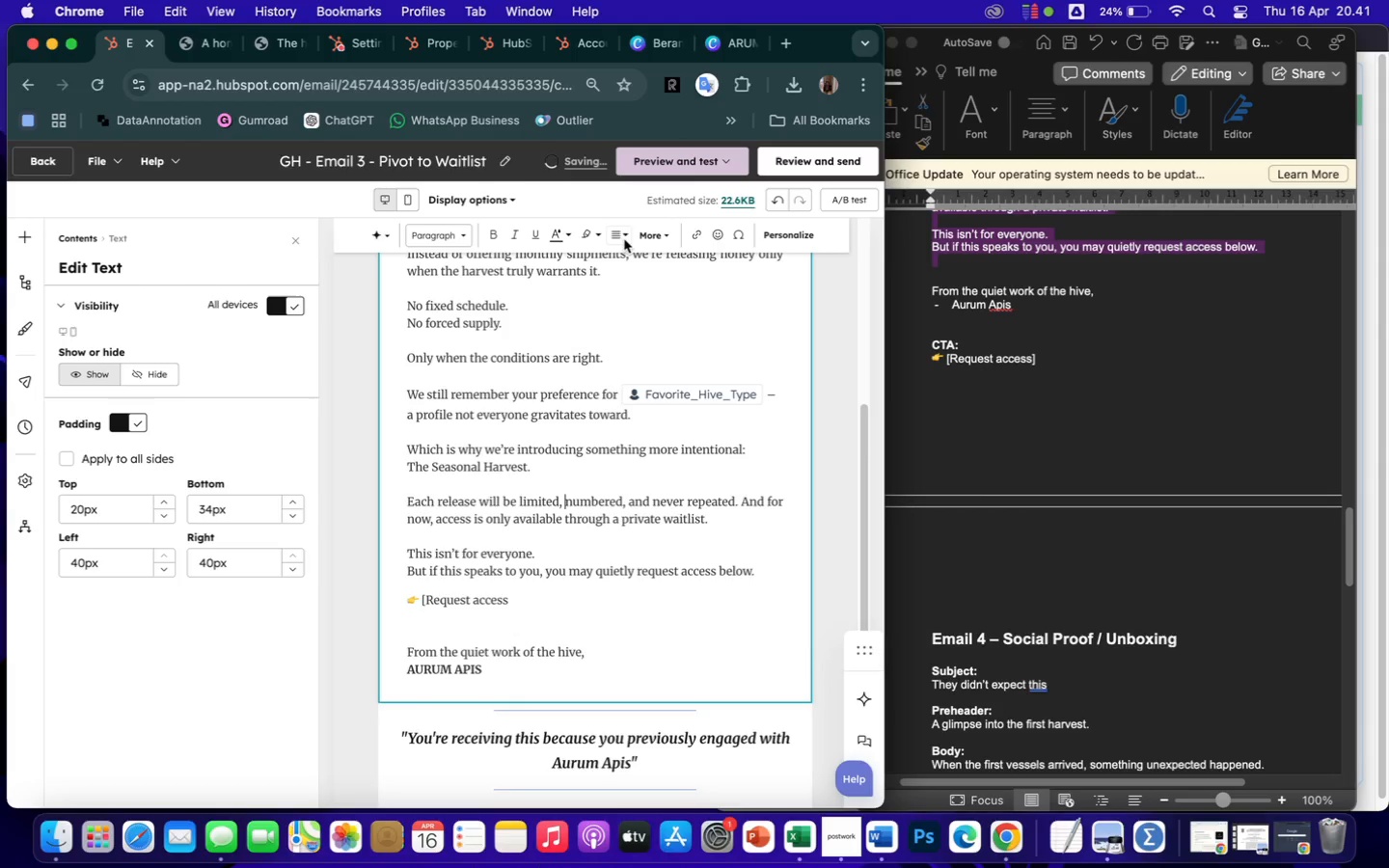 
left_click([622, 238])
 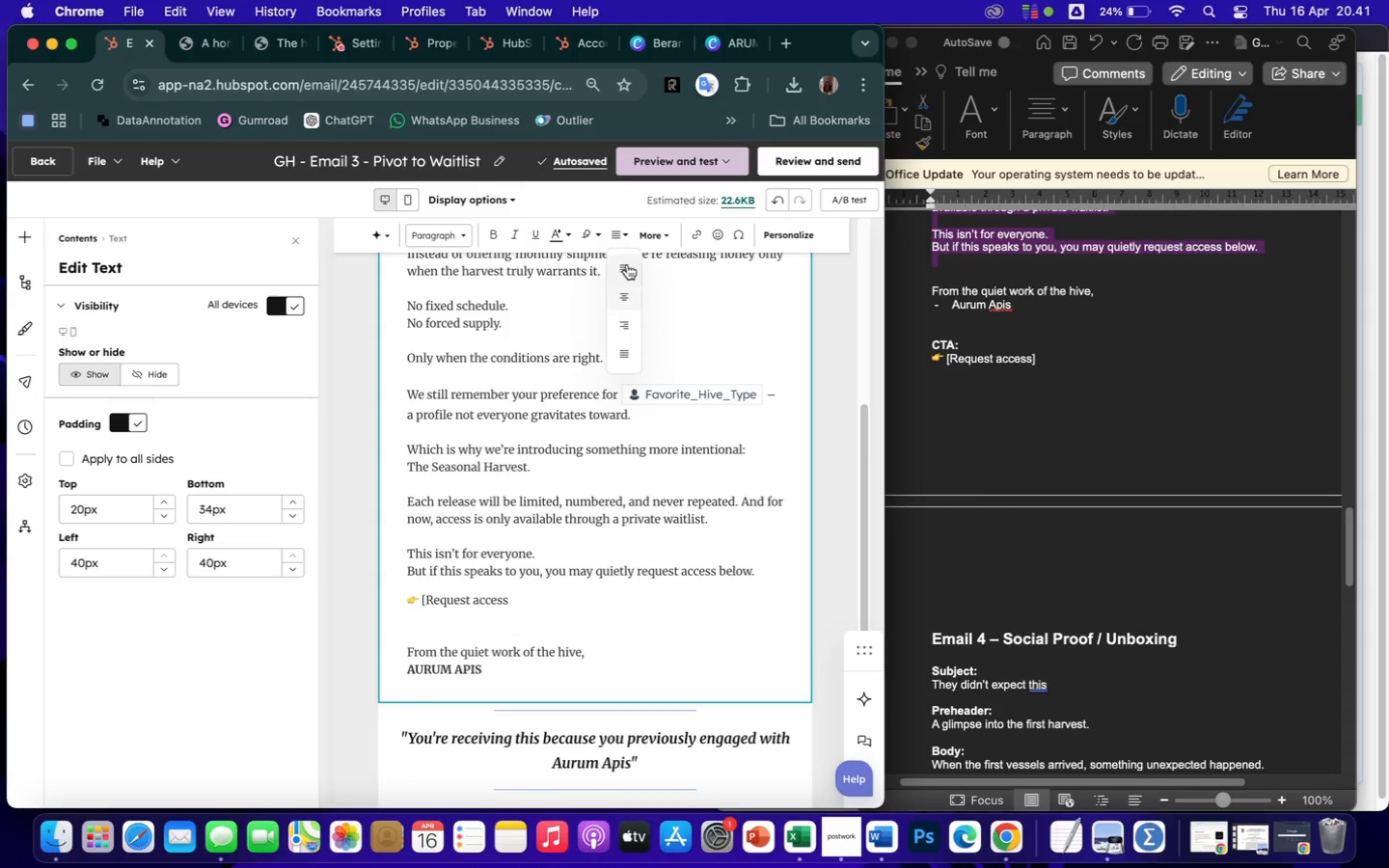 
left_click([626, 260])
 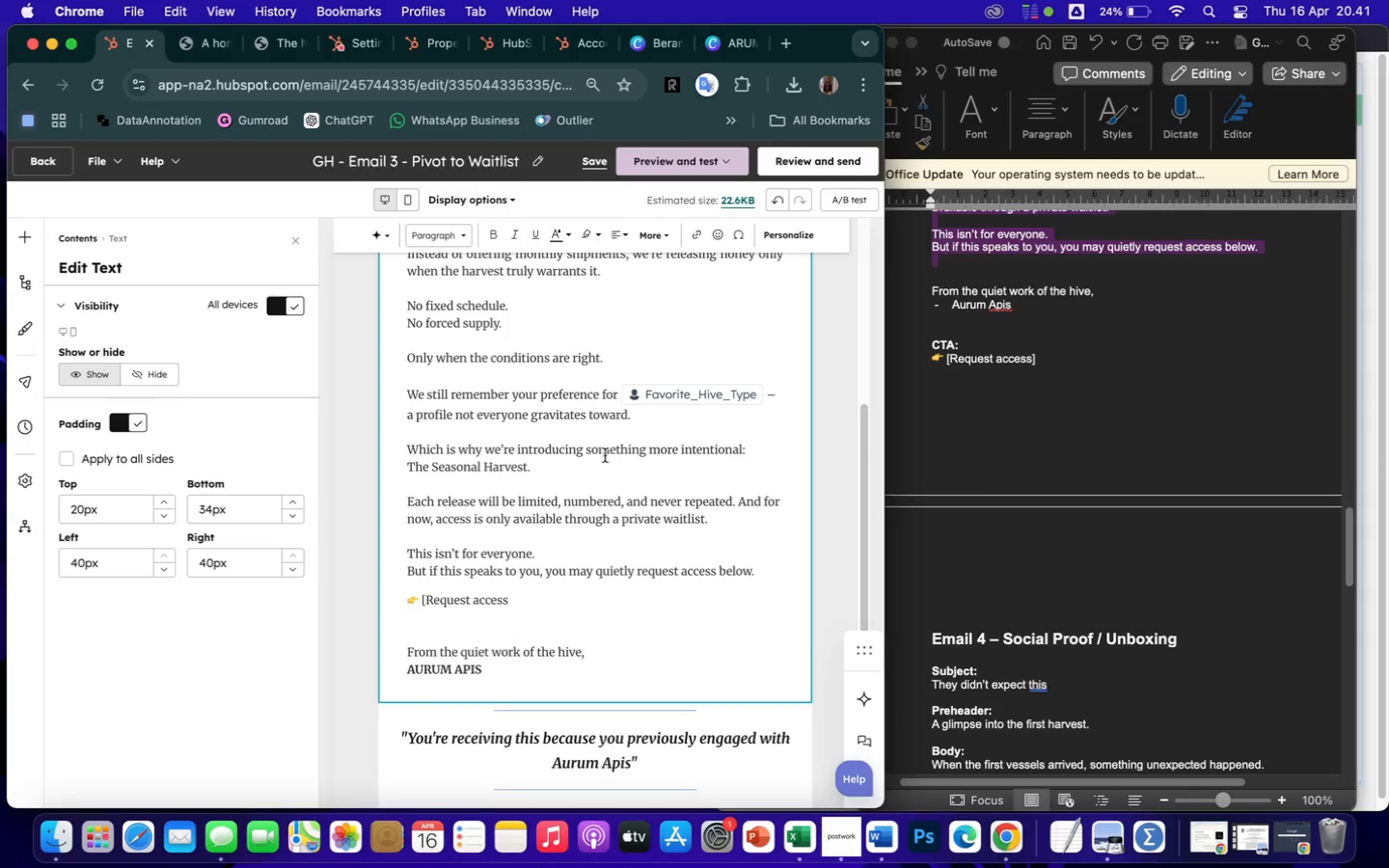 
left_click([604, 452])
 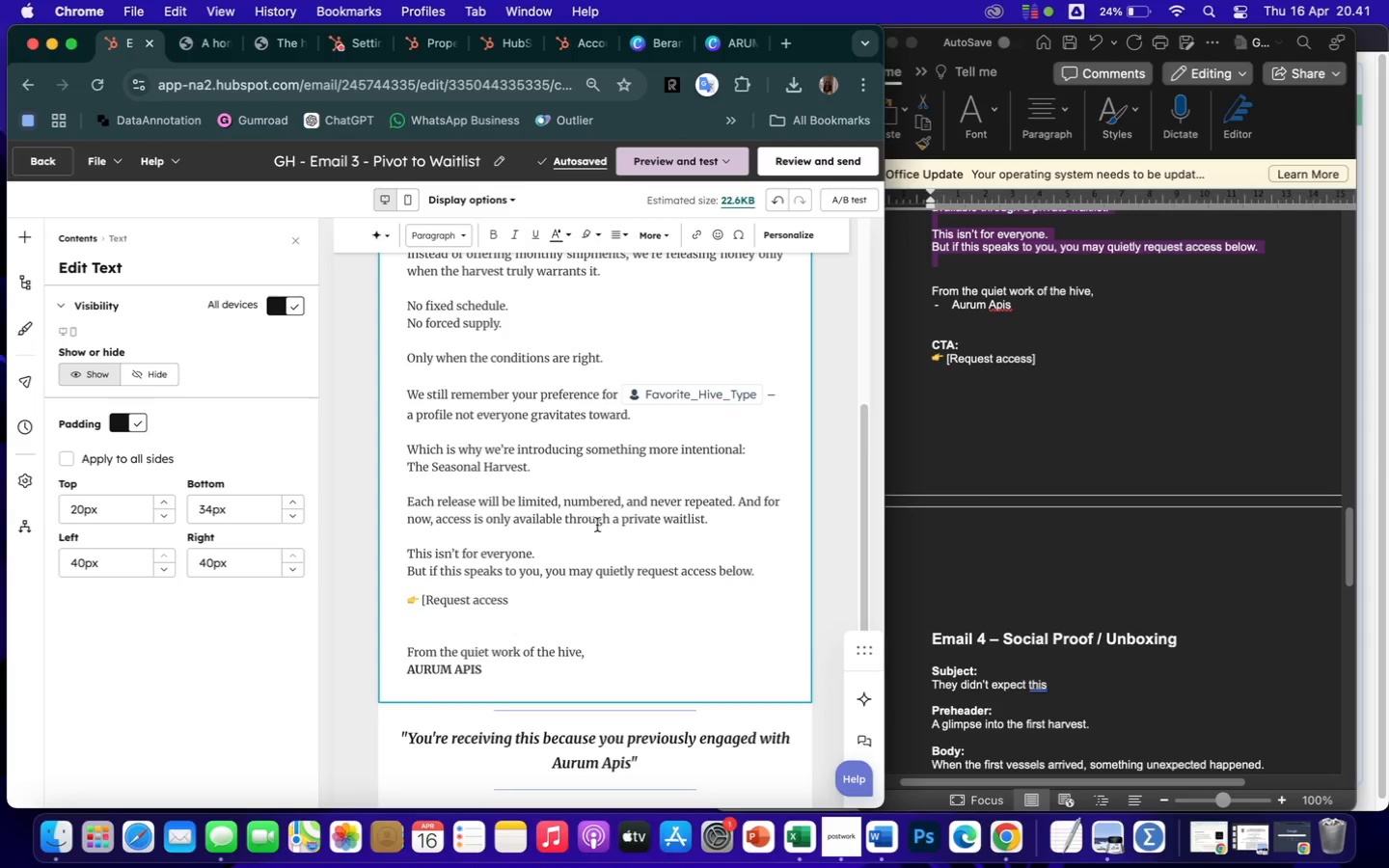 
scroll: coordinate [599, 544], scroll_direction: up, amount: 10.0
 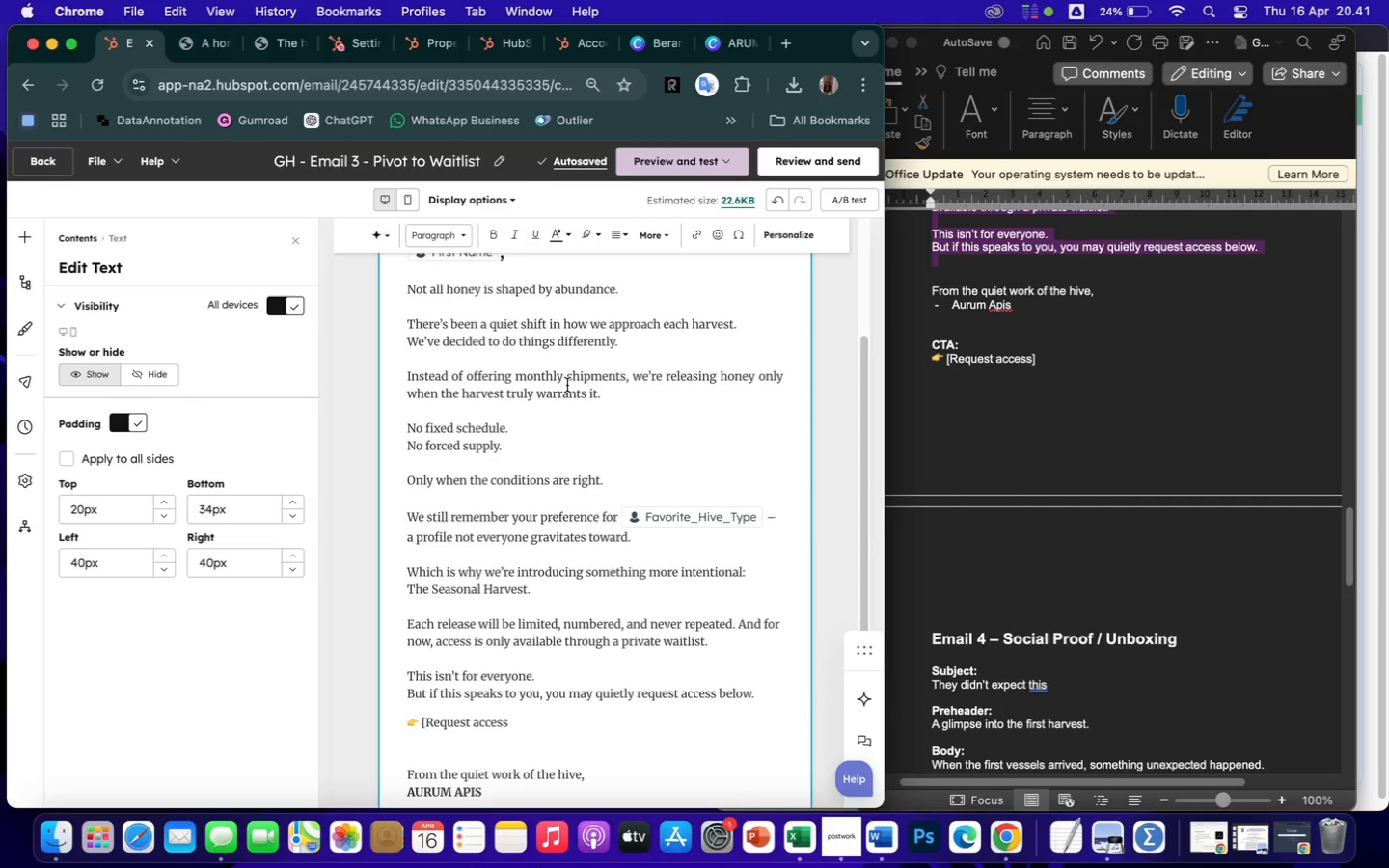 
left_click([567, 385])
 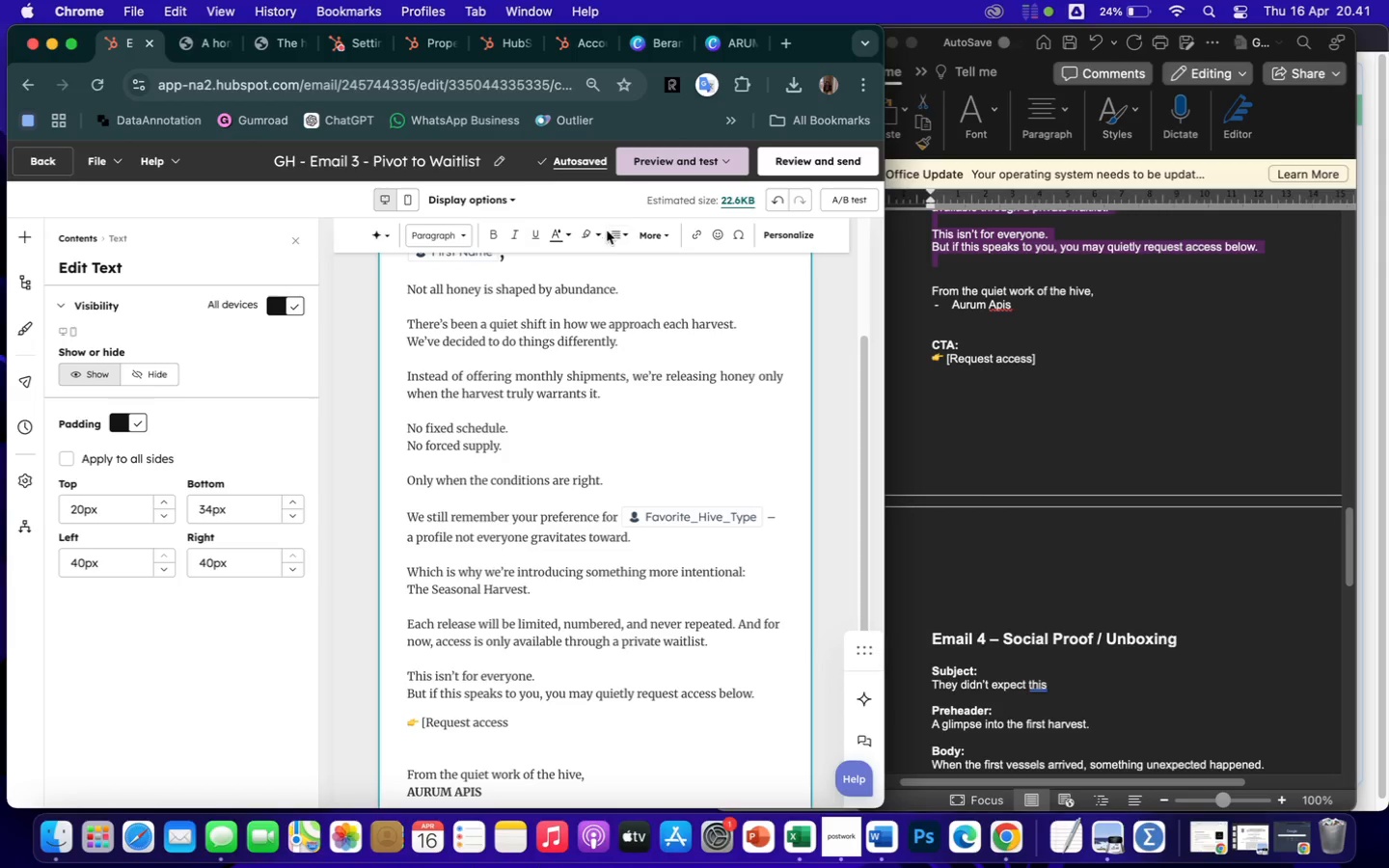 
left_click([620, 236])
 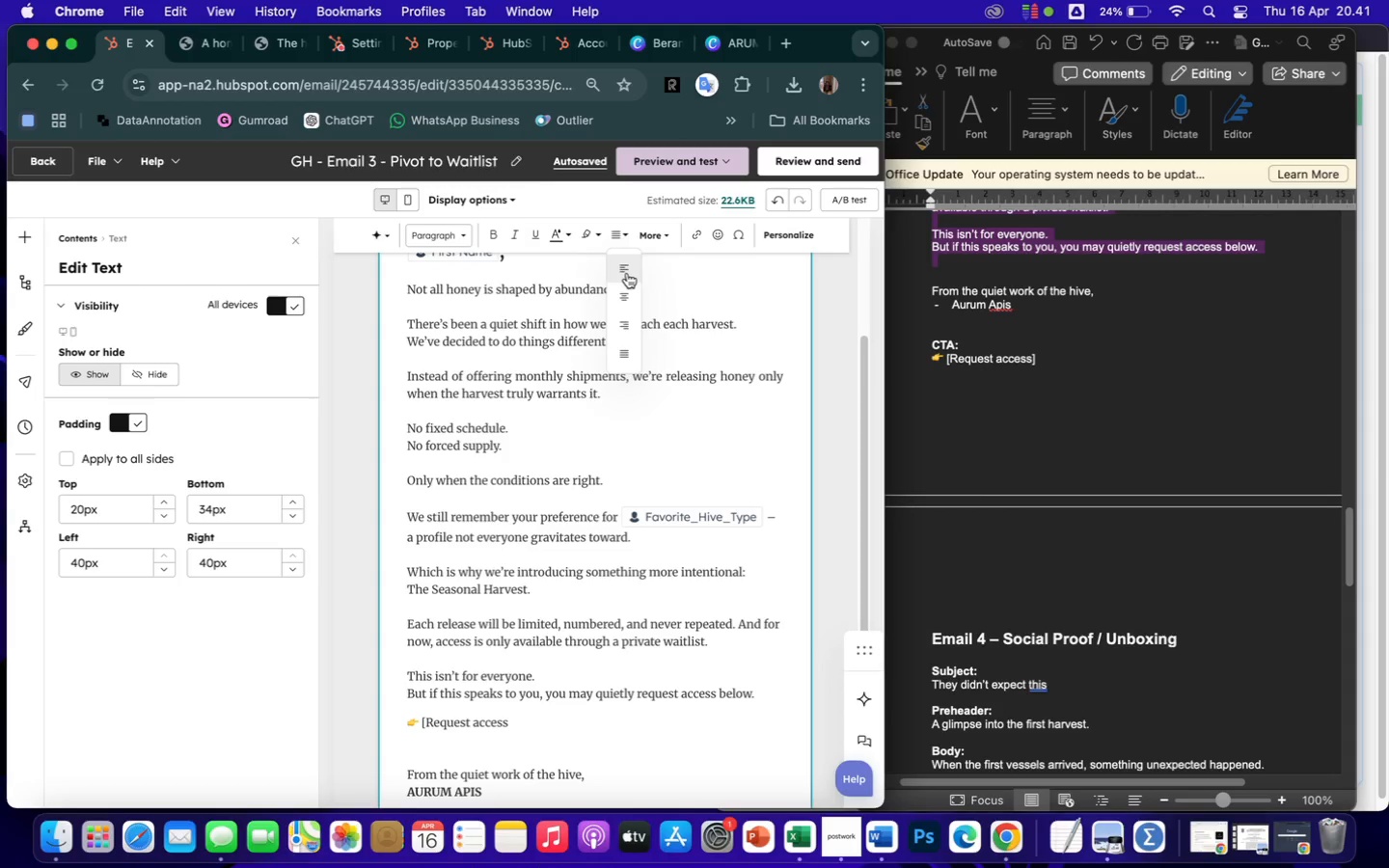 
left_click([625, 267])
 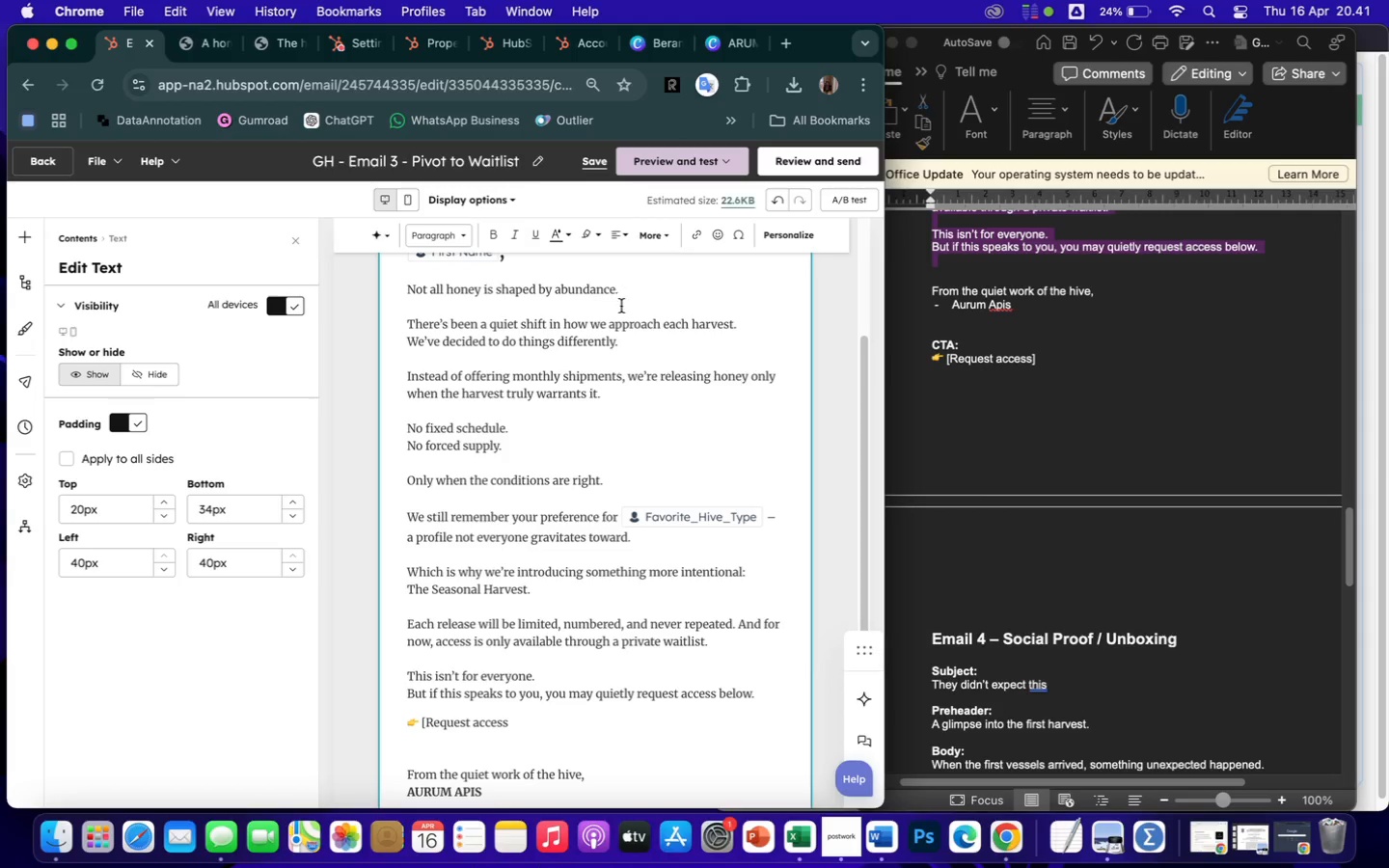 
scroll: coordinate [624, 322], scroll_direction: down, amount: 5.0
 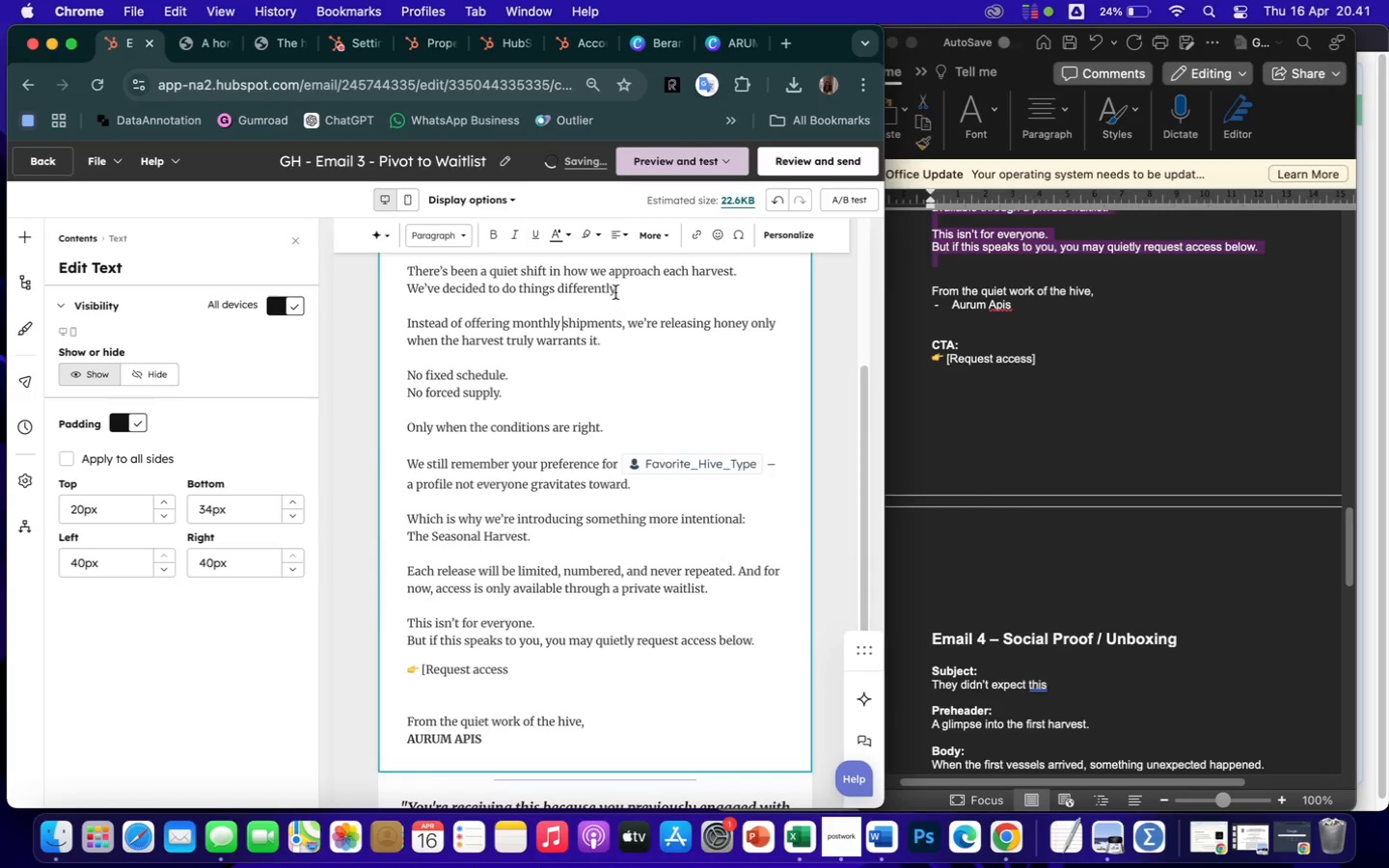 
left_click([604, 289])
 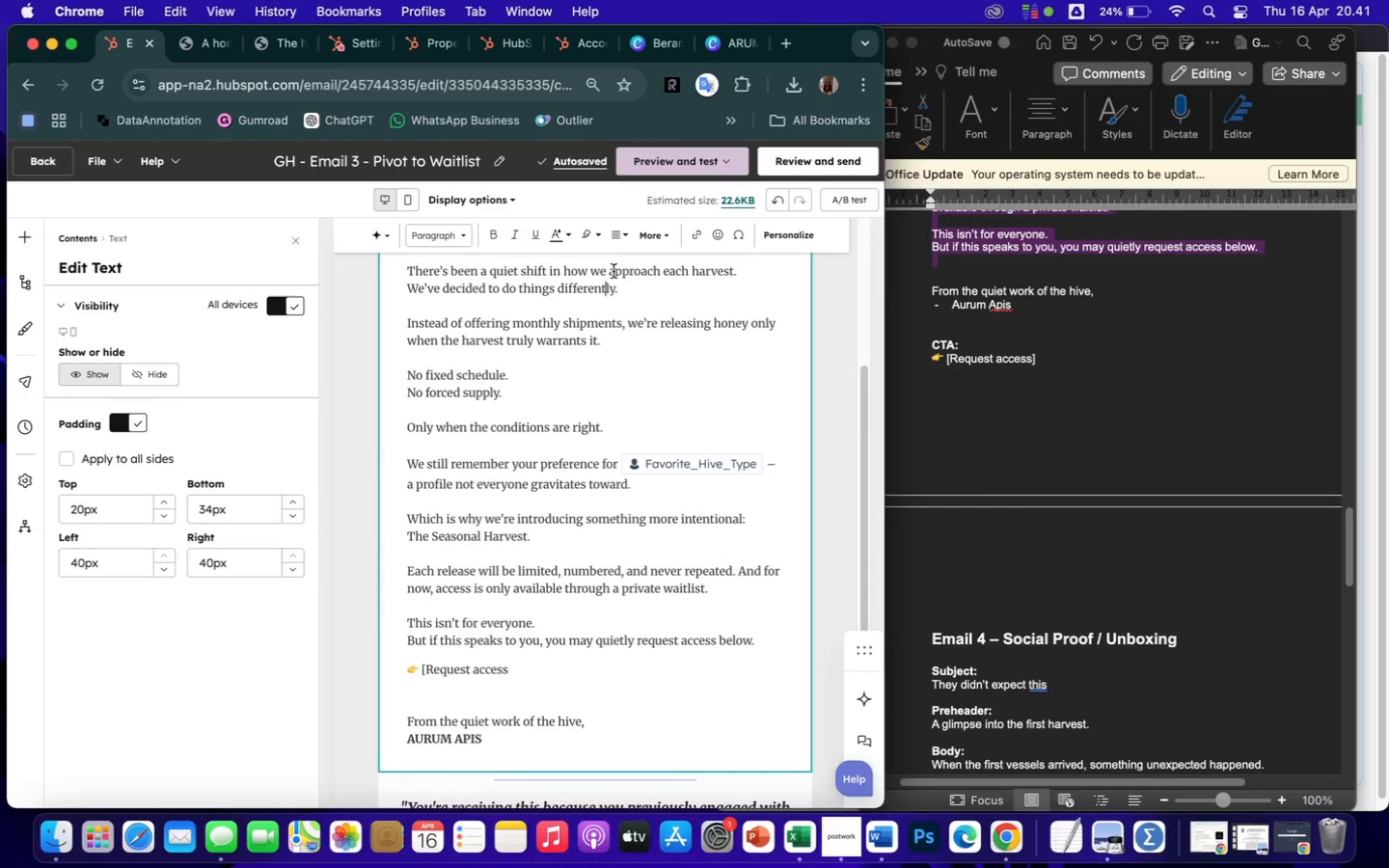 
mouse_move([622, 271])
 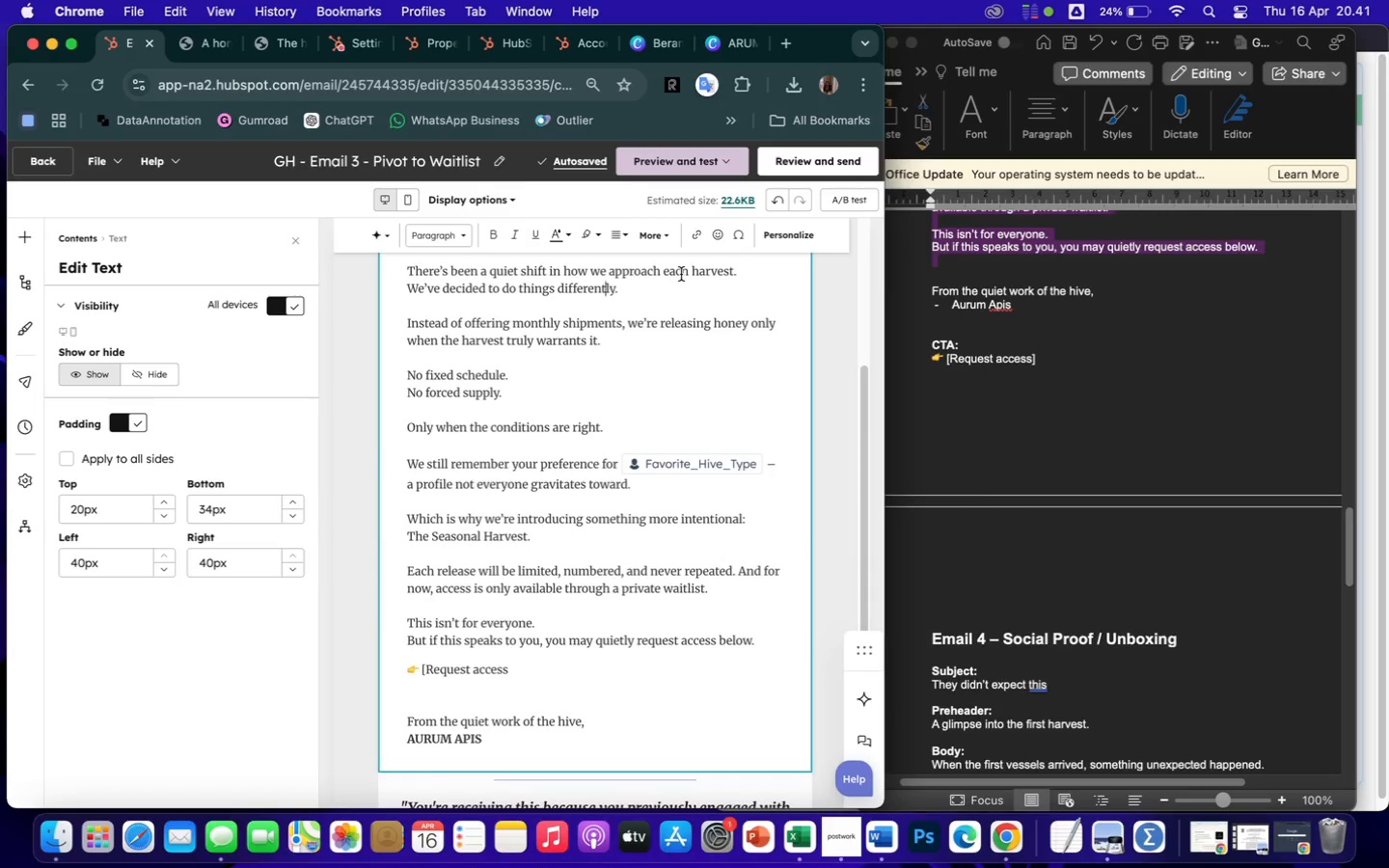 
left_click([681, 274])
 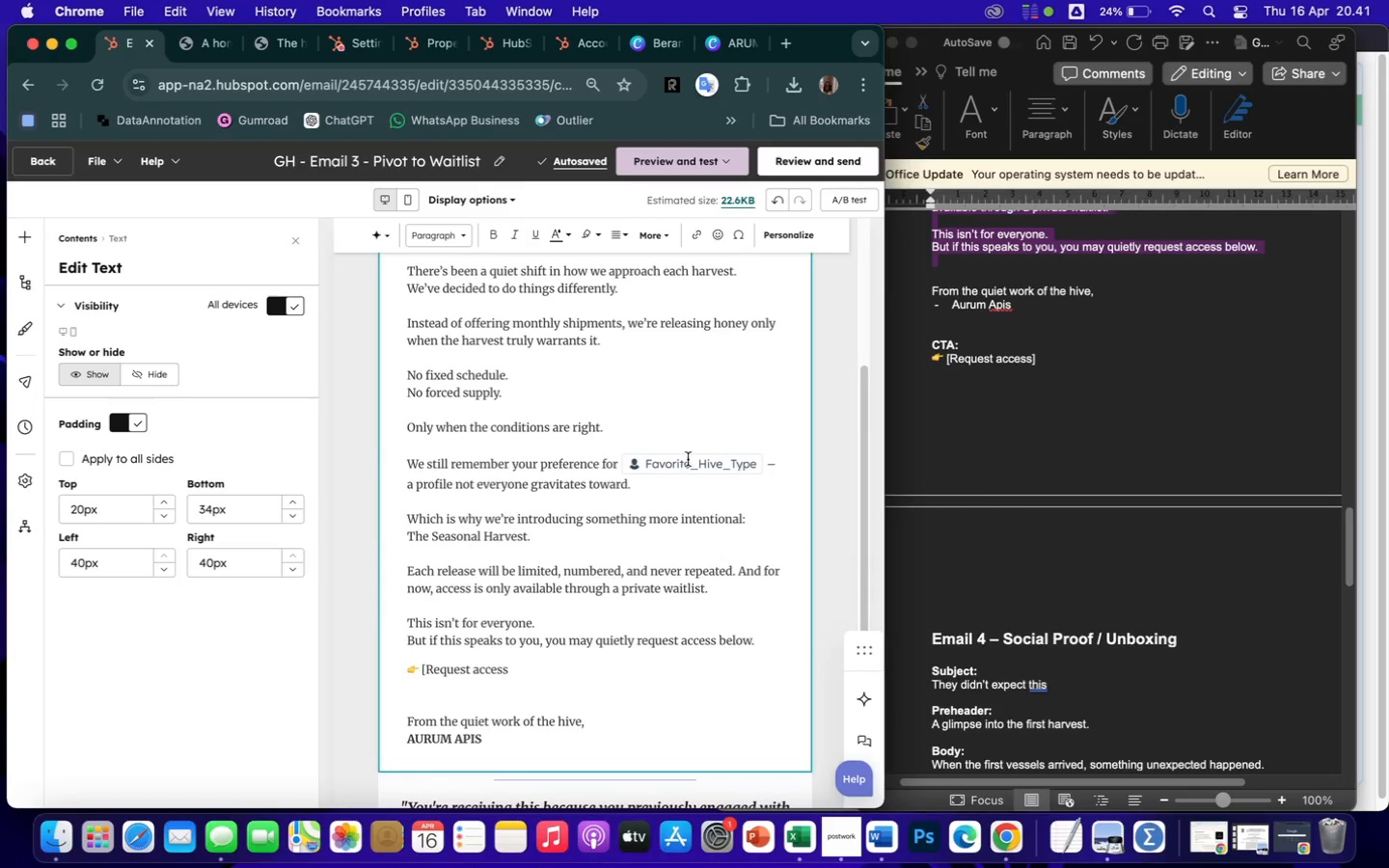 
scroll: coordinate [689, 481], scroll_direction: up, amount: 46.0
 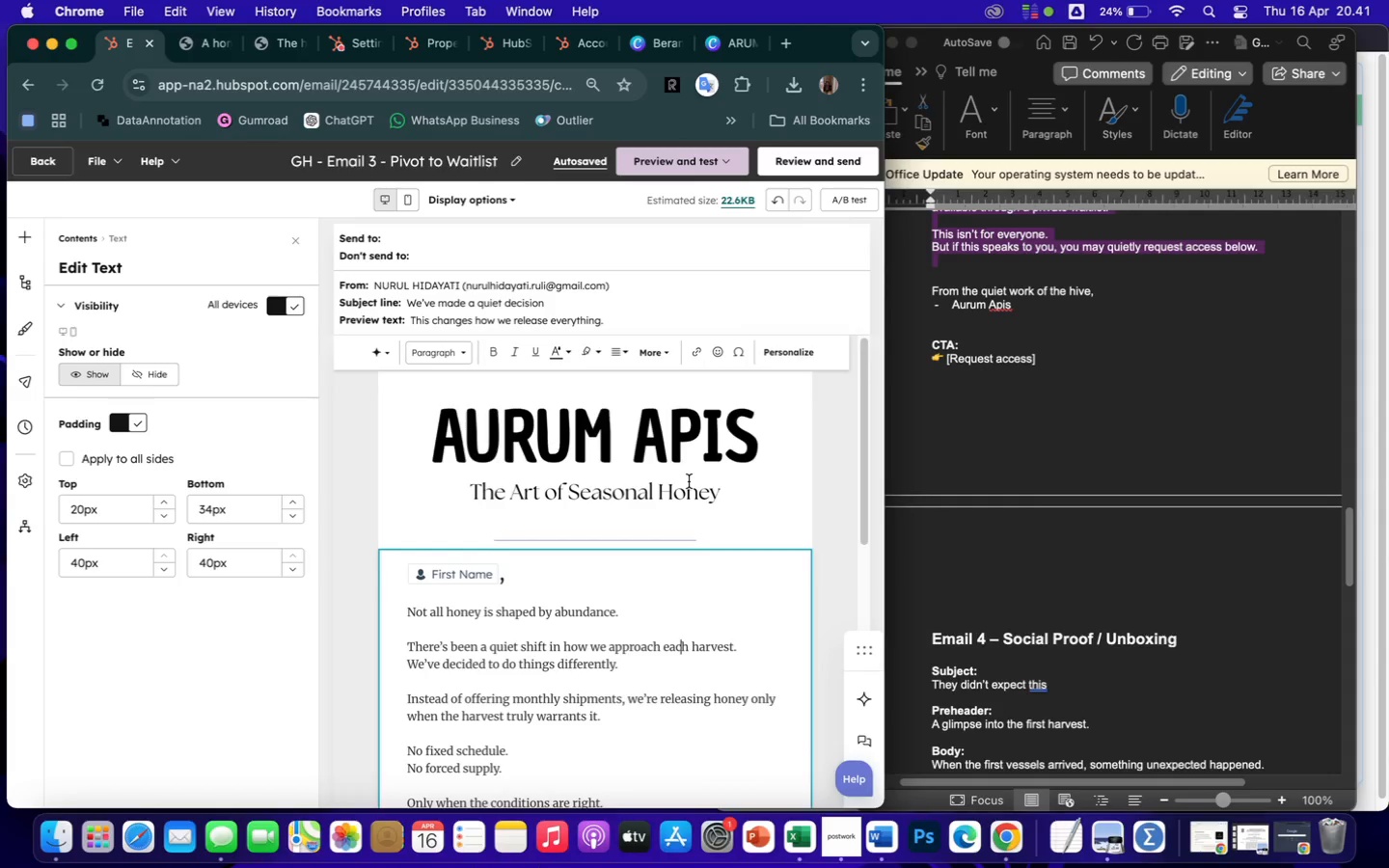 
wait(6.84)
 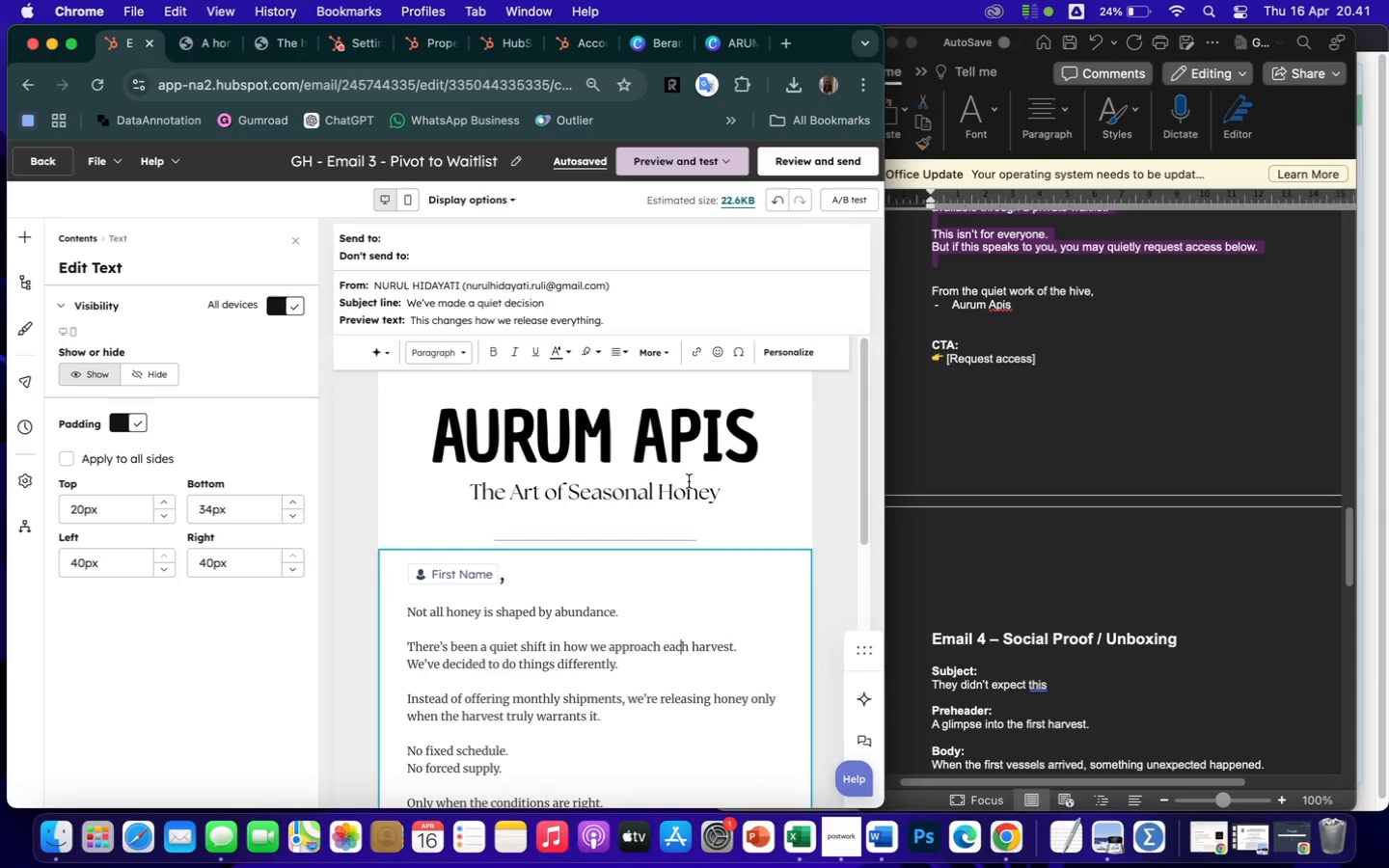 
left_click([73, 40])
 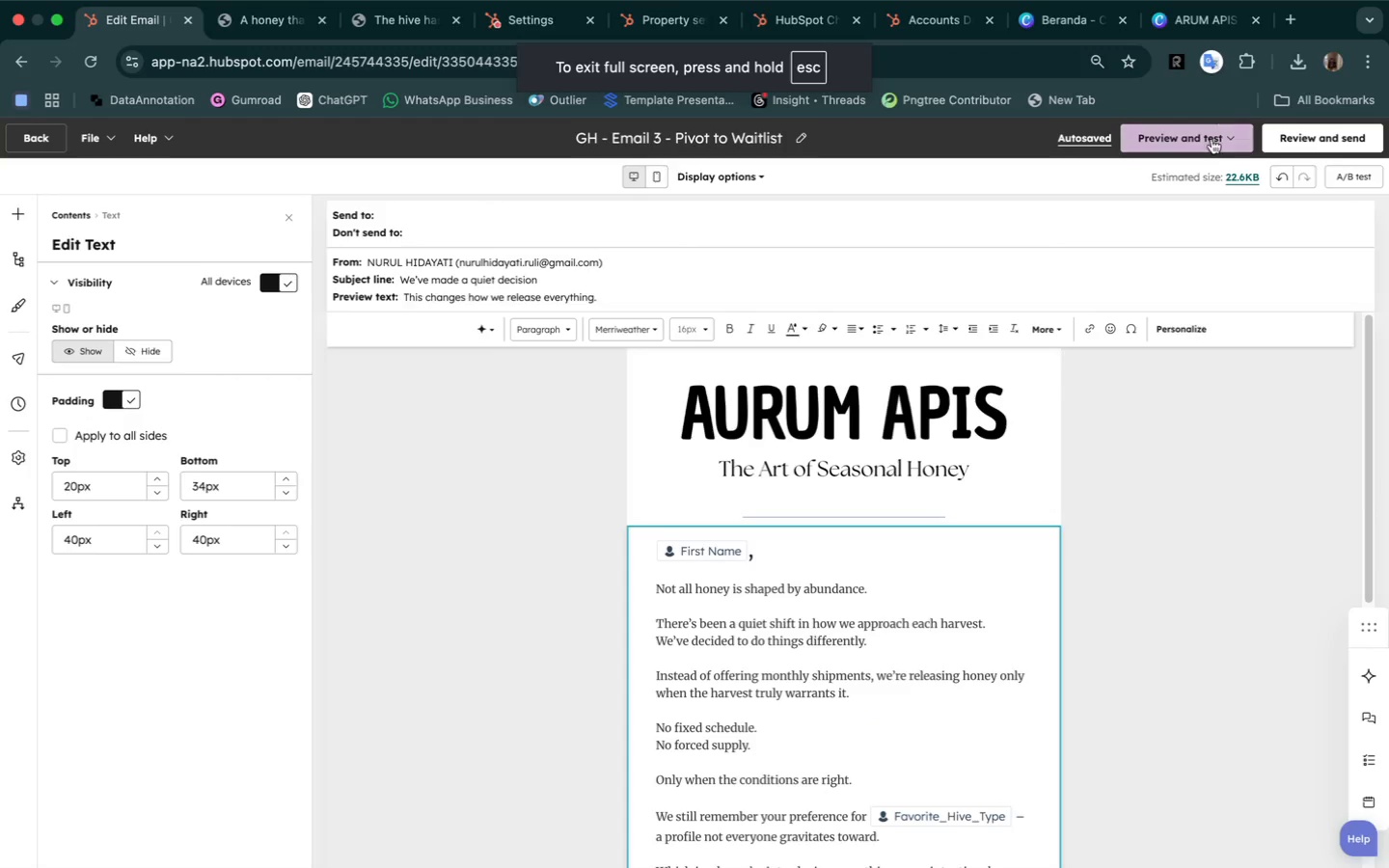 
left_click([1211, 141])
 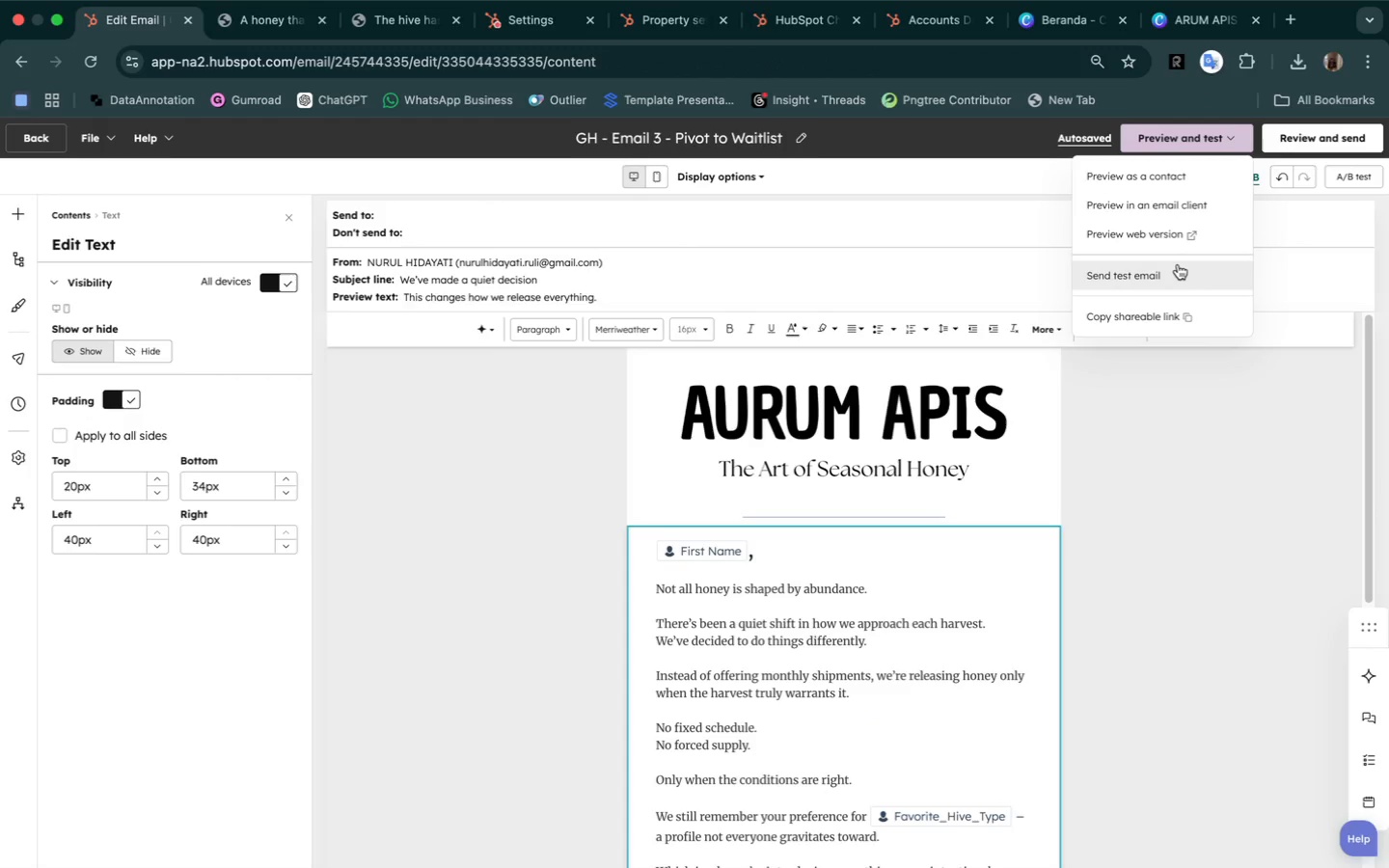 
wait(11.55)
 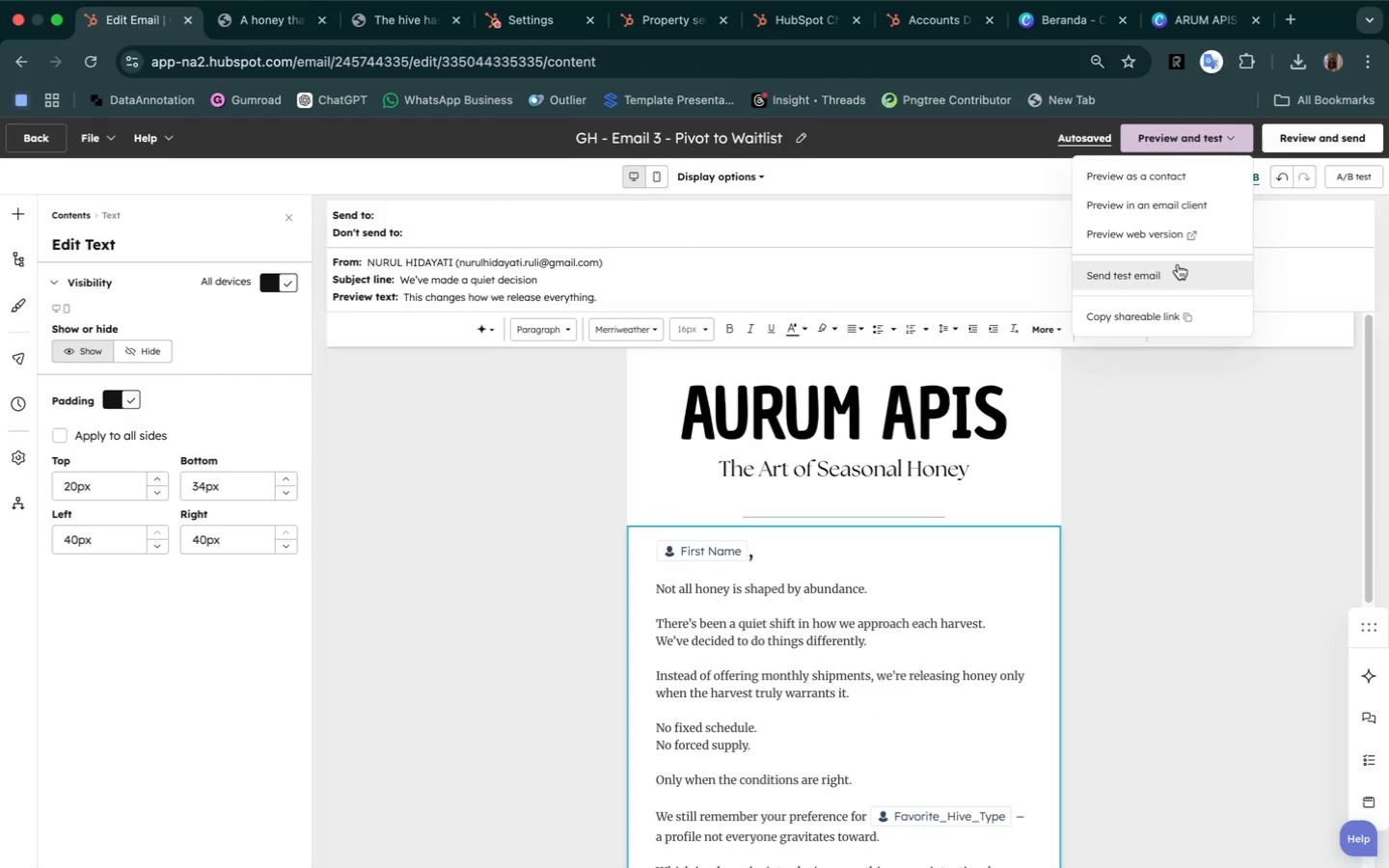 
left_click([1175, 239])
 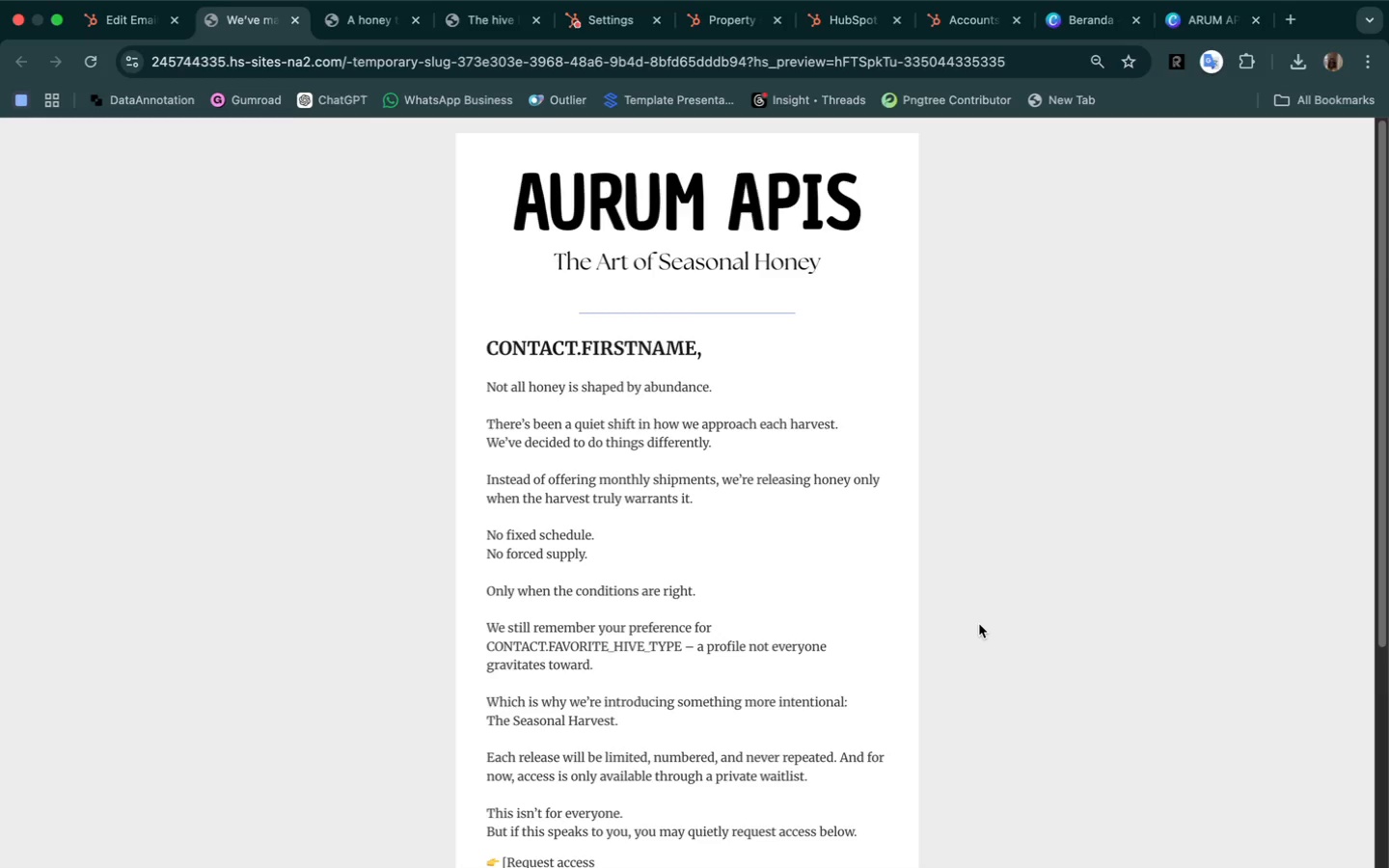 
scroll: coordinate [979, 624], scroll_direction: down, amount: 35.0
 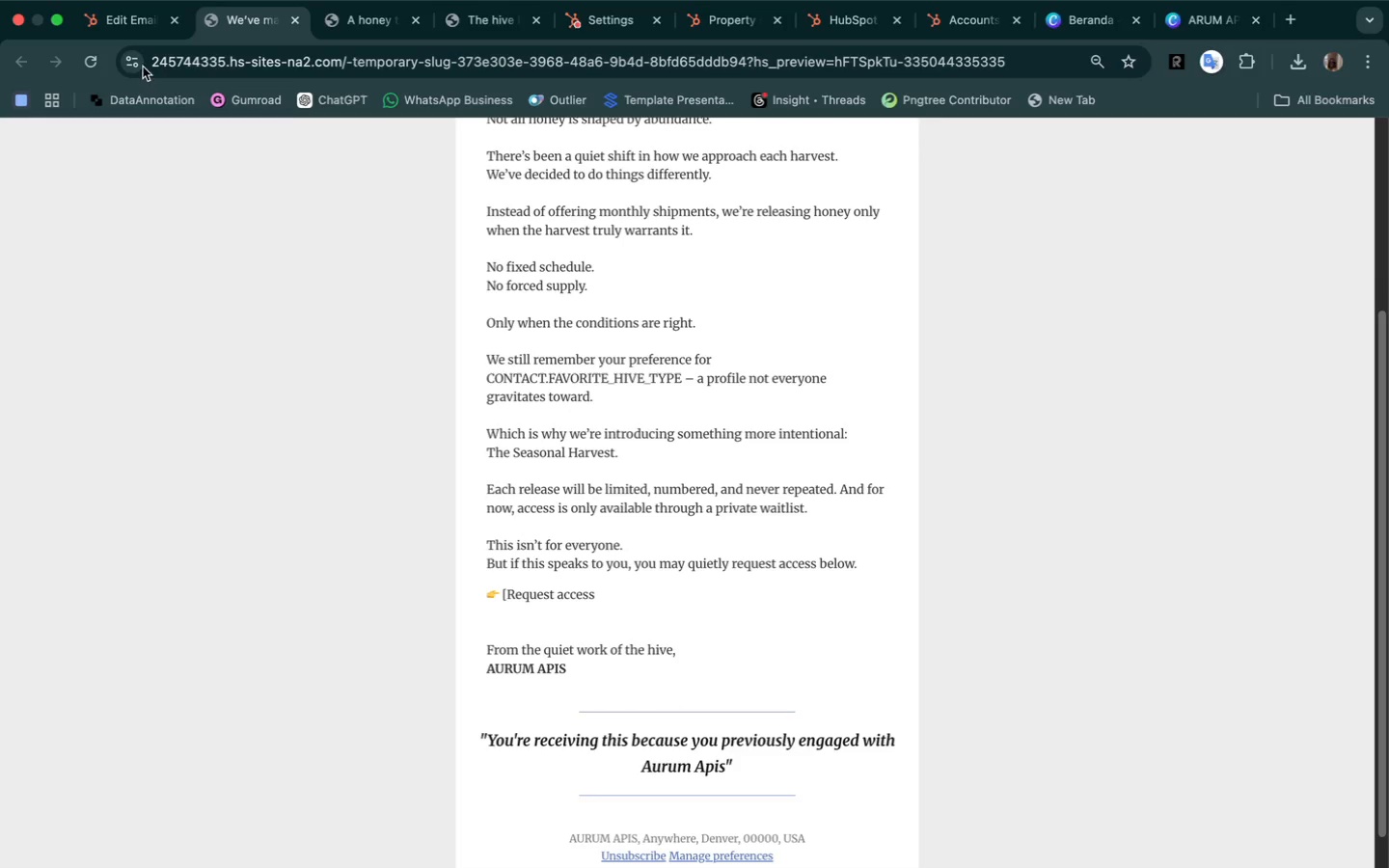 
left_click([135, 19])
 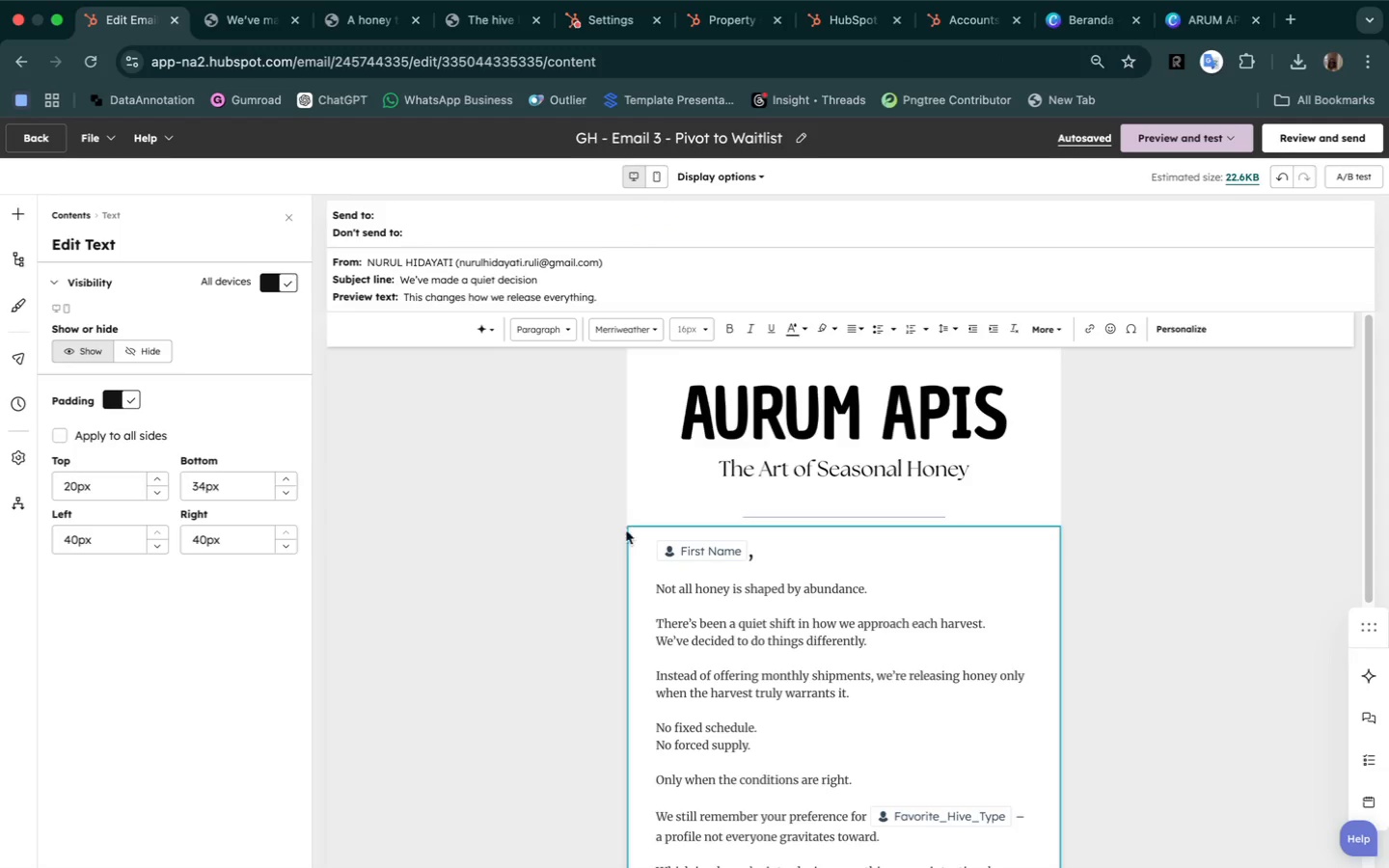 
scroll: coordinate [812, 697], scroll_direction: down, amount: 34.0
 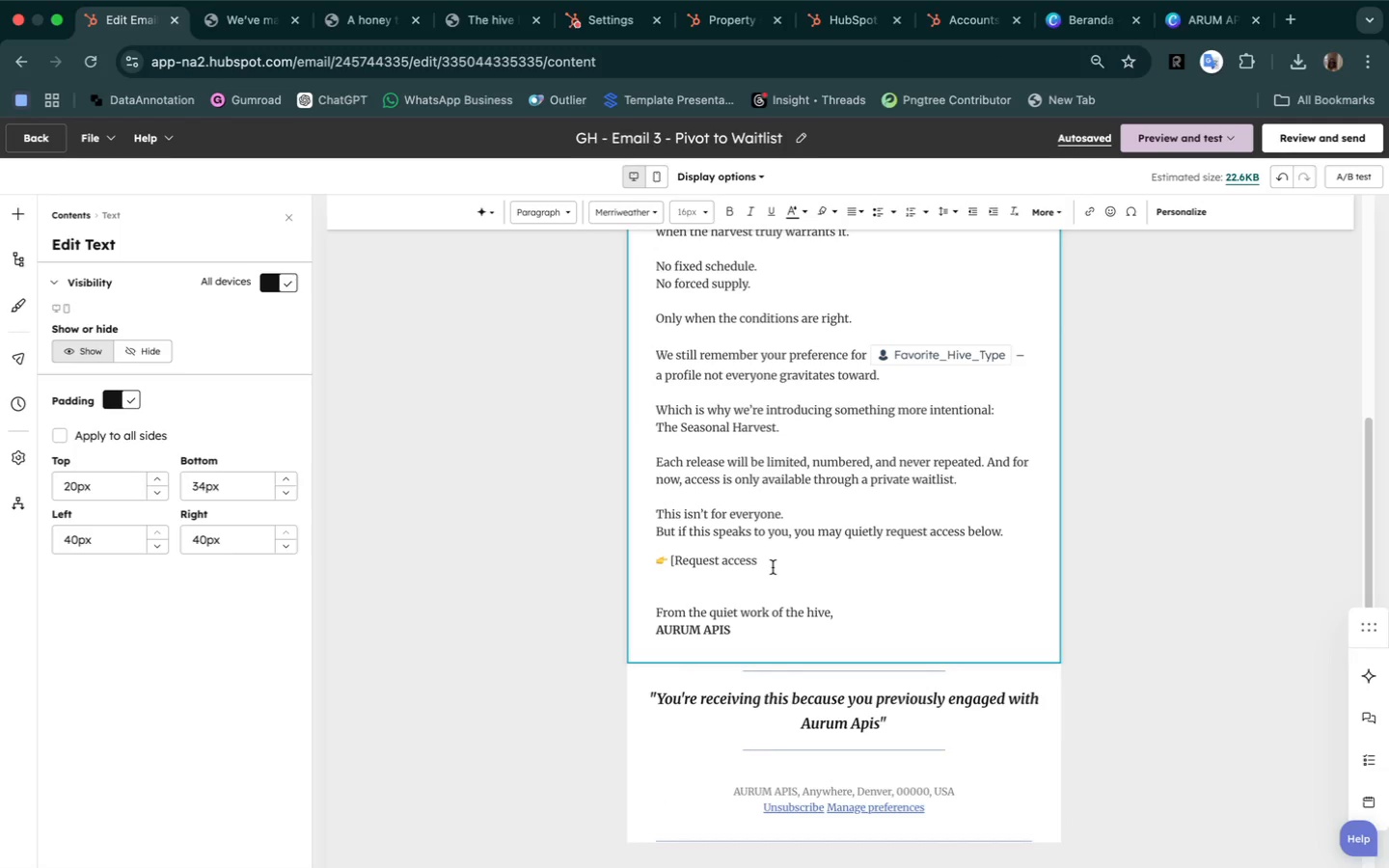 
left_click([772, 561])
 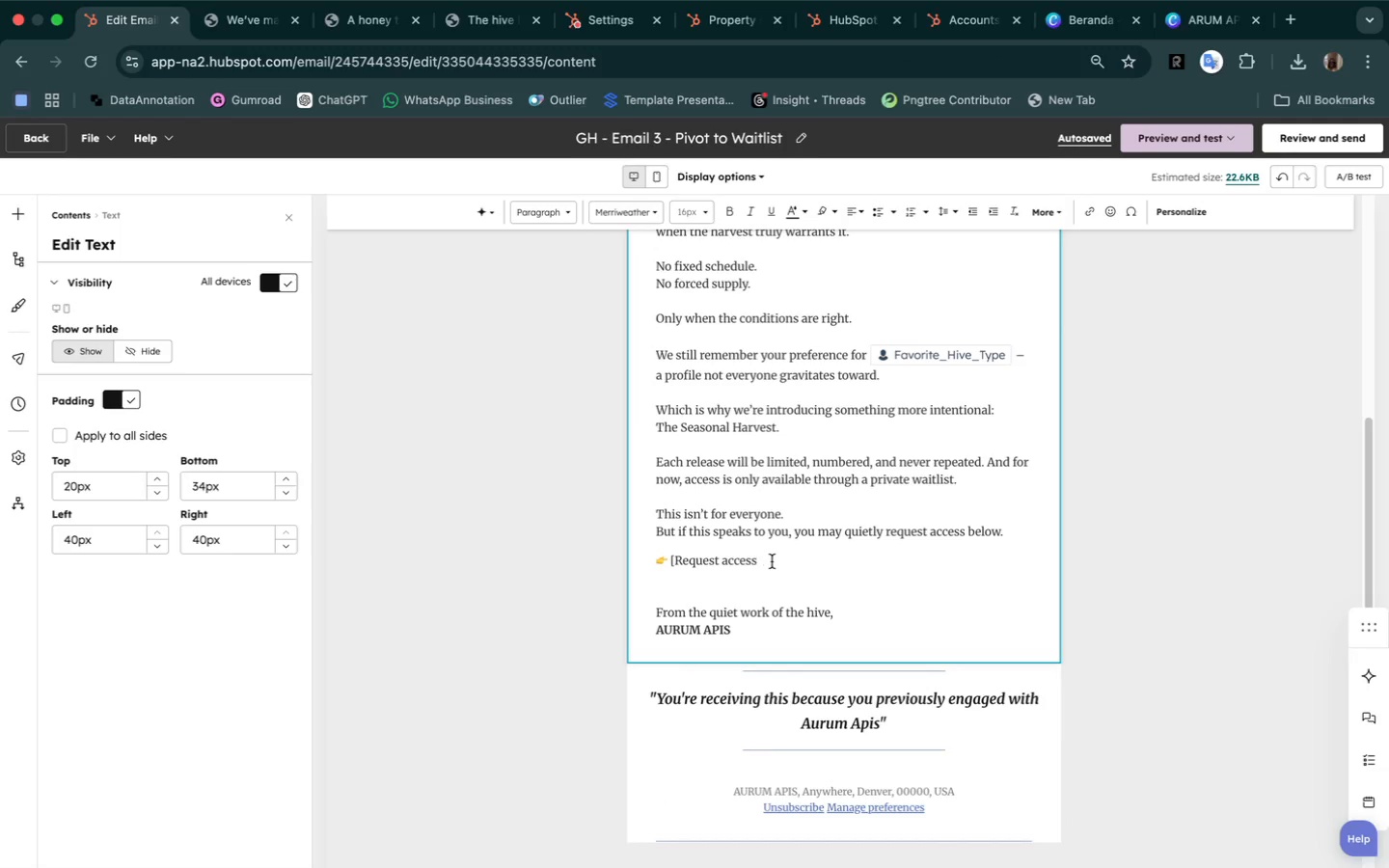 
key(Backspace)
 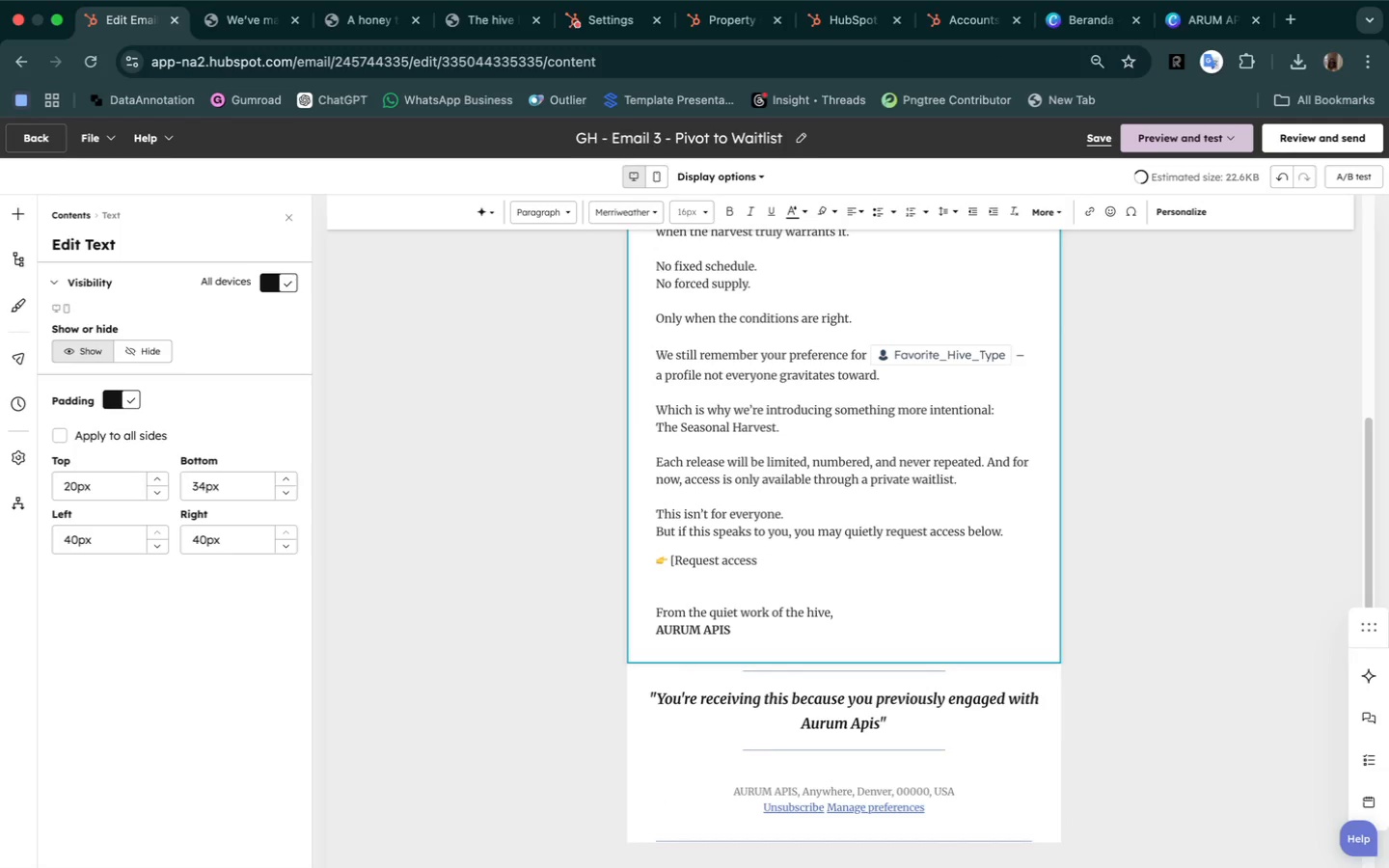 
key(BracketRight)
 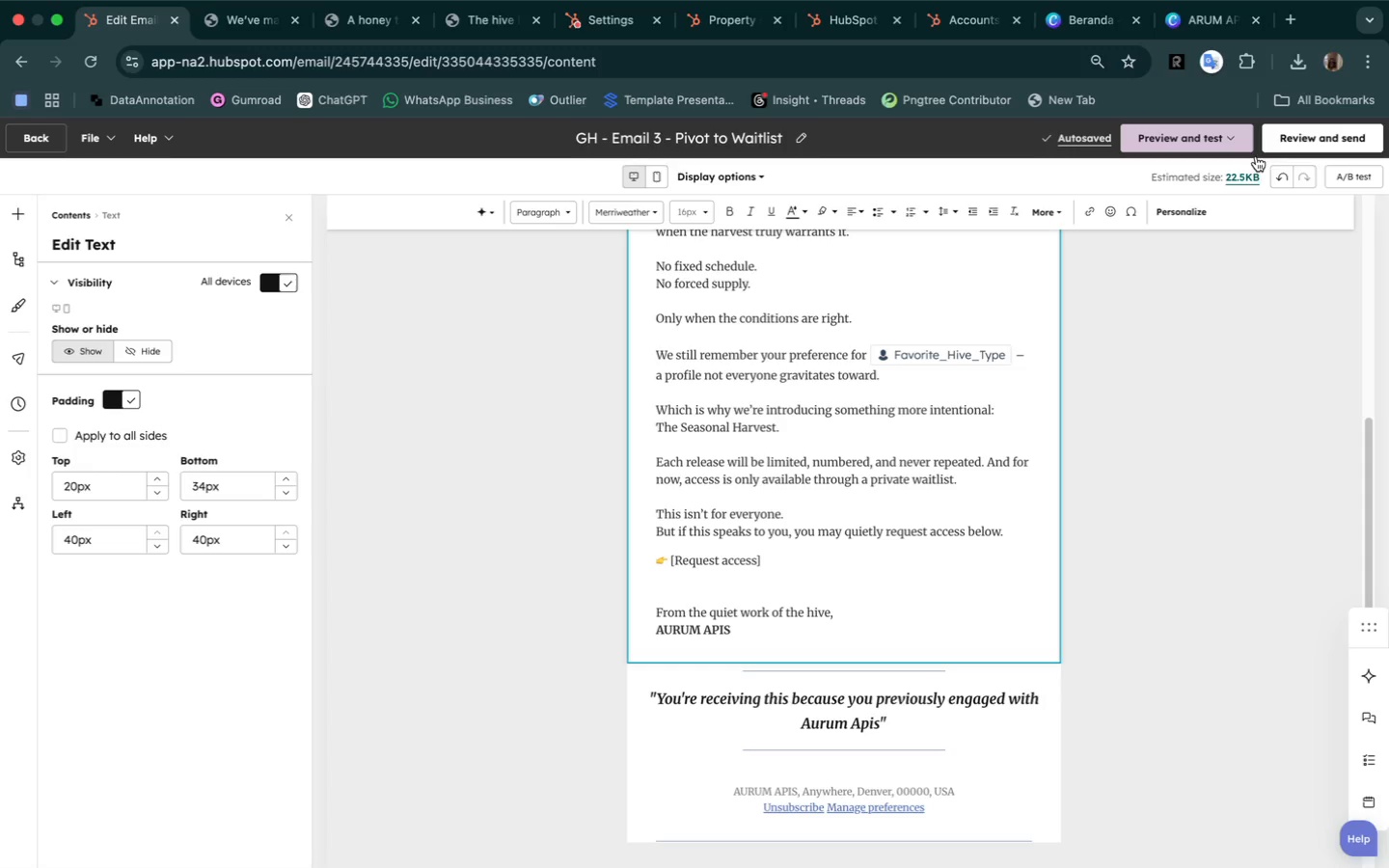 
wait(5.03)
 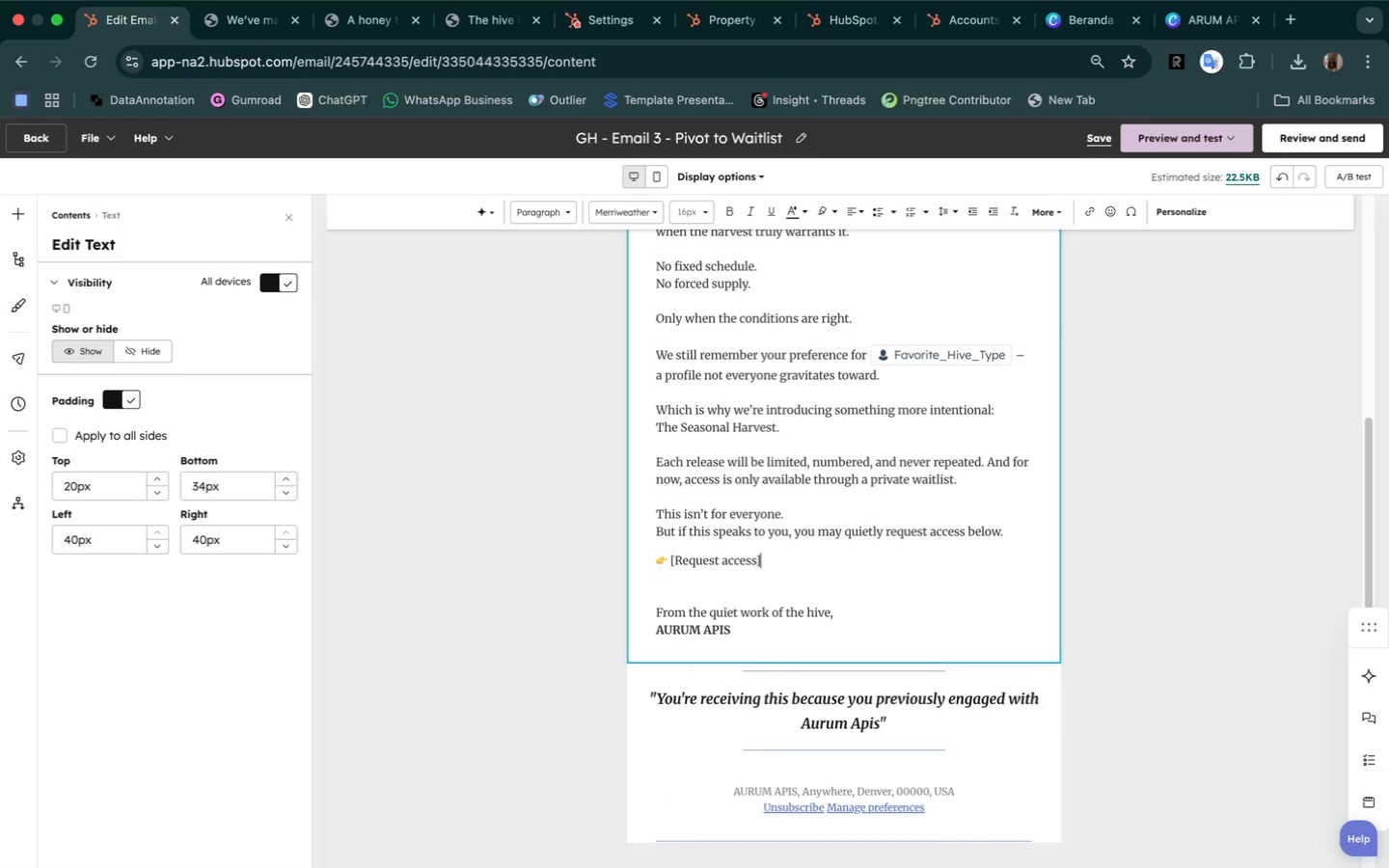 
left_click([1235, 136])
 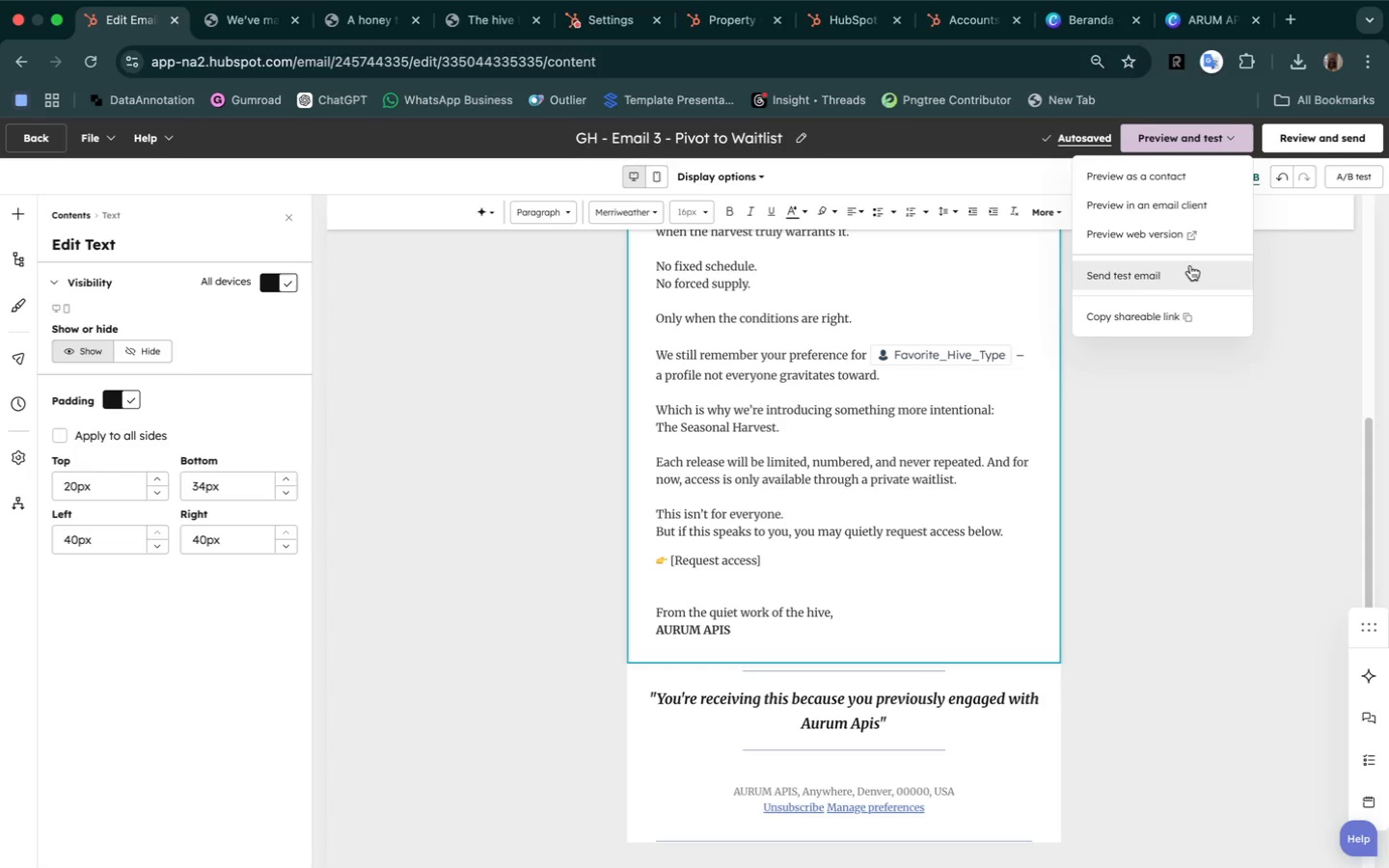 
left_click([1184, 232])
 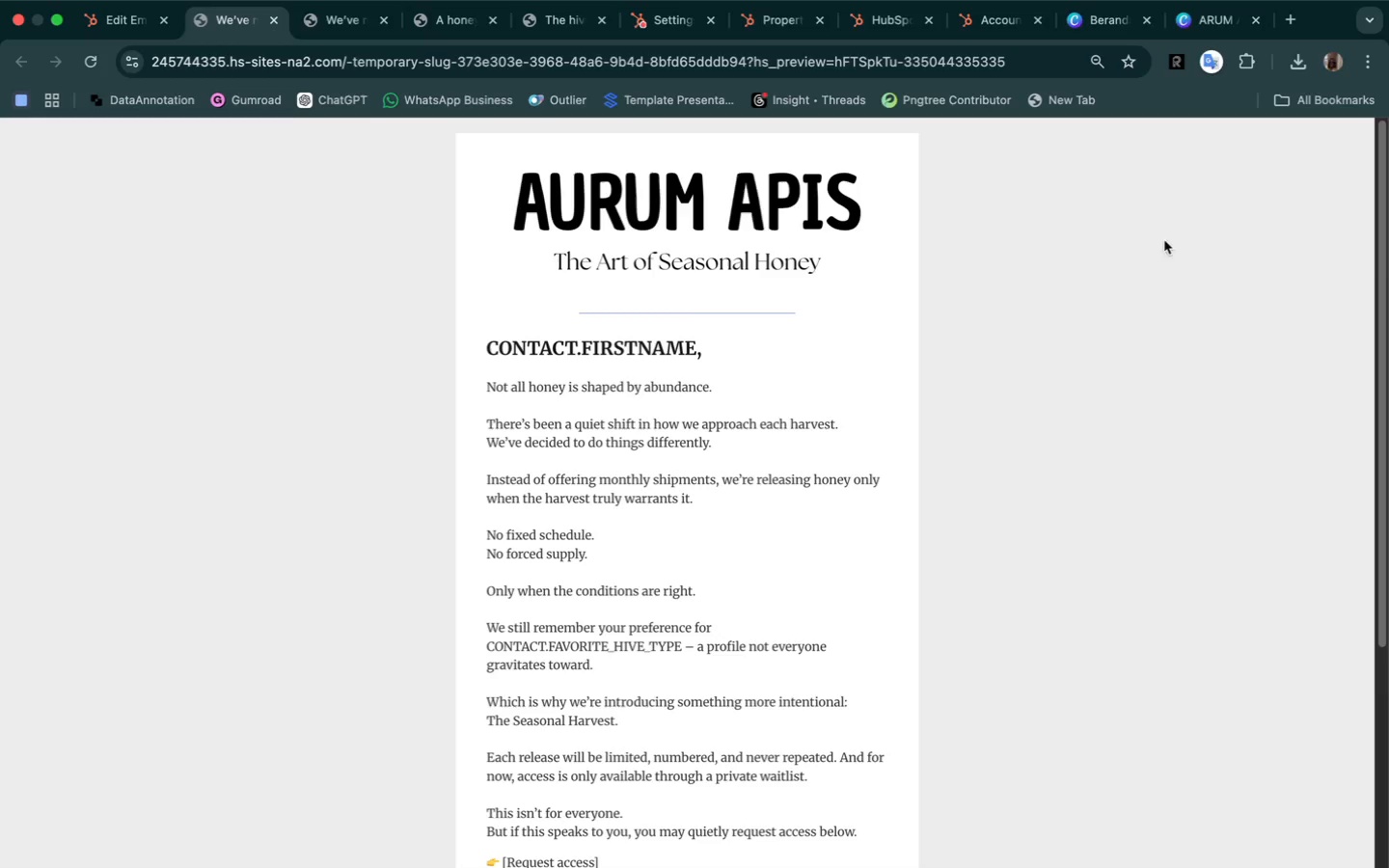 
scroll: coordinate [1157, 554], scroll_direction: down, amount: 23.0
 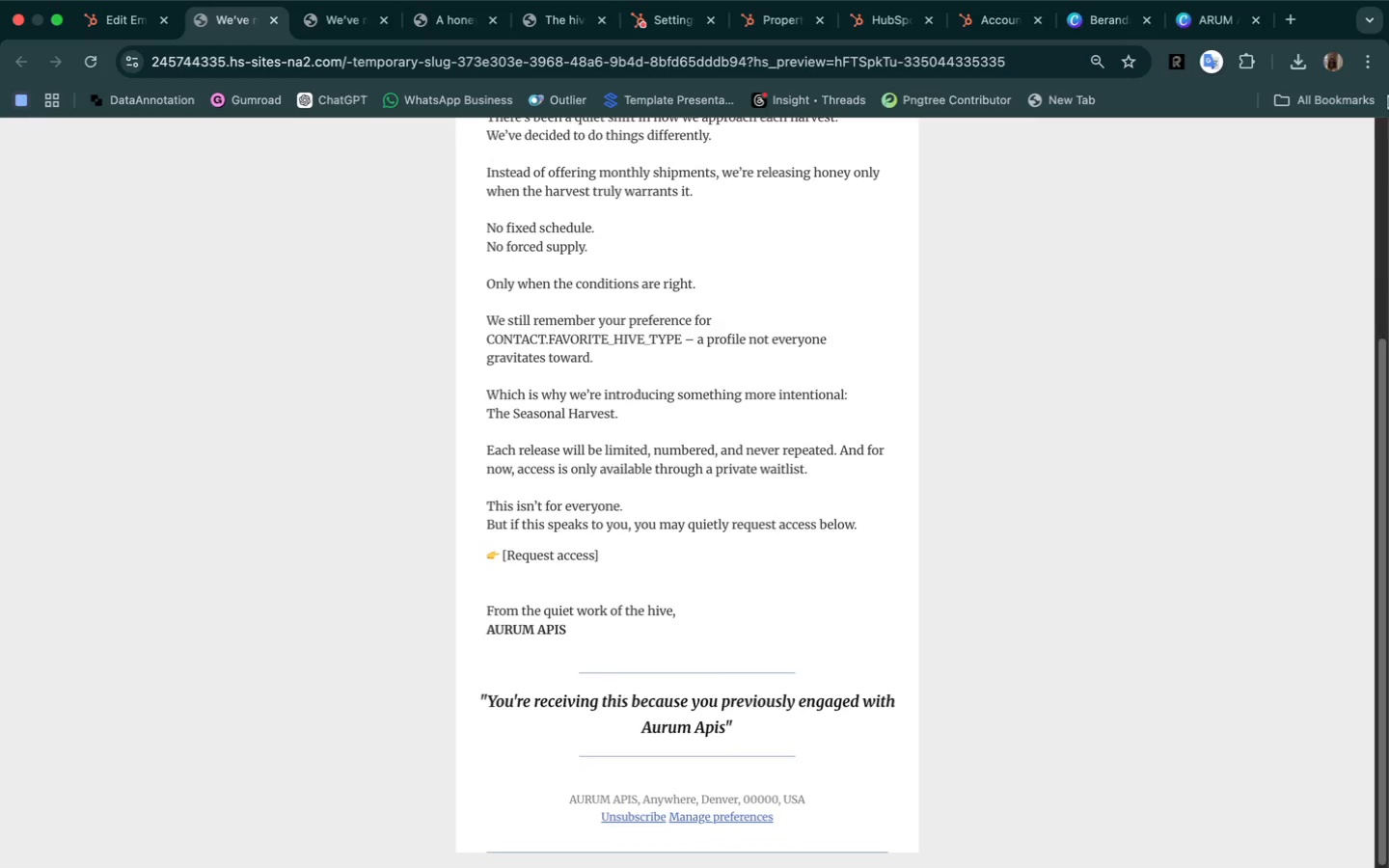 
left_click([1371, 61])
 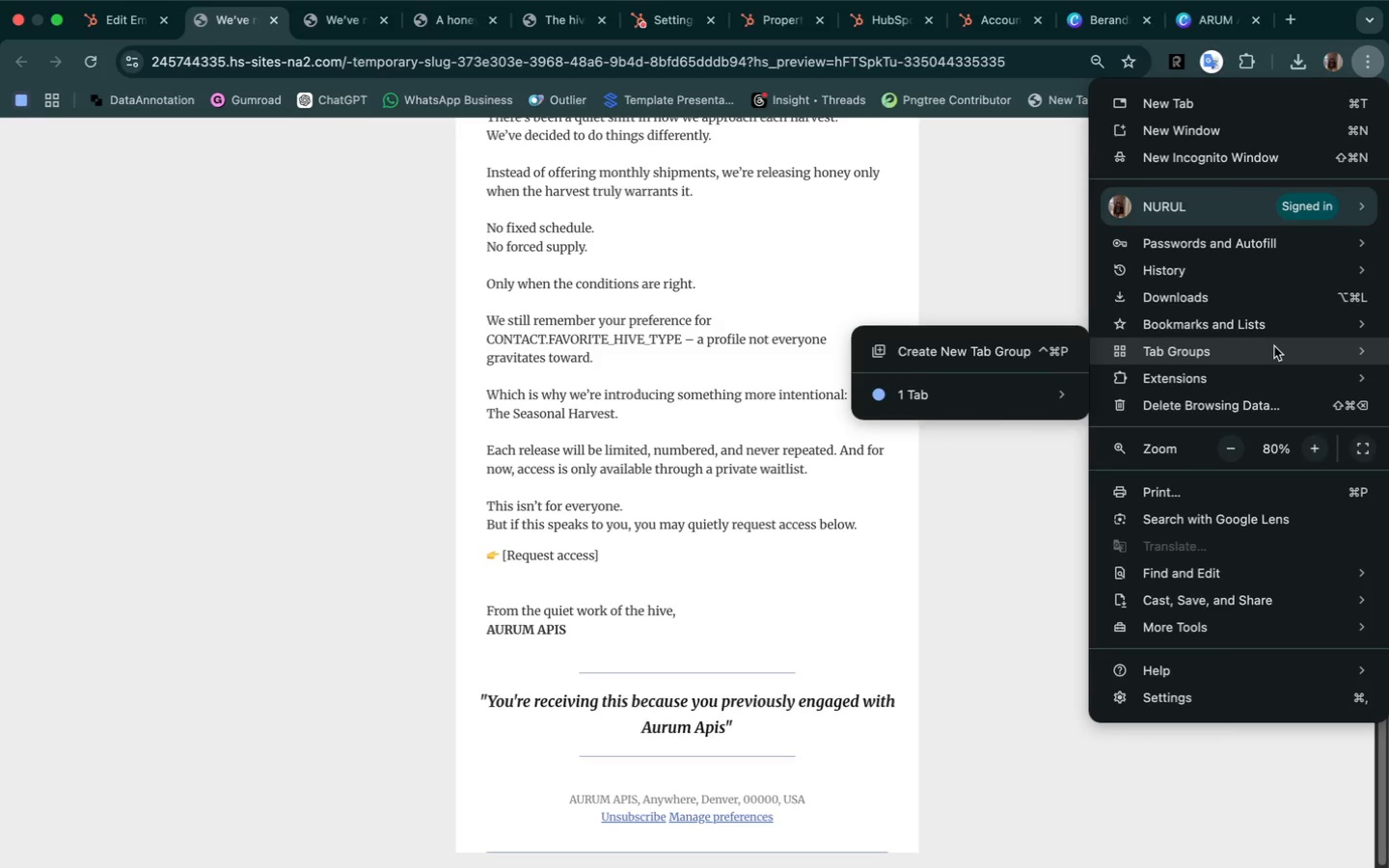 
wait(9.45)
 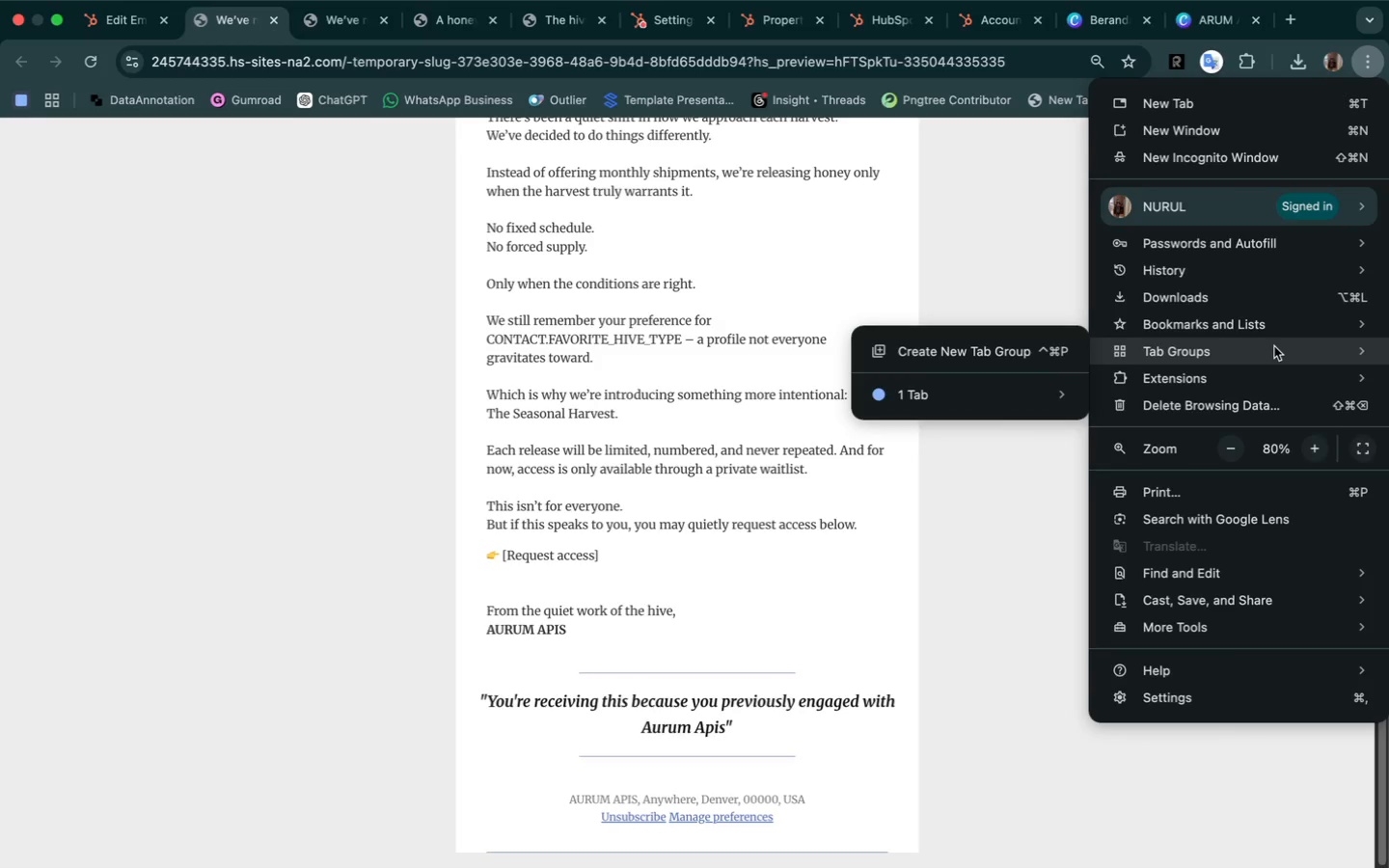 
left_click([1208, 489])
 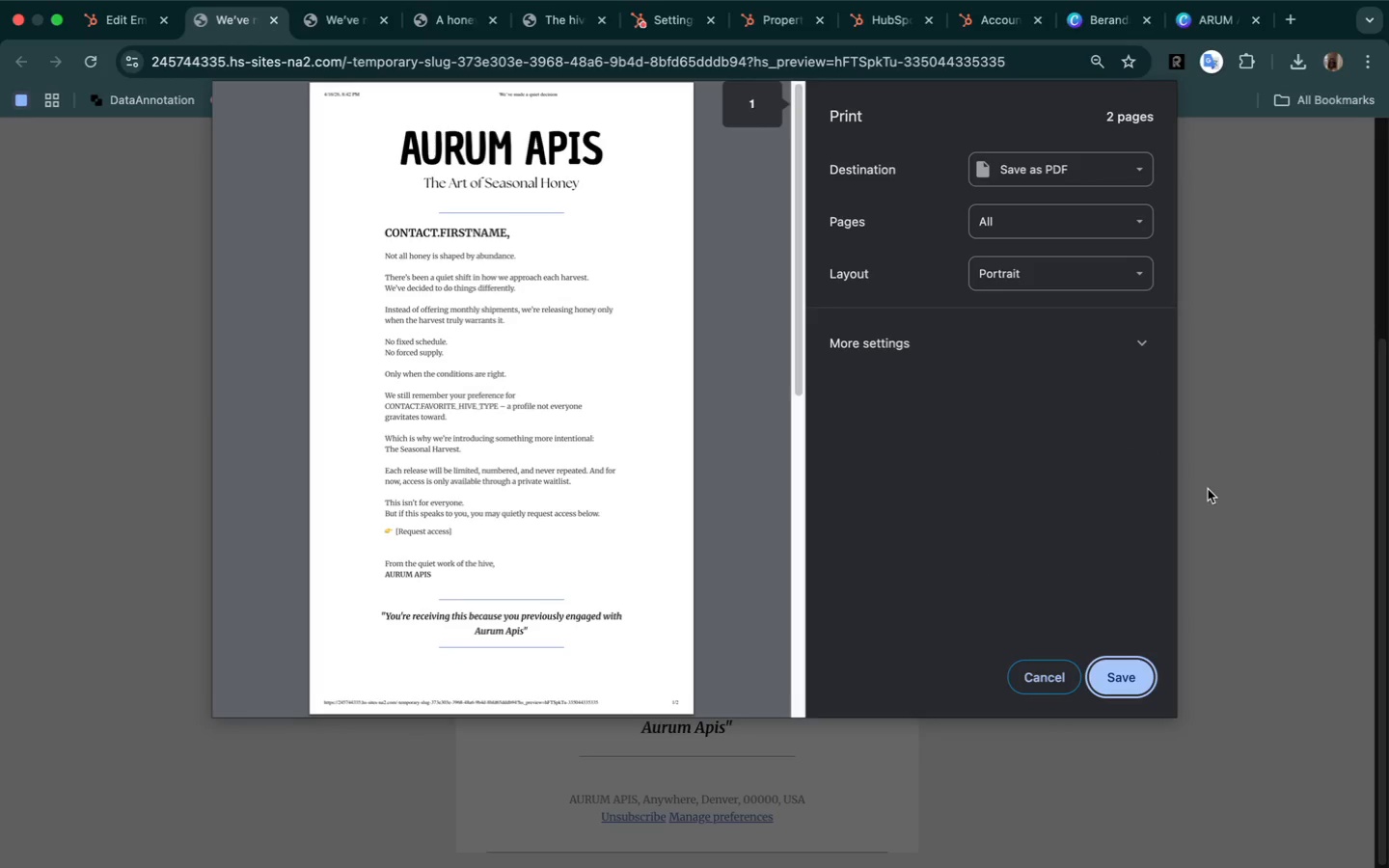 
wait(5.22)
 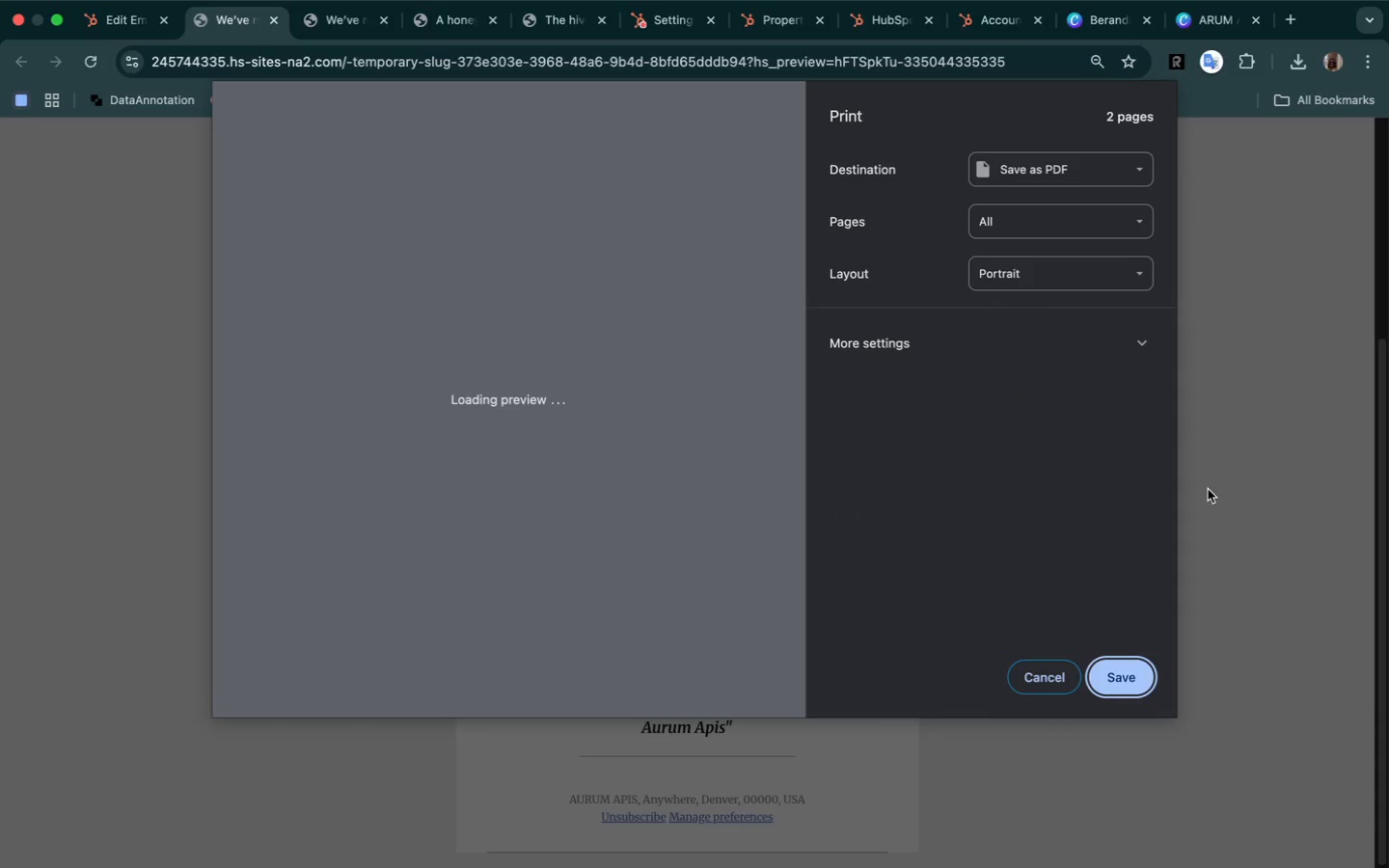 
scroll: coordinate [639, 611], scroll_direction: down, amount: 28.0
 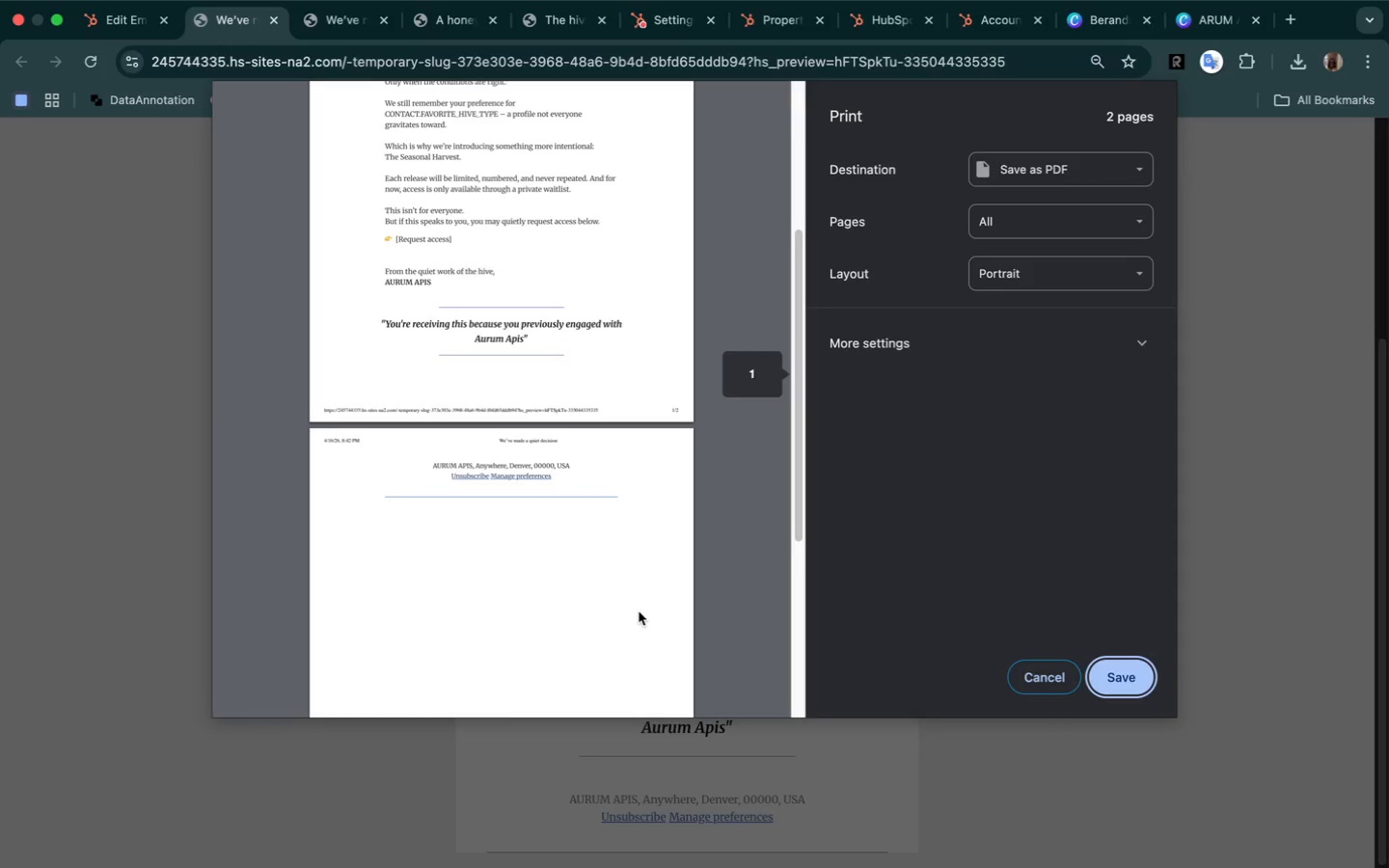 
scroll: coordinate [639, 611], scroll_direction: up, amount: 31.0
 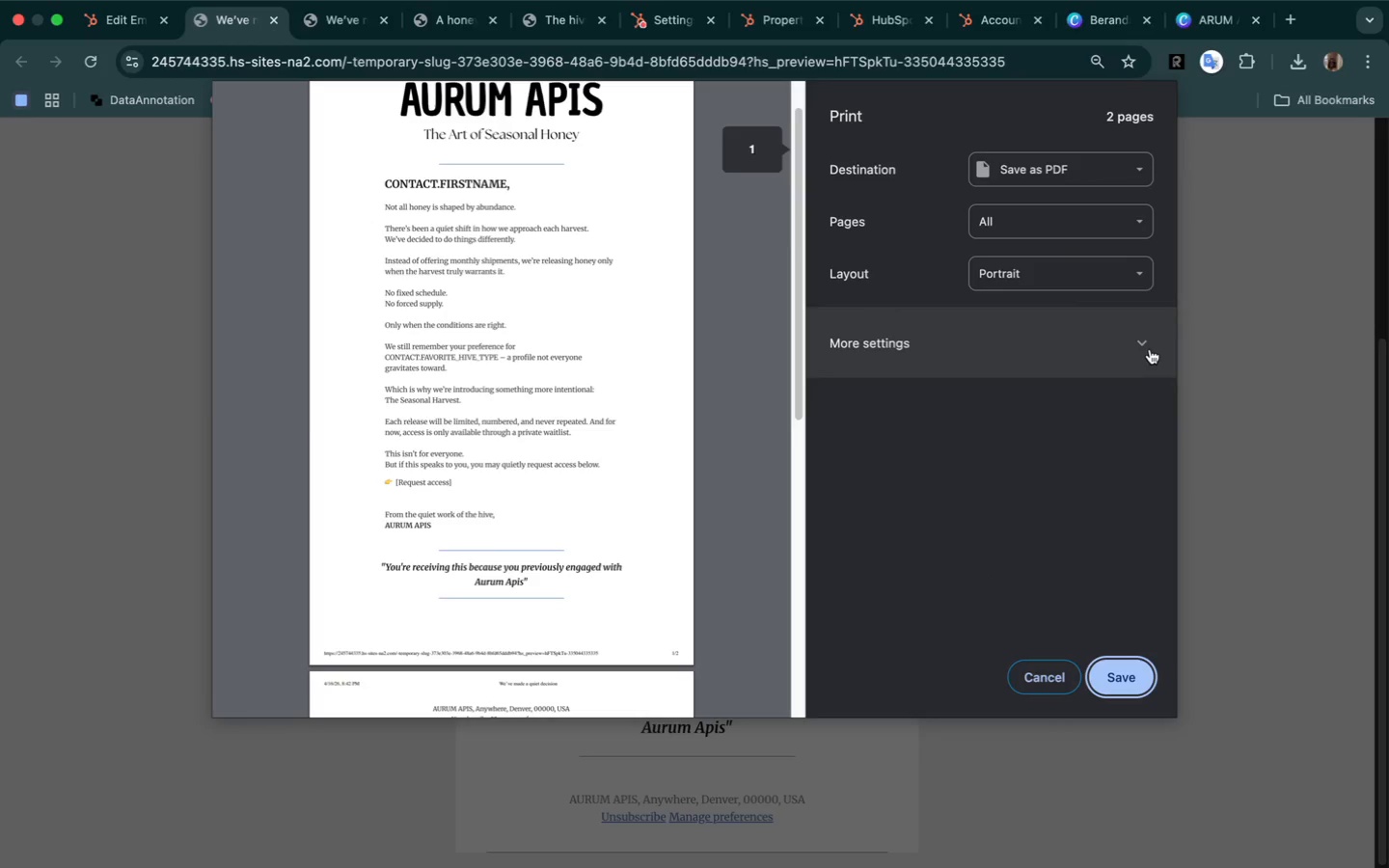 
left_click([1142, 342])
 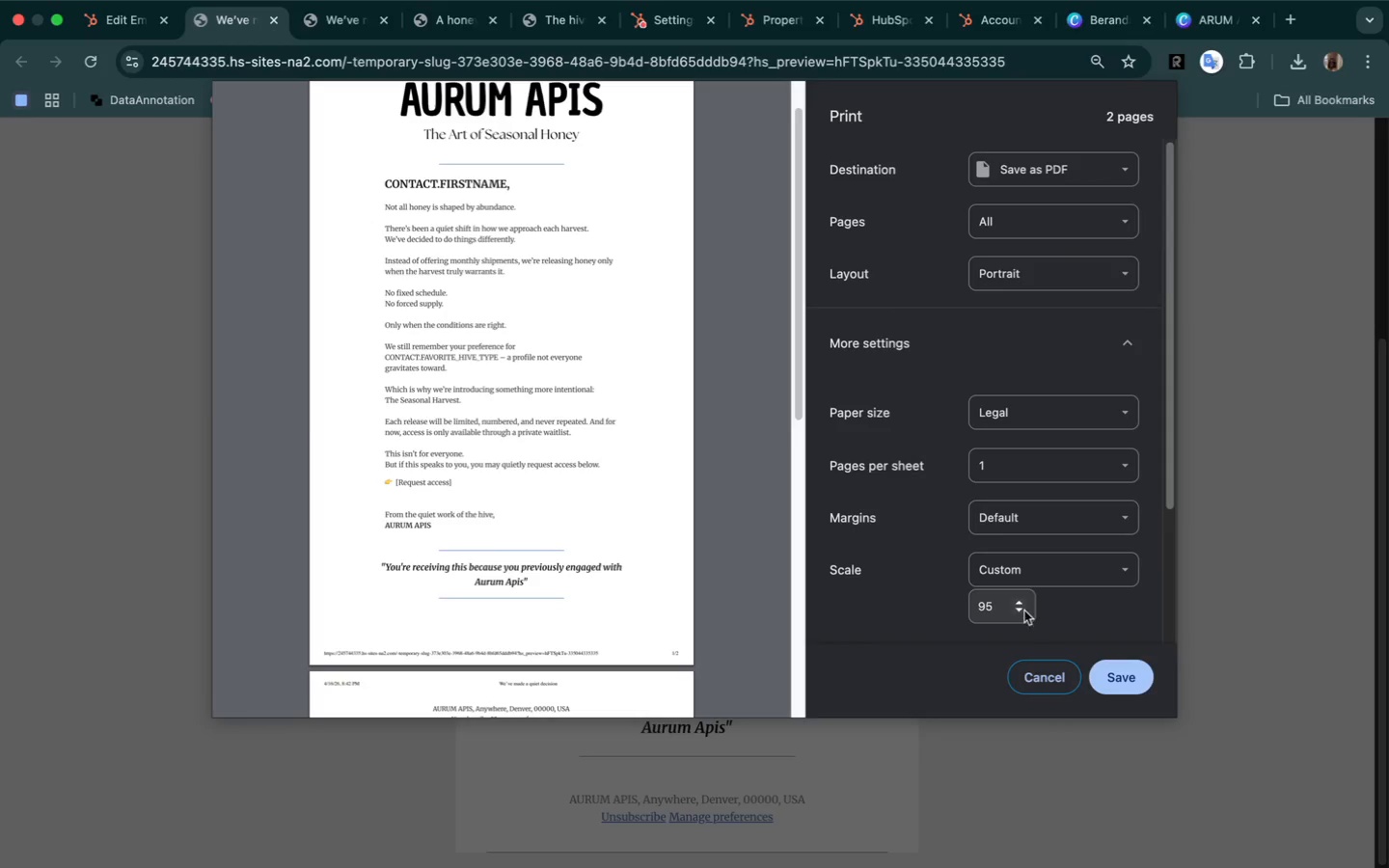 
double_click([1021, 612])
 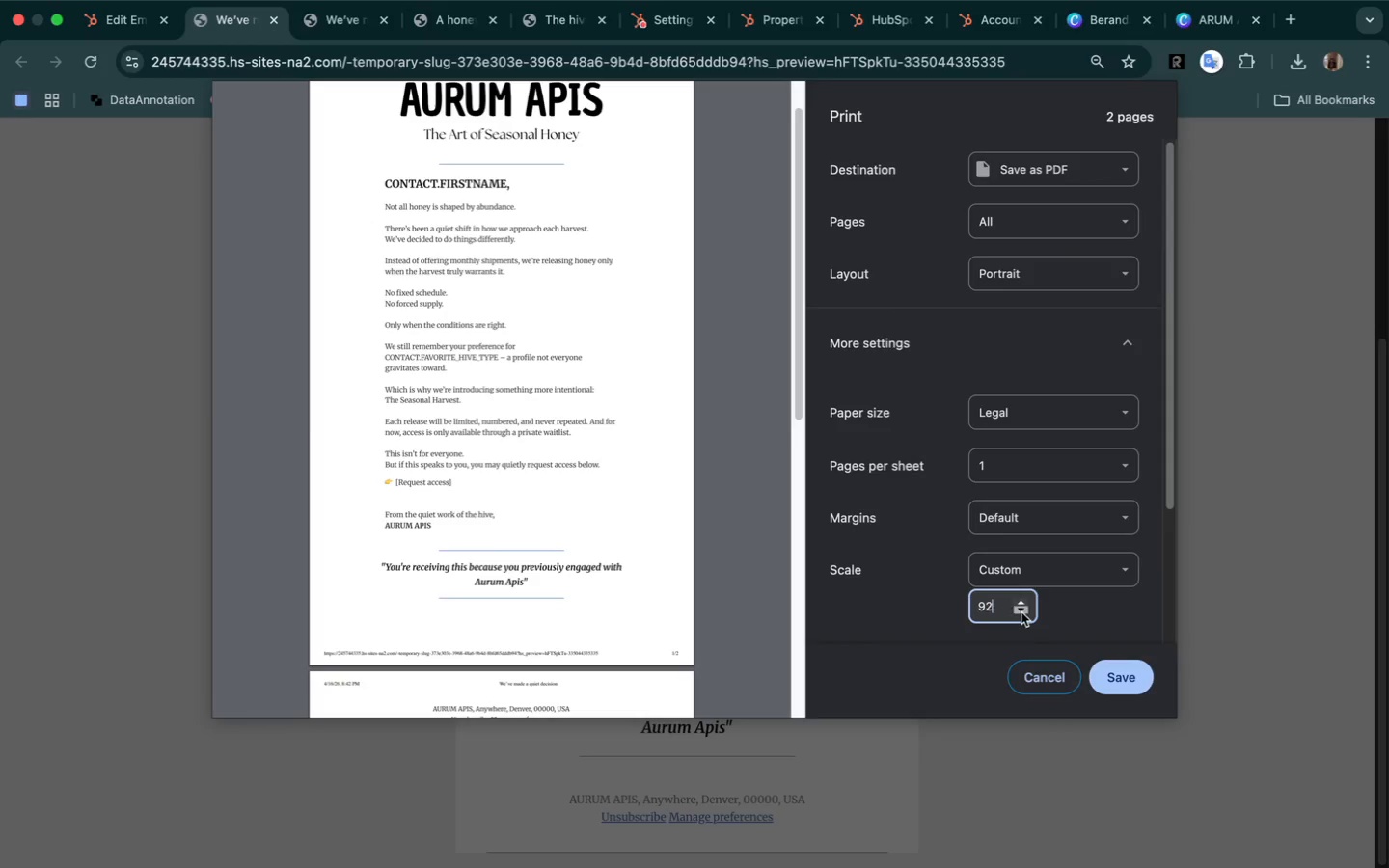 
triple_click([1021, 612])
 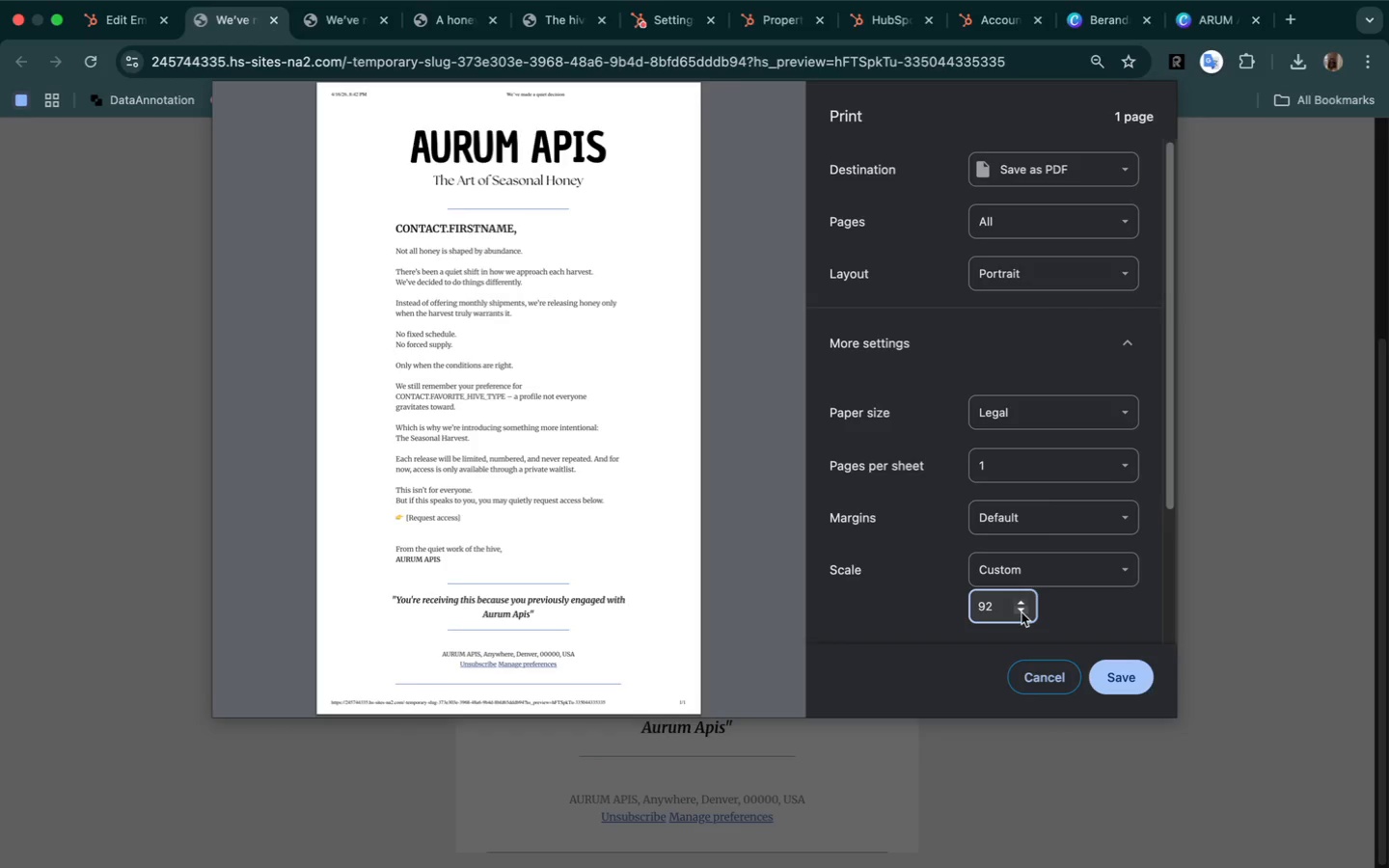 
scroll: coordinate [503, 606], scroll_direction: down, amount: 24.0
 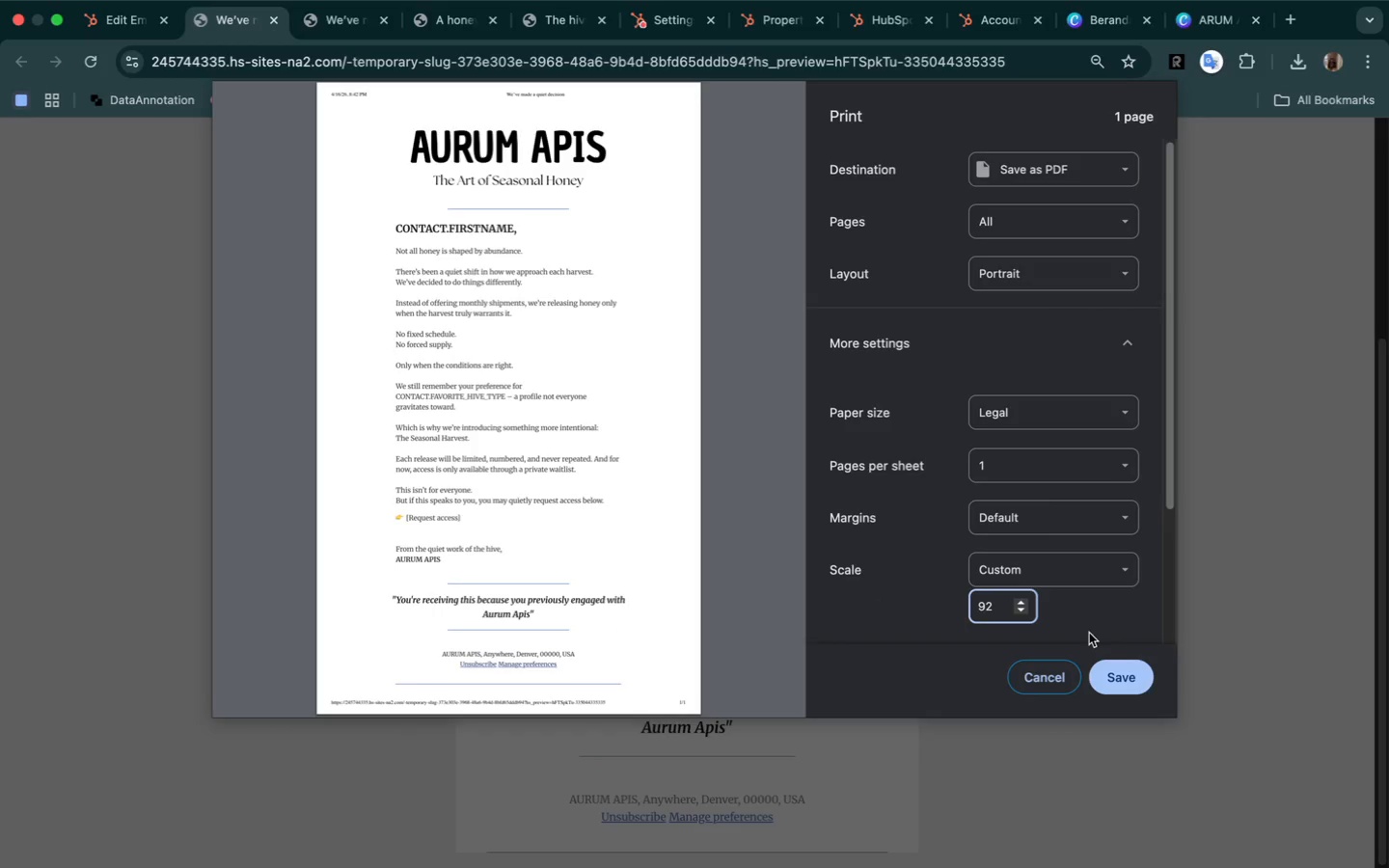 
wait(5.52)
 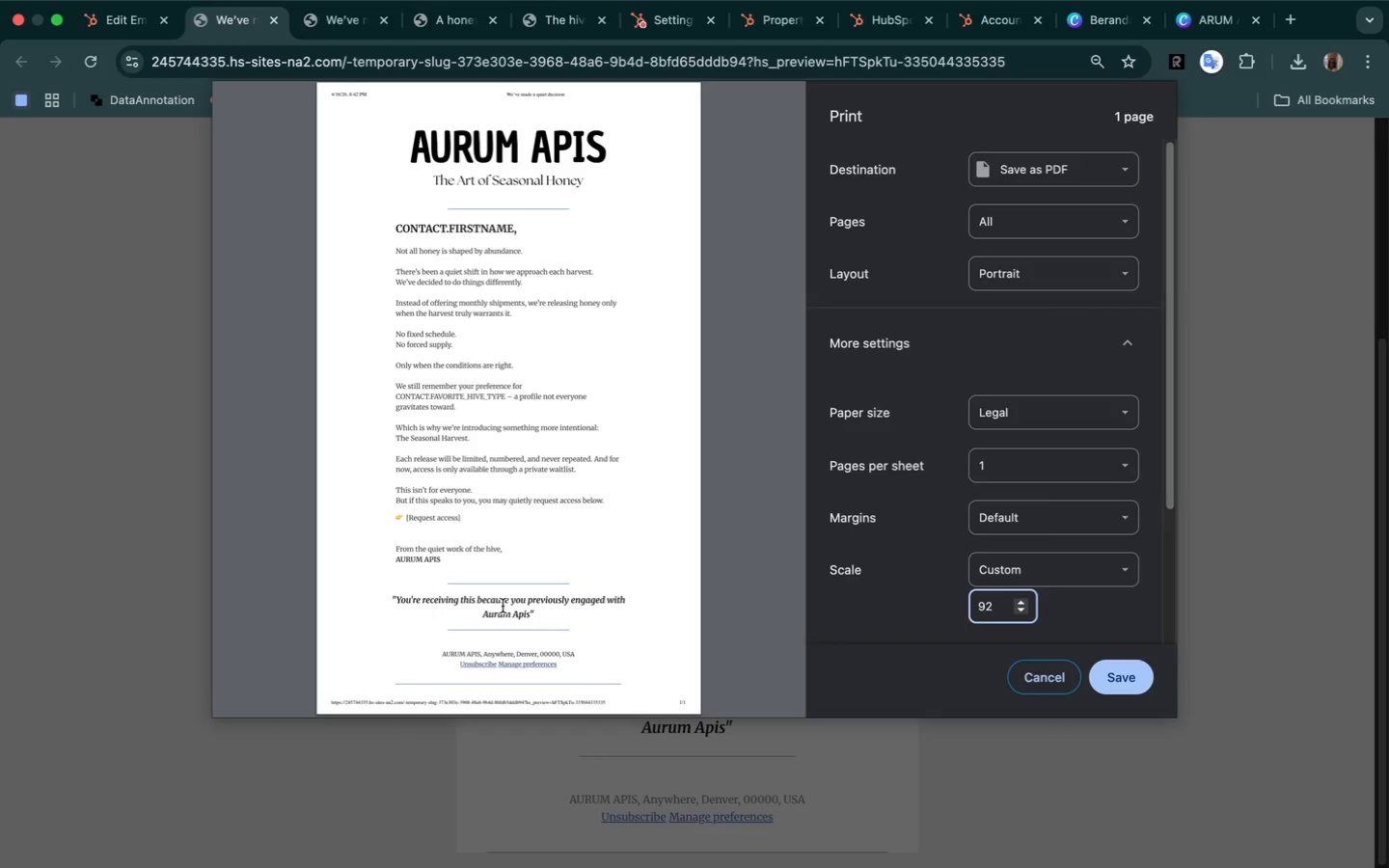 
left_click([1121, 679])
 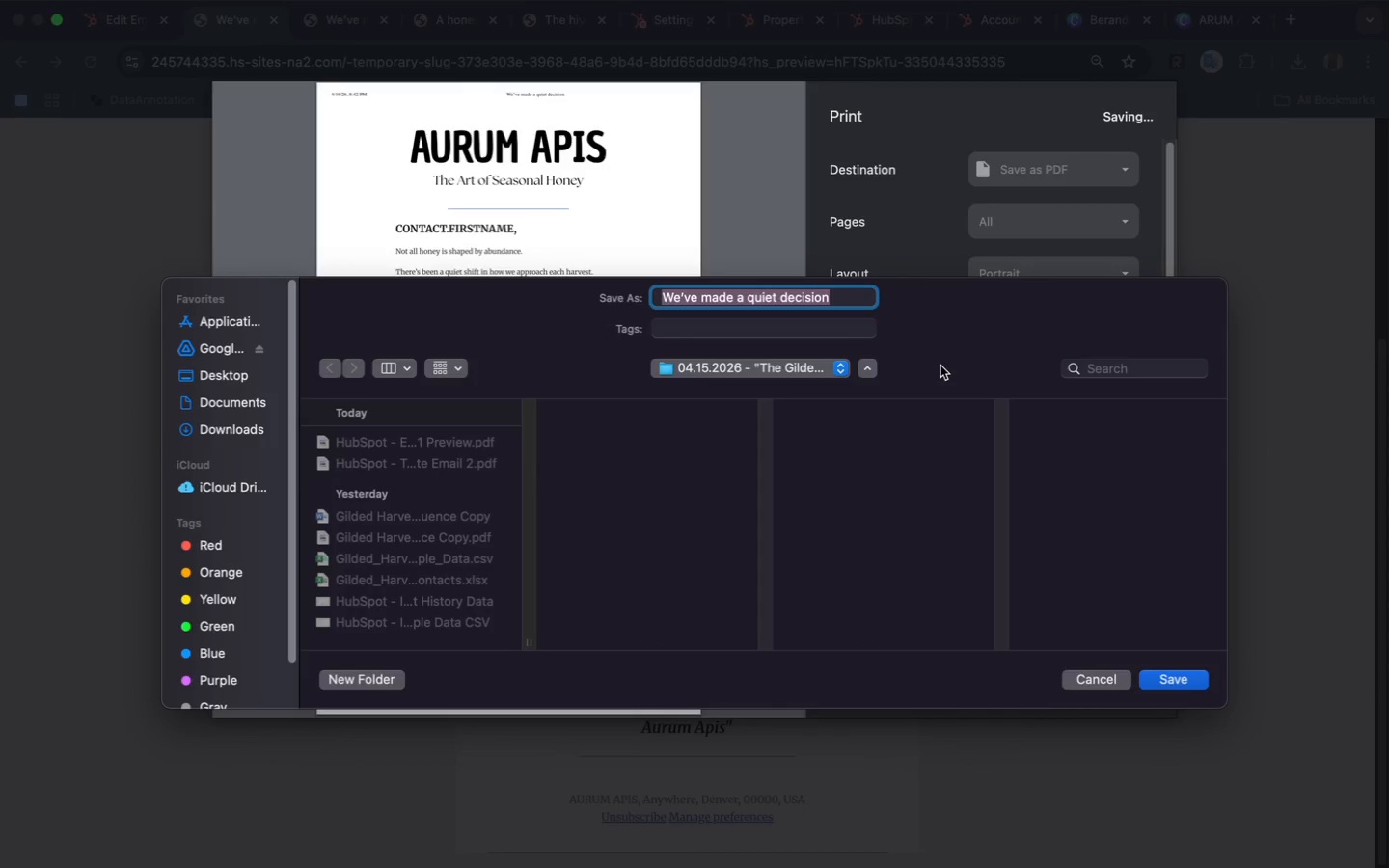 
key(Backspace)
type(HubSpot - Email 3 Template)
 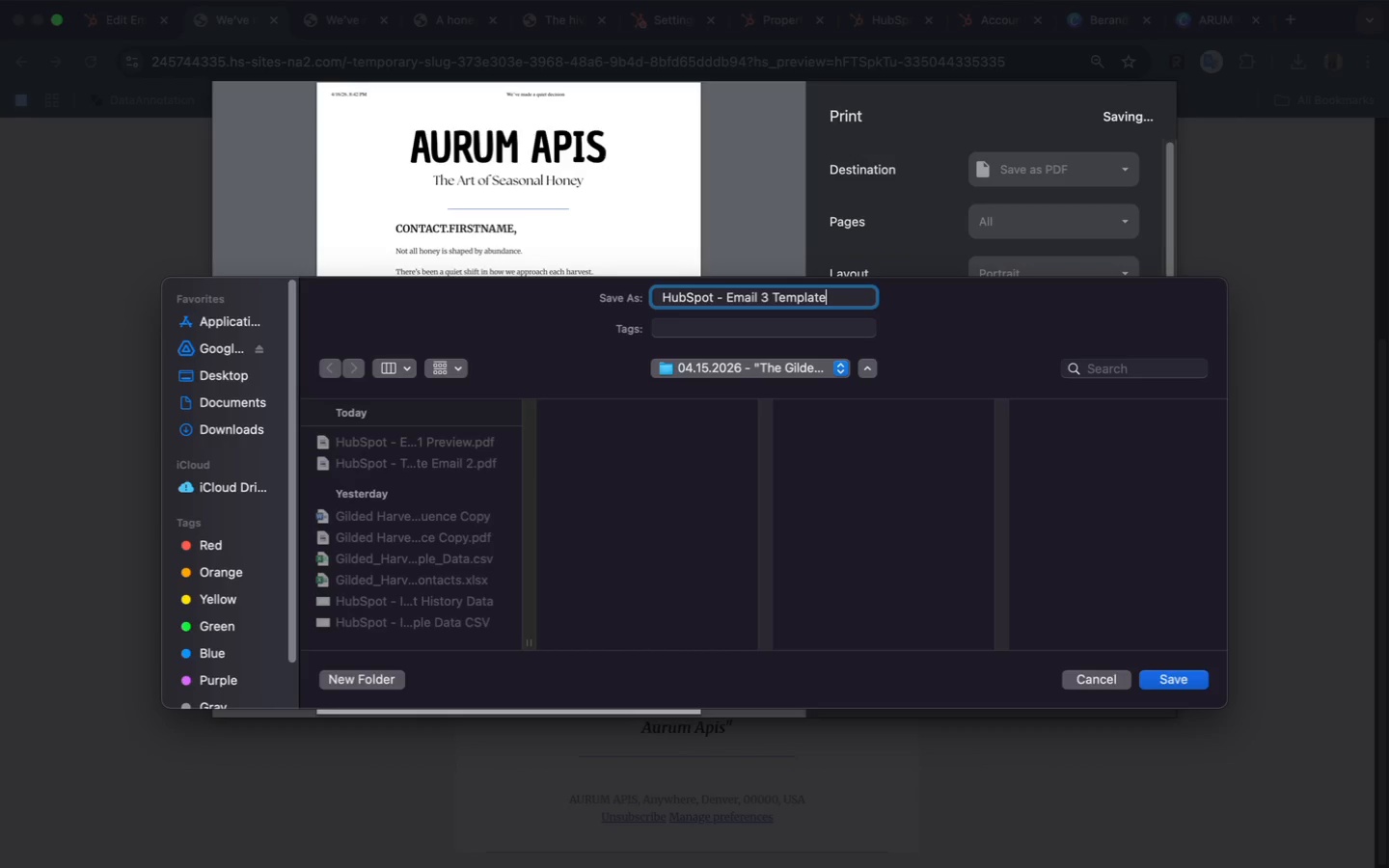 
left_click([1187, 681])
 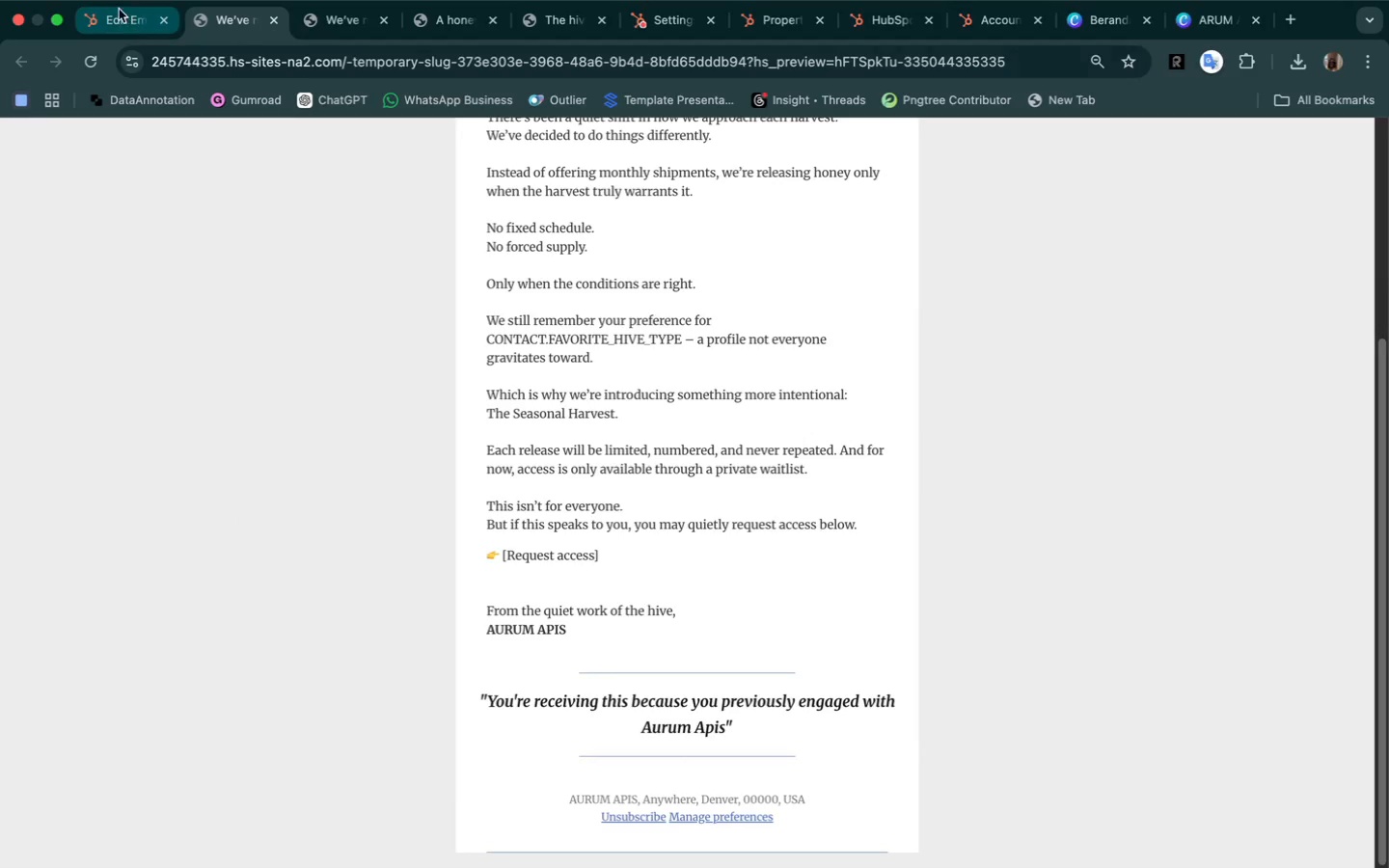 
left_click([124, 18])
 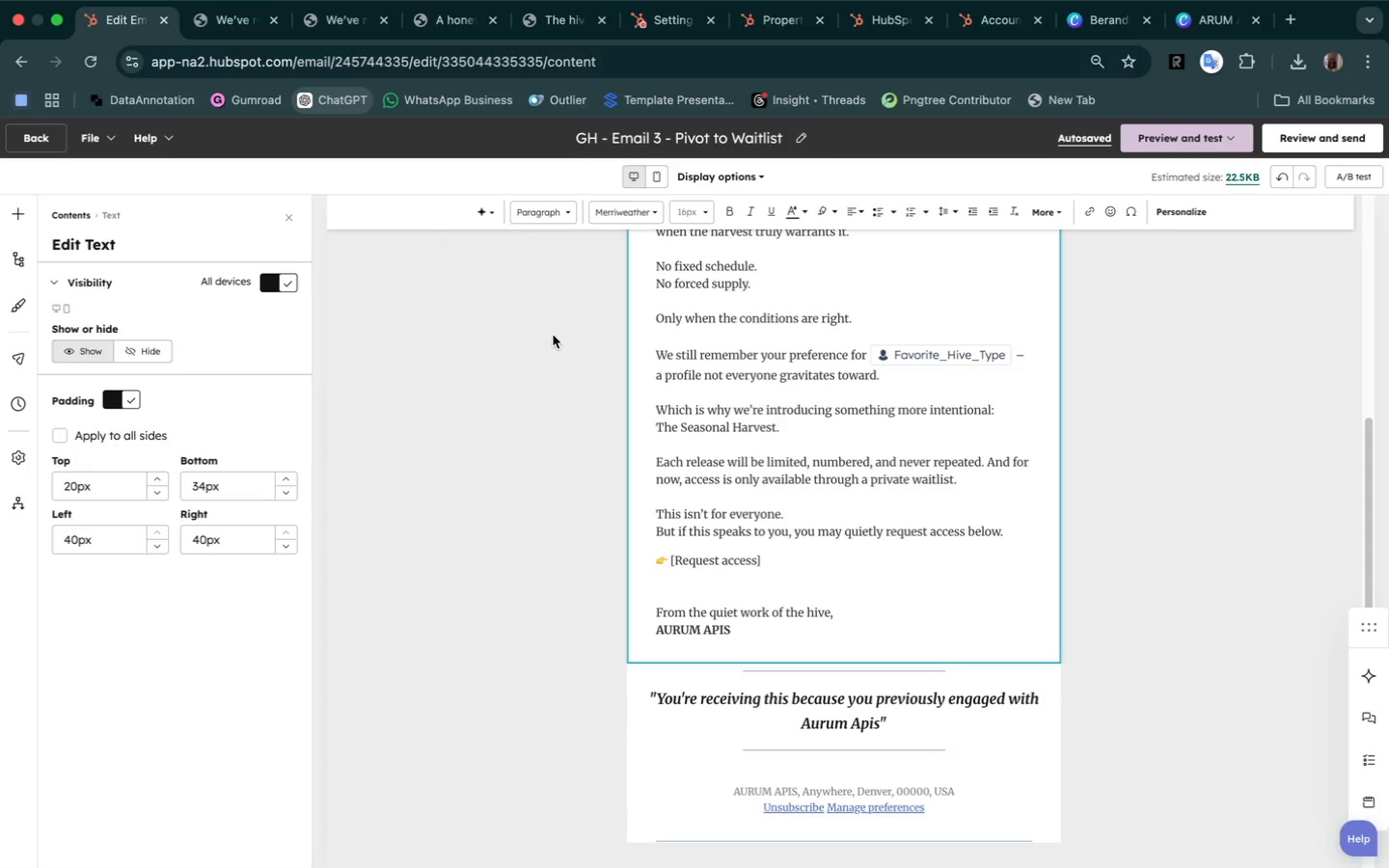 
scroll: coordinate [561, 427], scroll_direction: up, amount: 88.0
 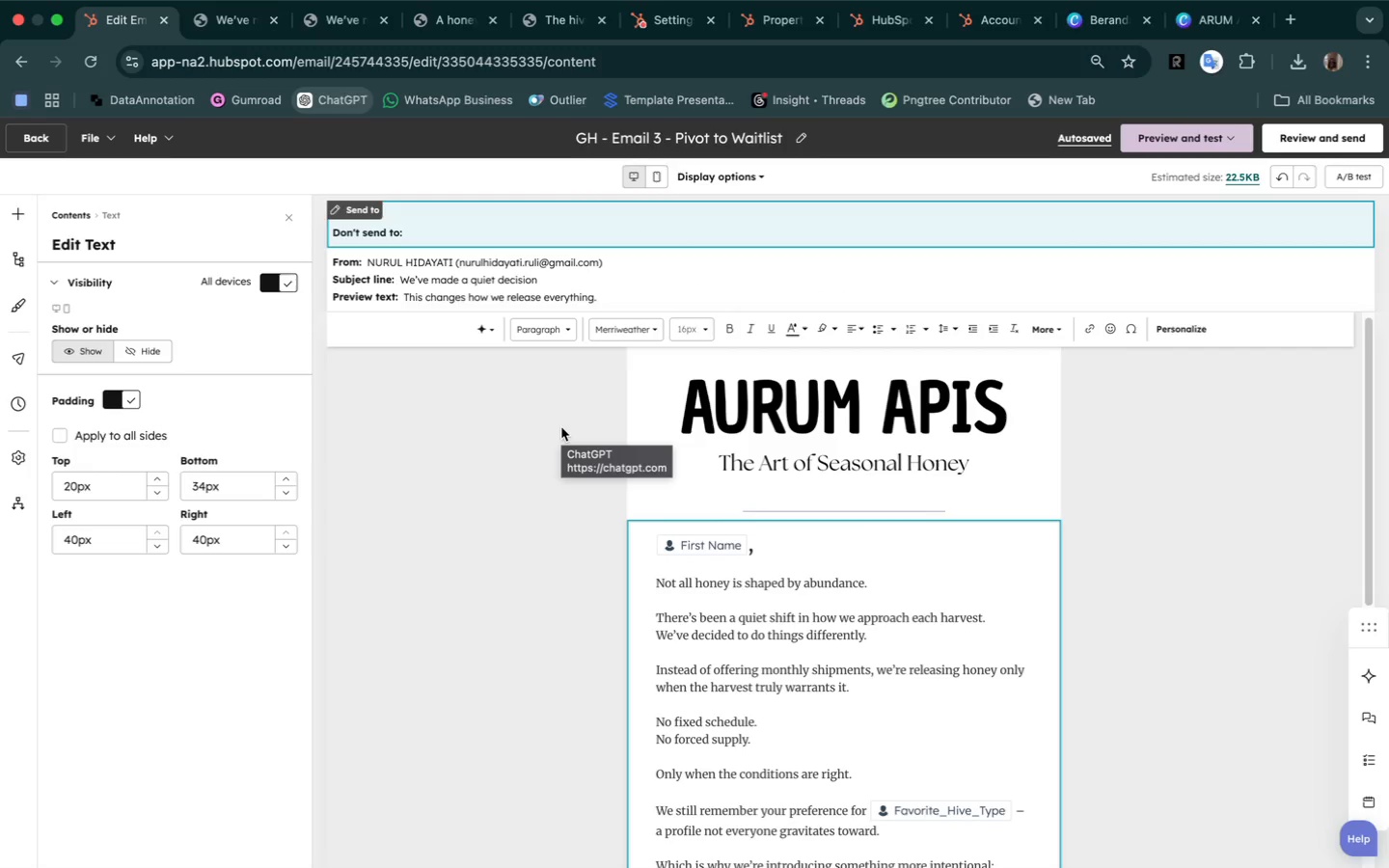 
scroll: coordinate [561, 427], scroll_direction: down, amount: 1.0
 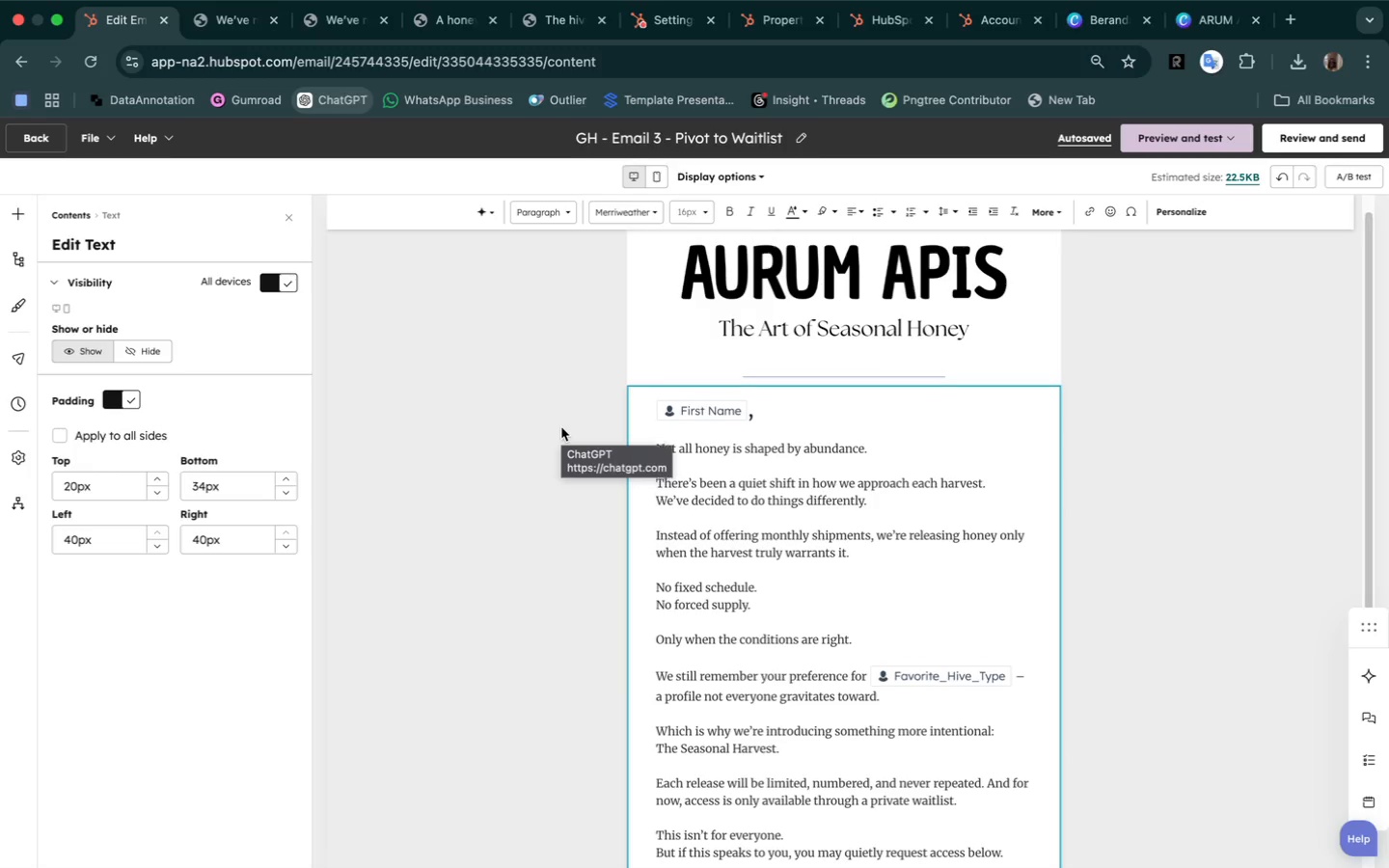 
scroll: coordinate [561, 427], scroll_direction: up, amount: 31.0
 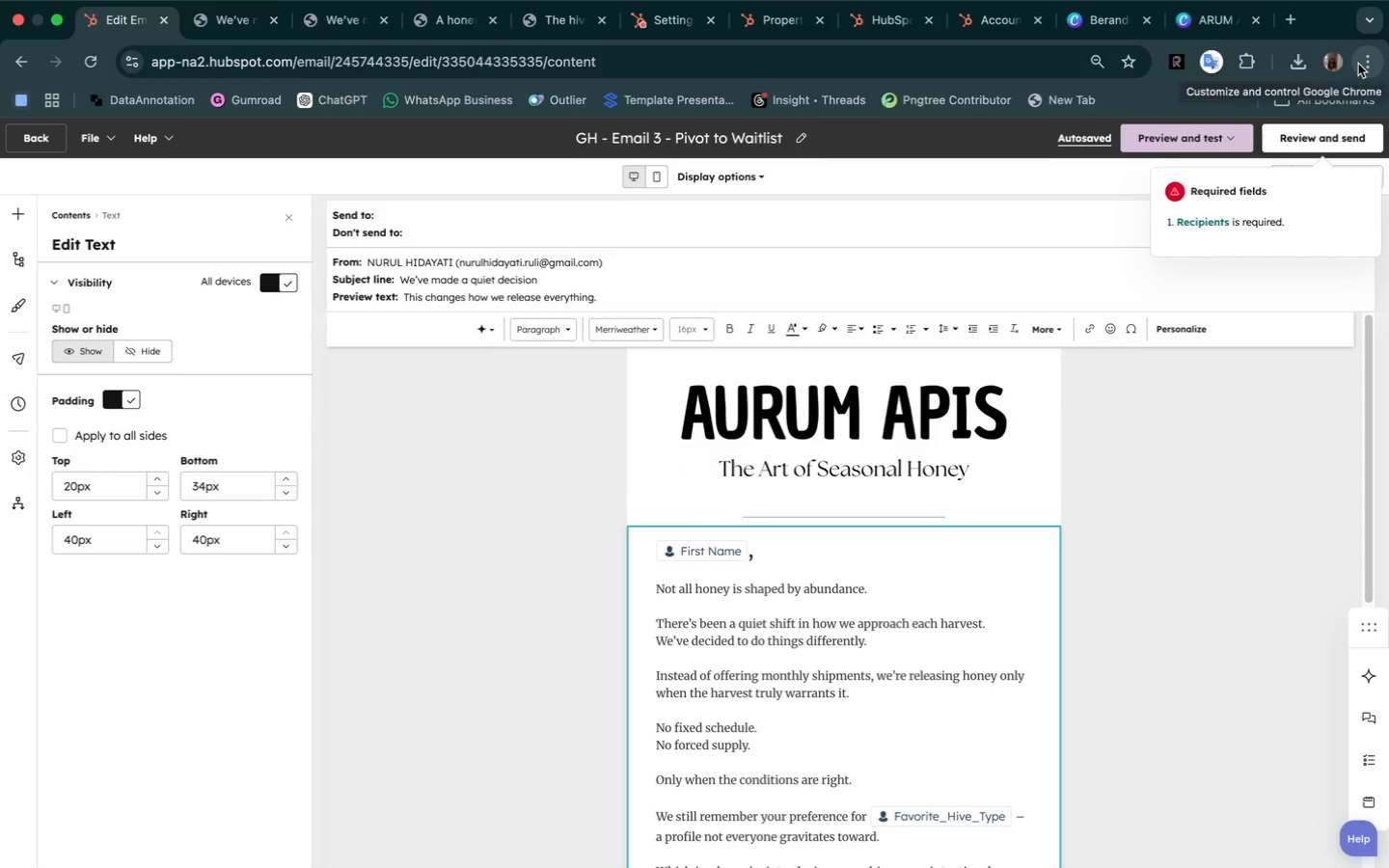 
left_click([1363, 65])
 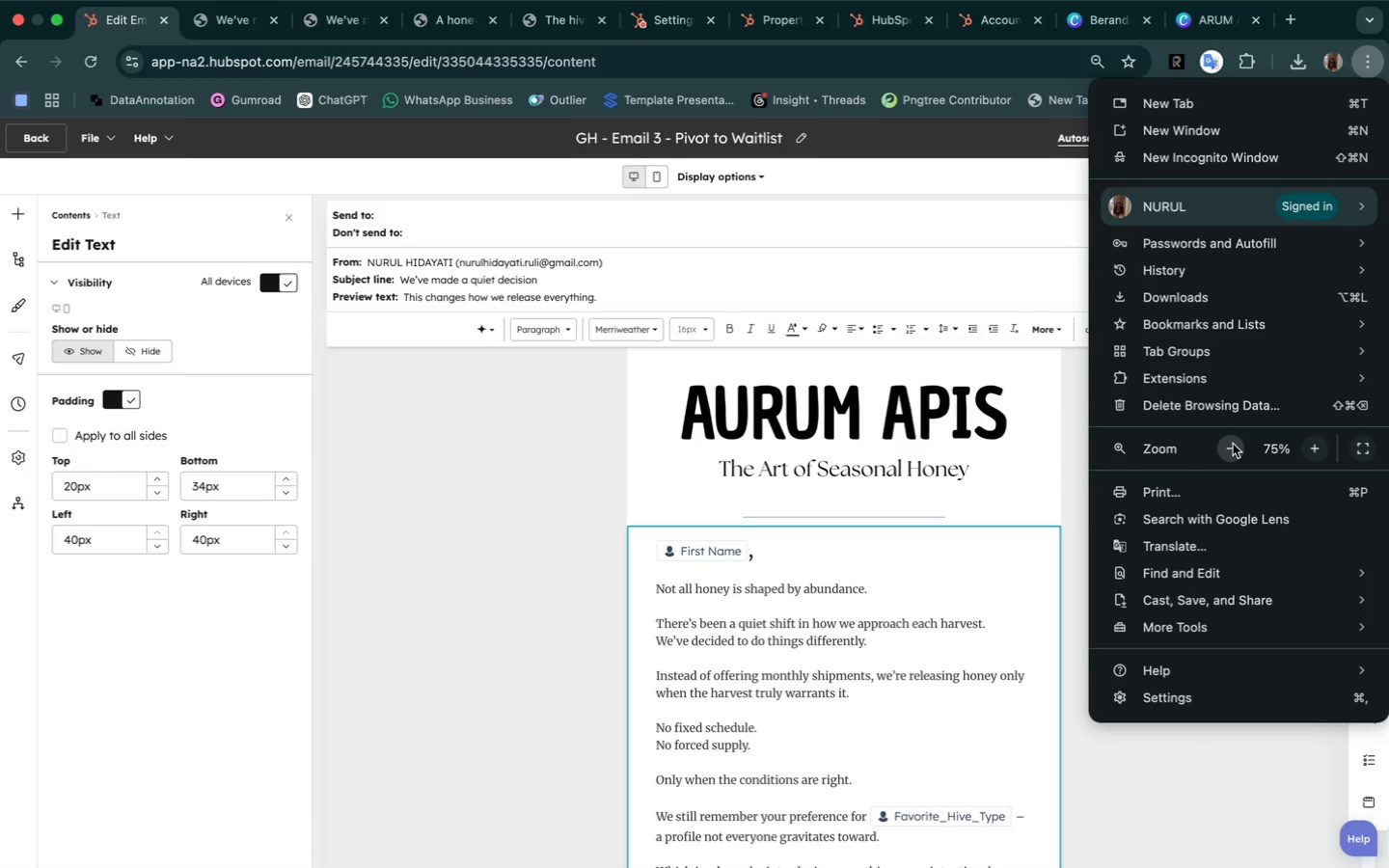 
double_click([1233, 444])
 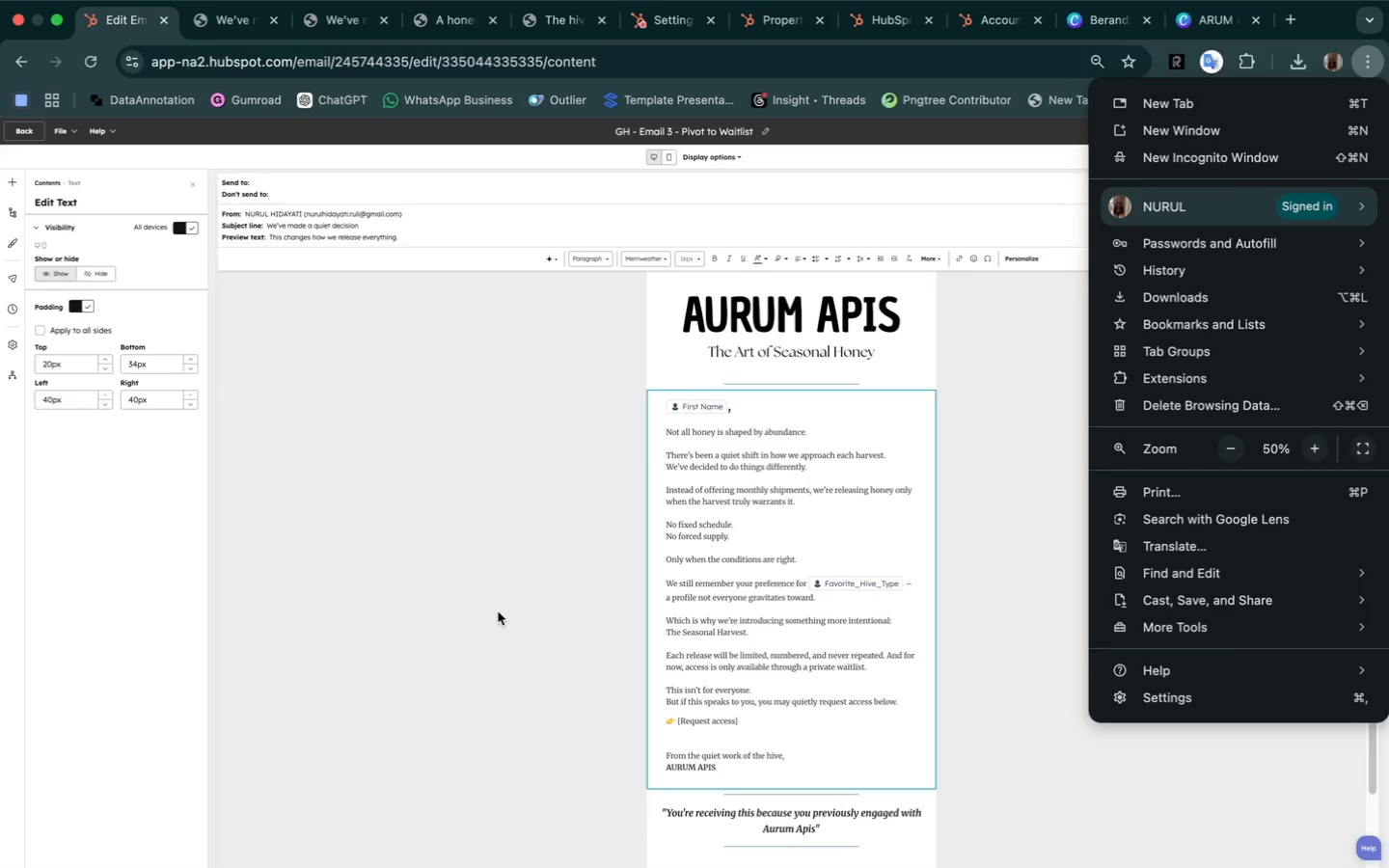 
left_click([498, 611])
 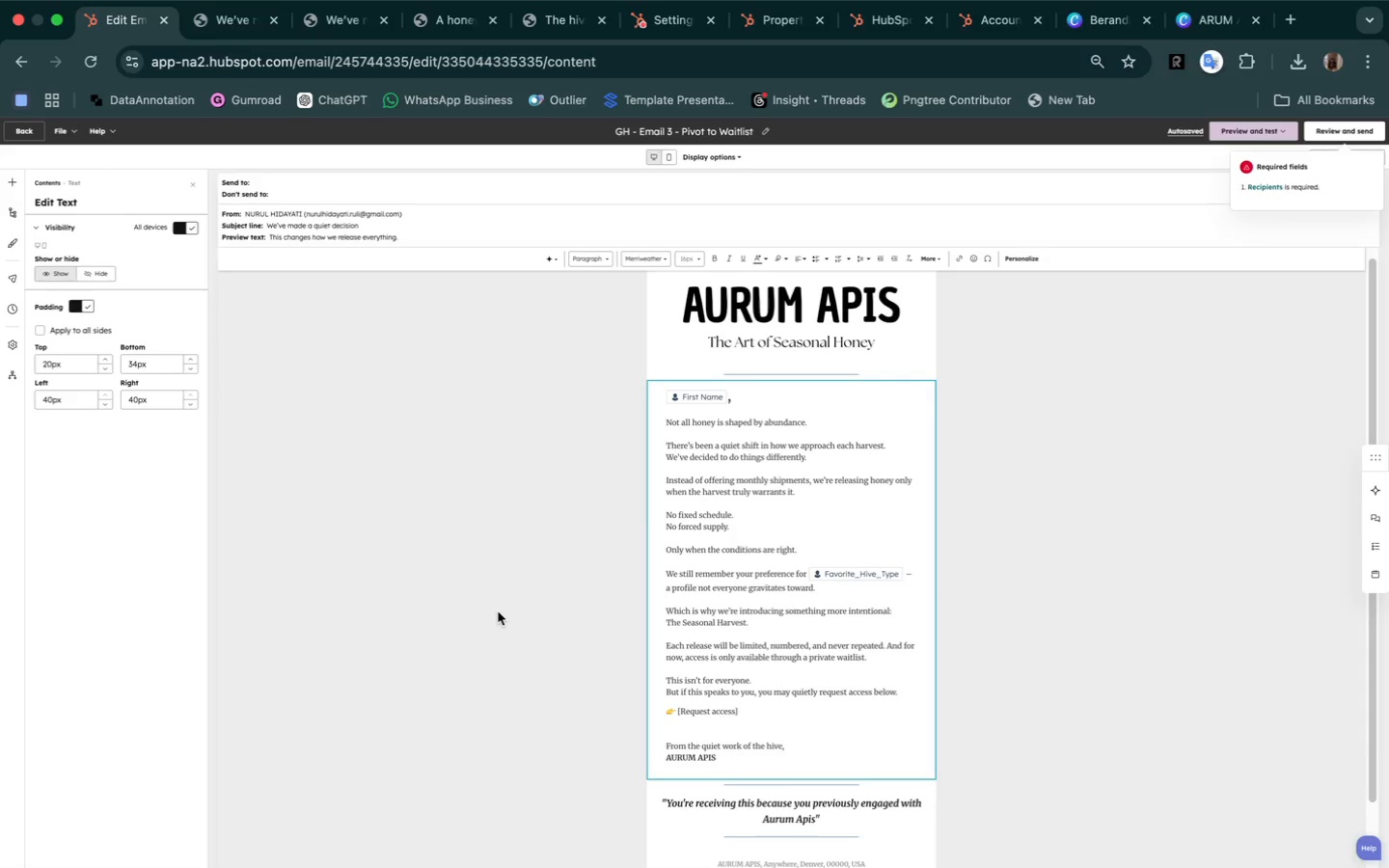 
scroll: coordinate [498, 611], scroll_direction: down, amount: 2.0
 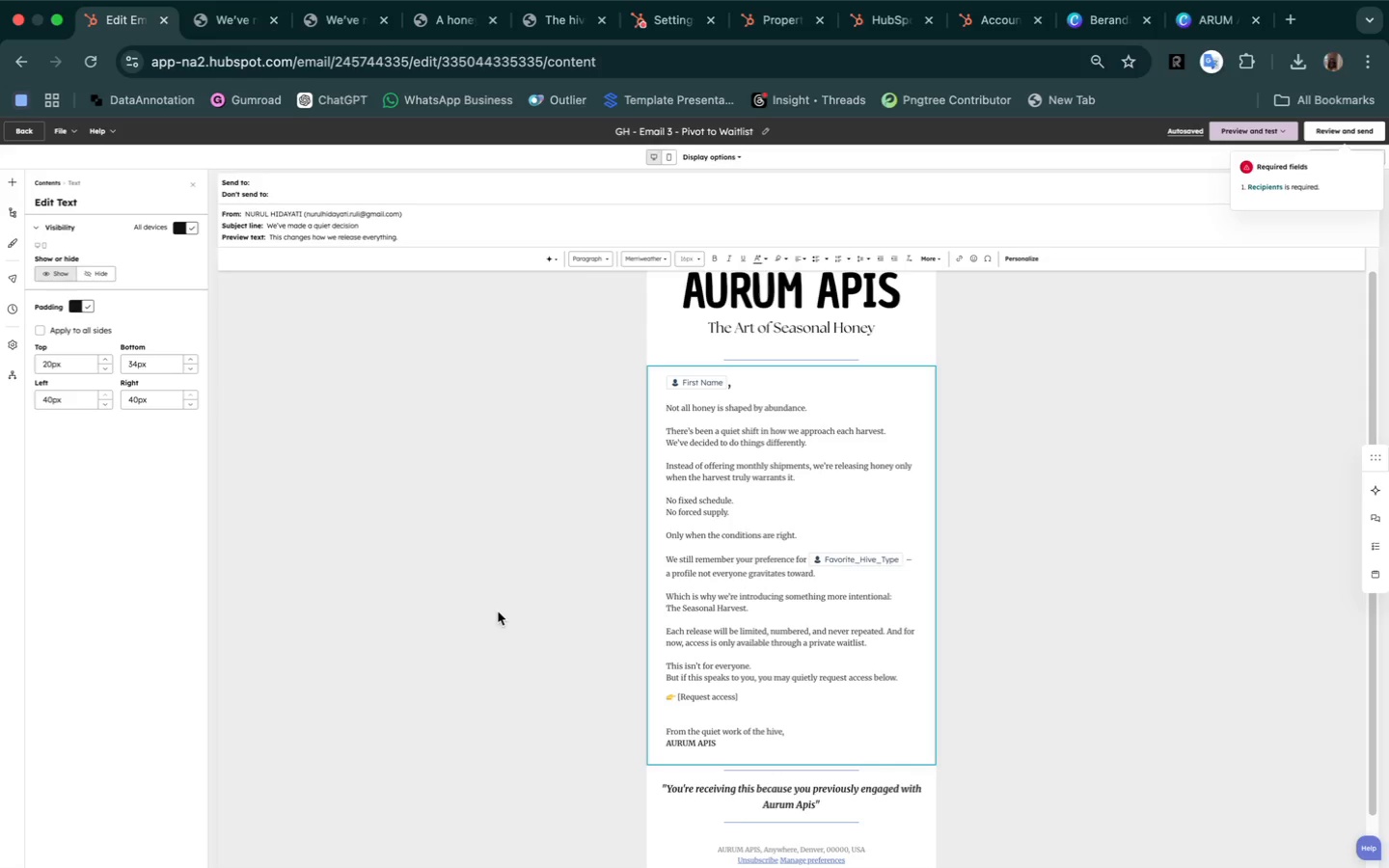 
wait(9.82)
 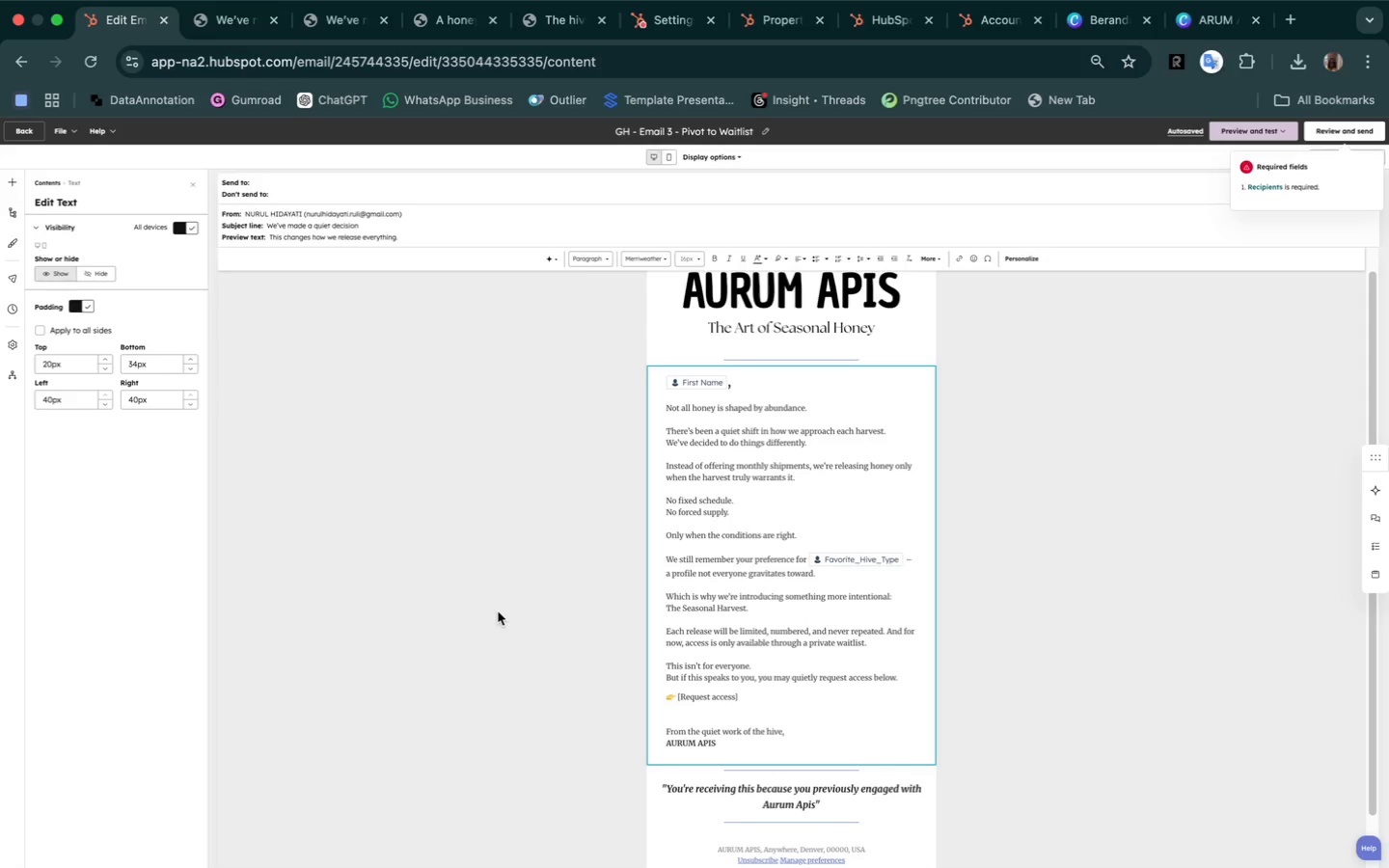 
left_click([507, 225])
 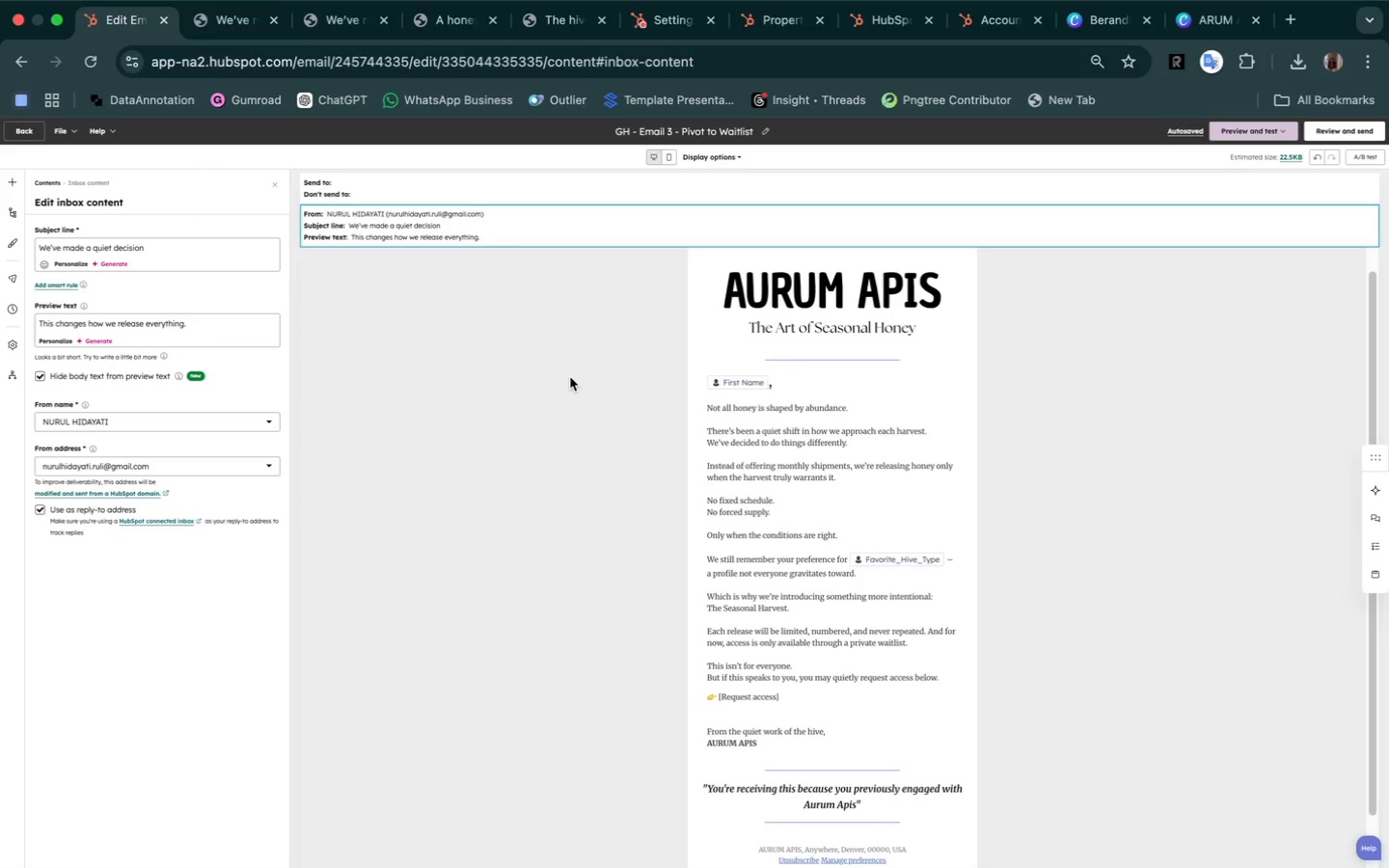 
key(Meta+Shift+CommandLeft)
 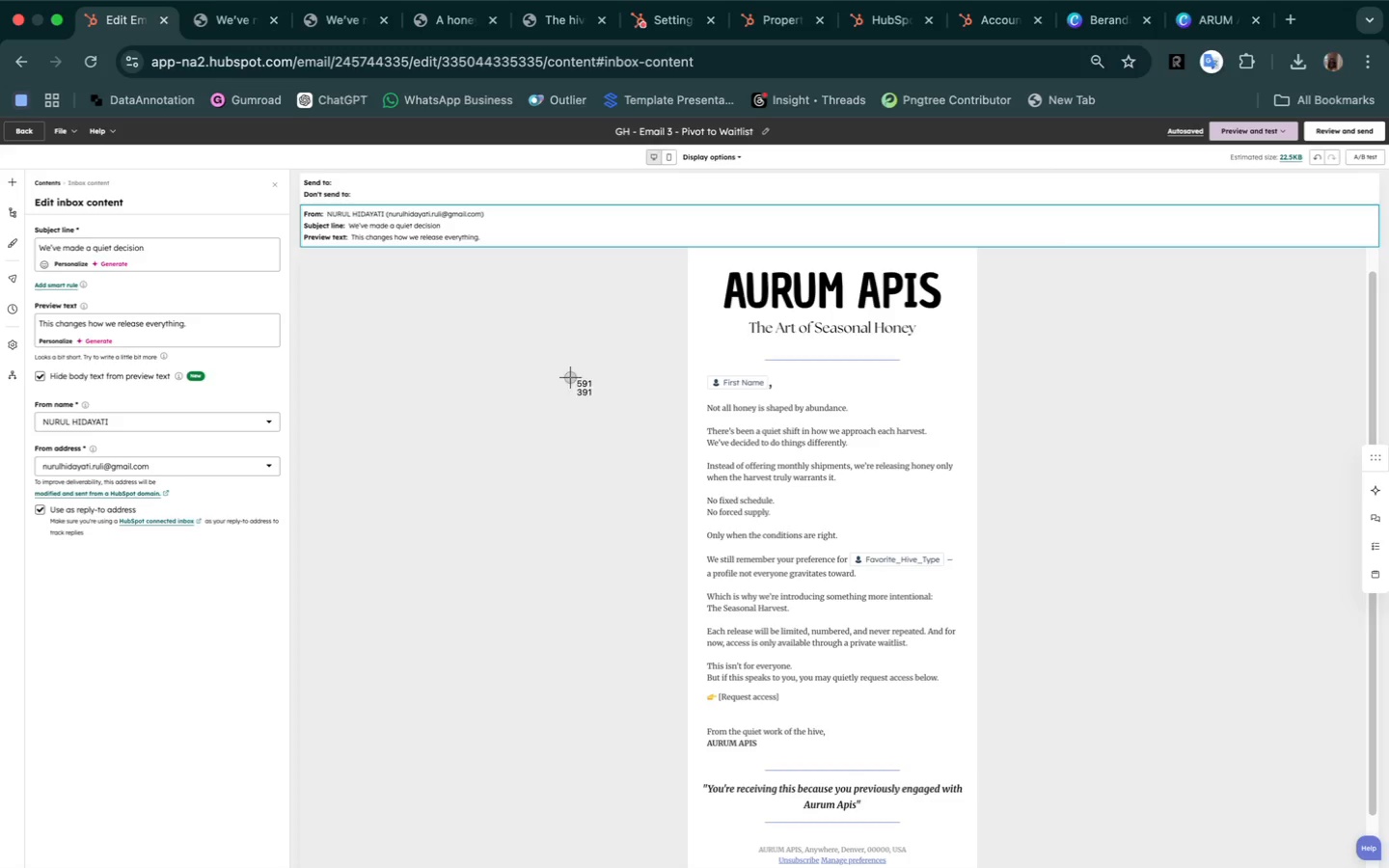 
key(Meta+Shift+4)
 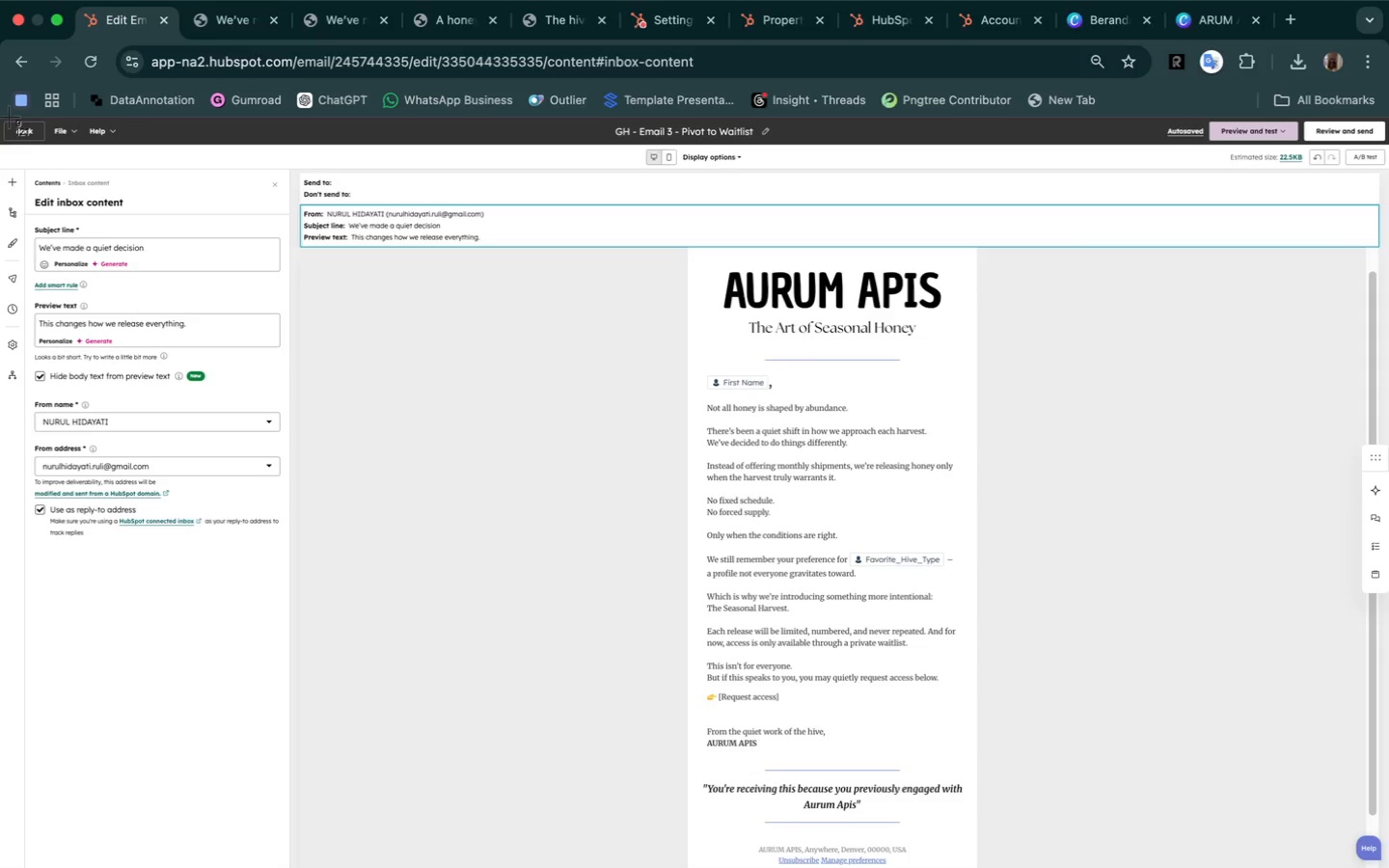 
left_click_drag(start_coordinate=[2, 116], to_coordinate=[1115, 867])
 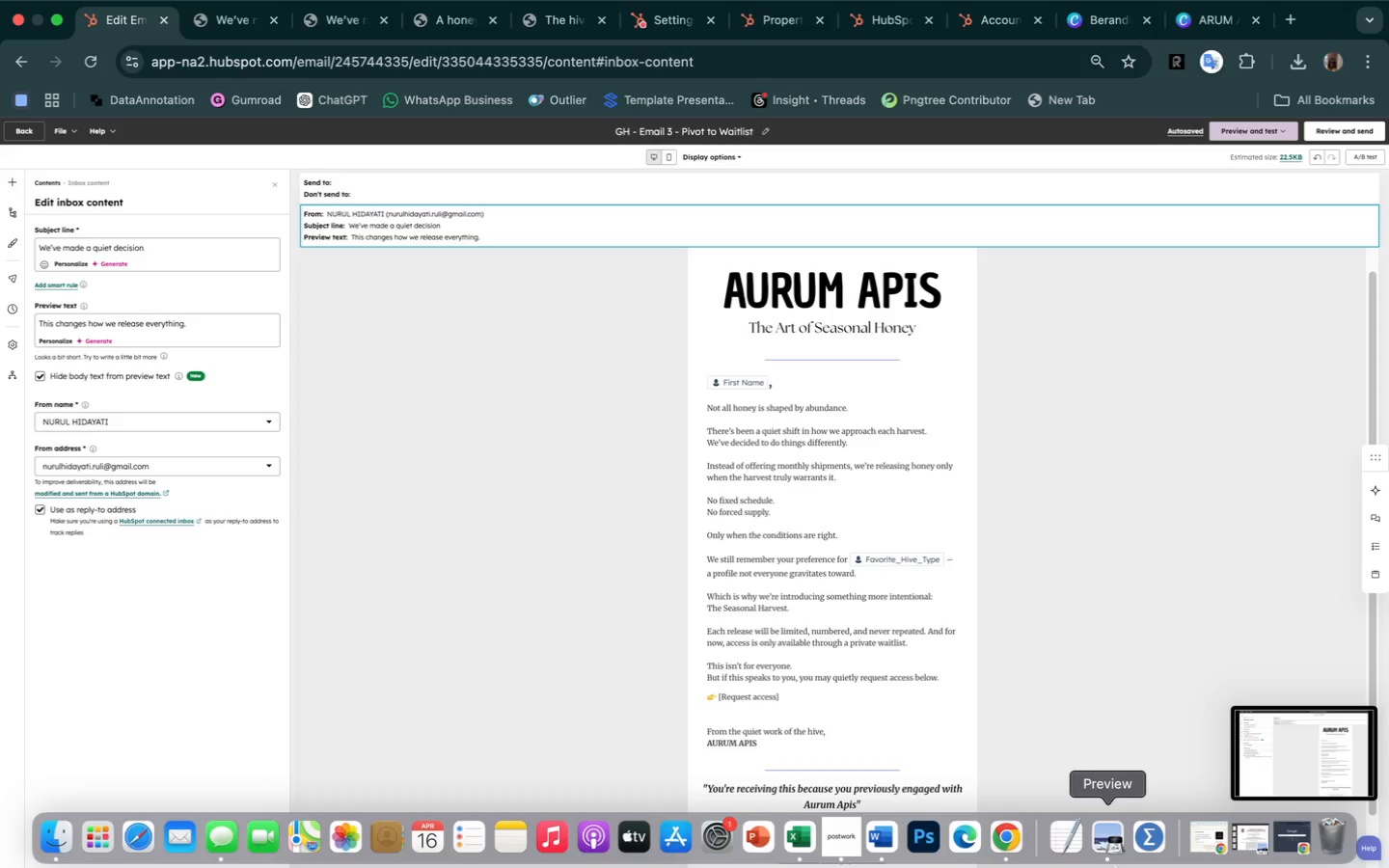 
wait(8.77)
 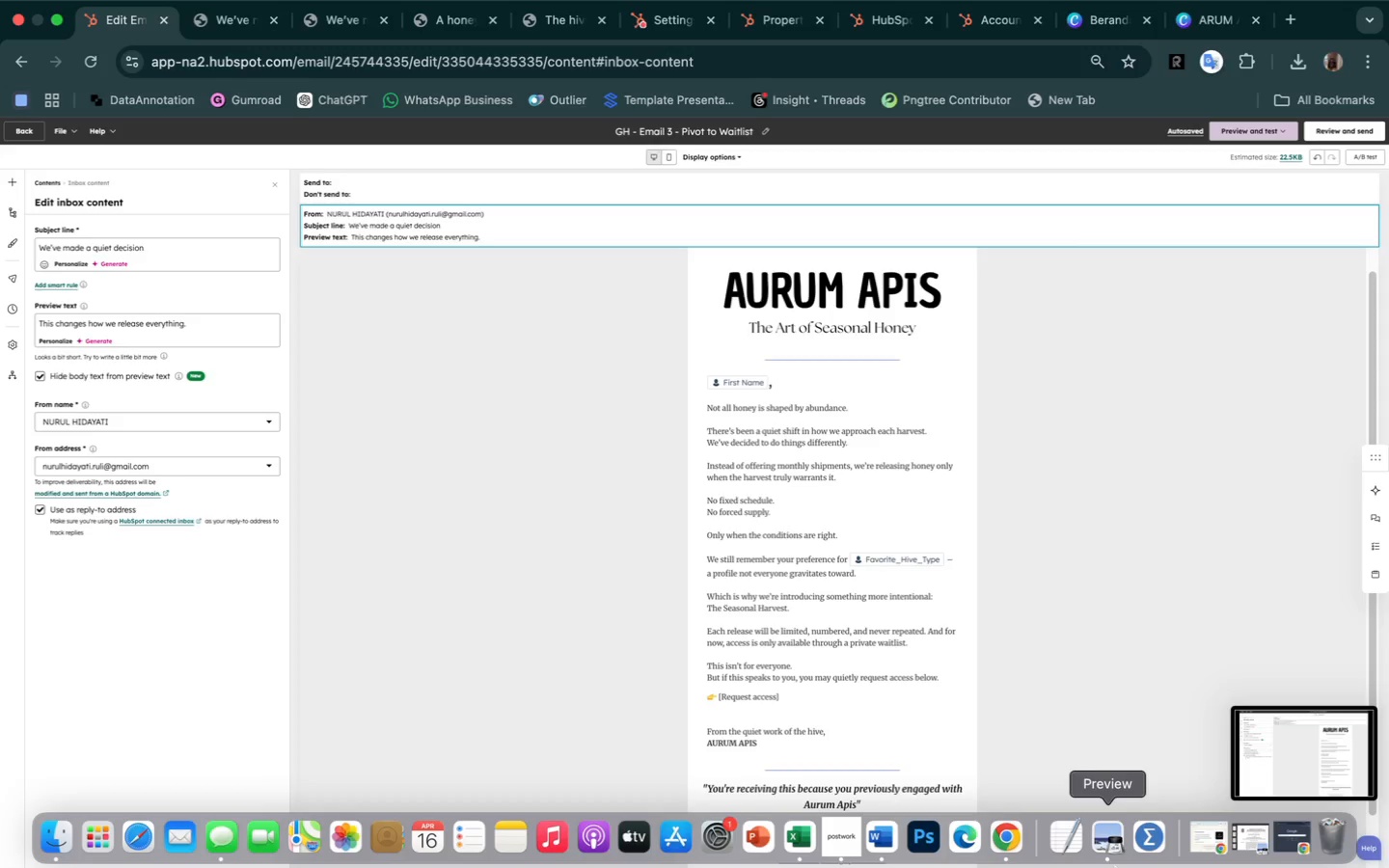 
mouse_move([20, 91])
 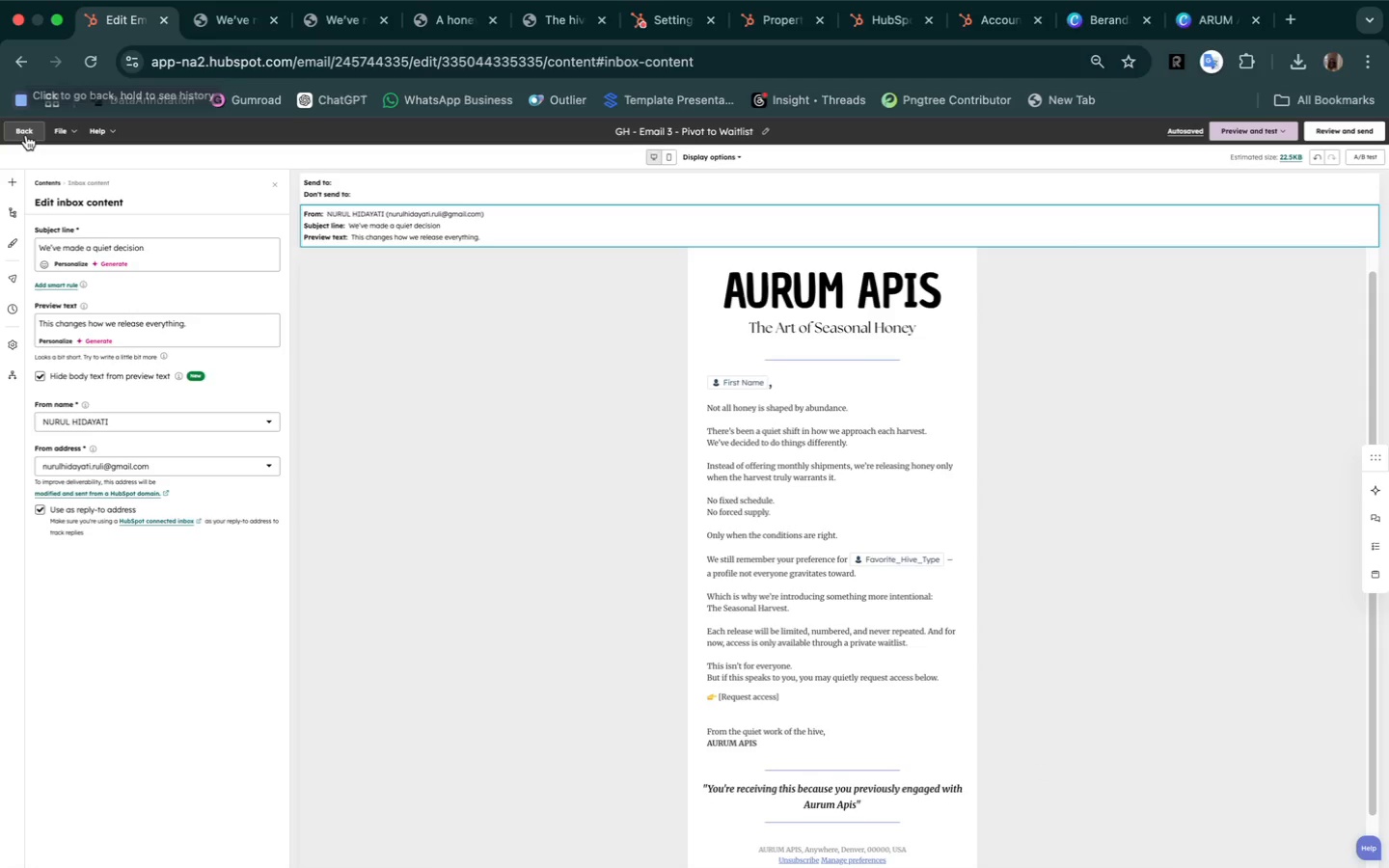 
left_click([26, 135])
 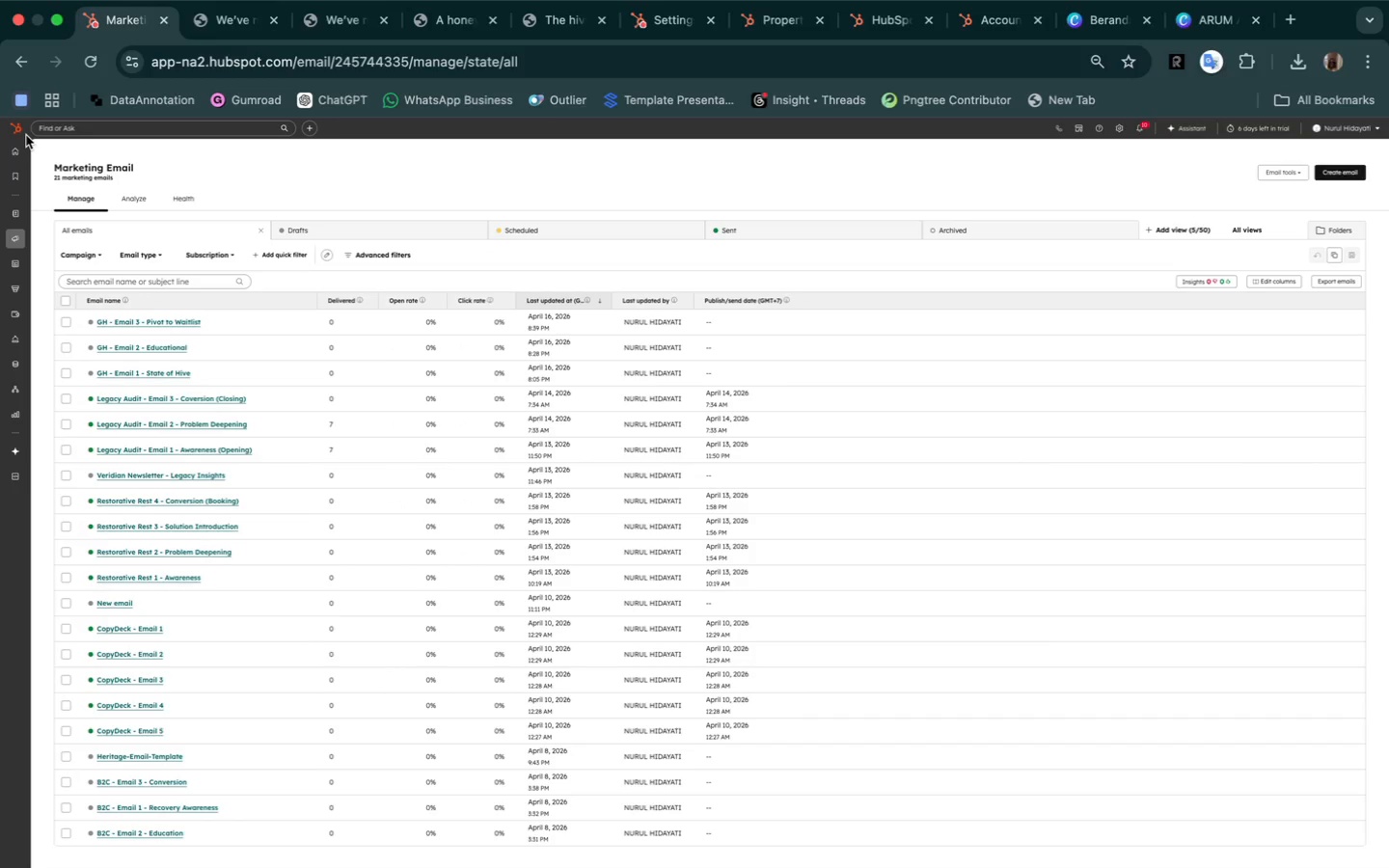 
wait(14.6)
 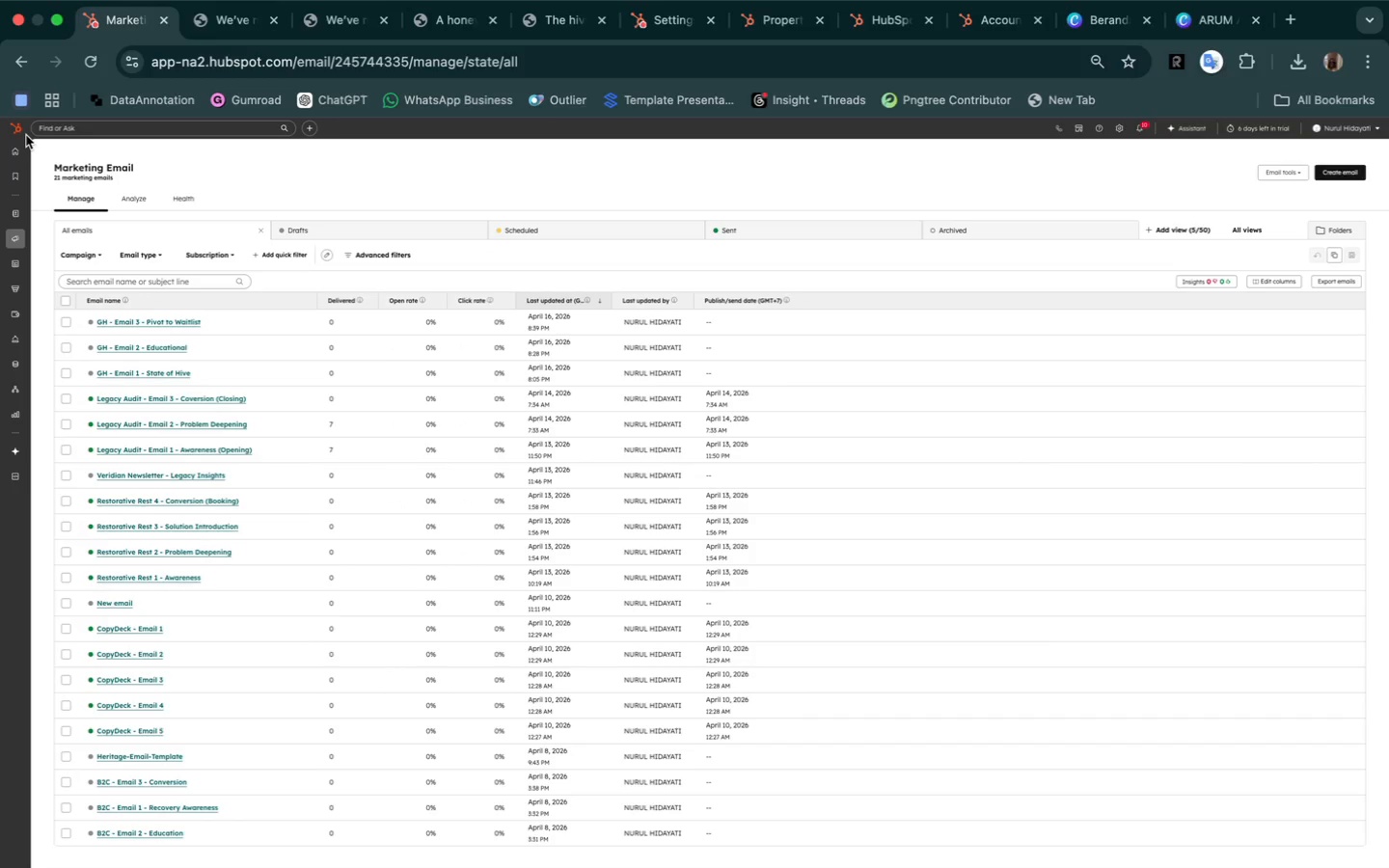 
left_click([246, 323])
 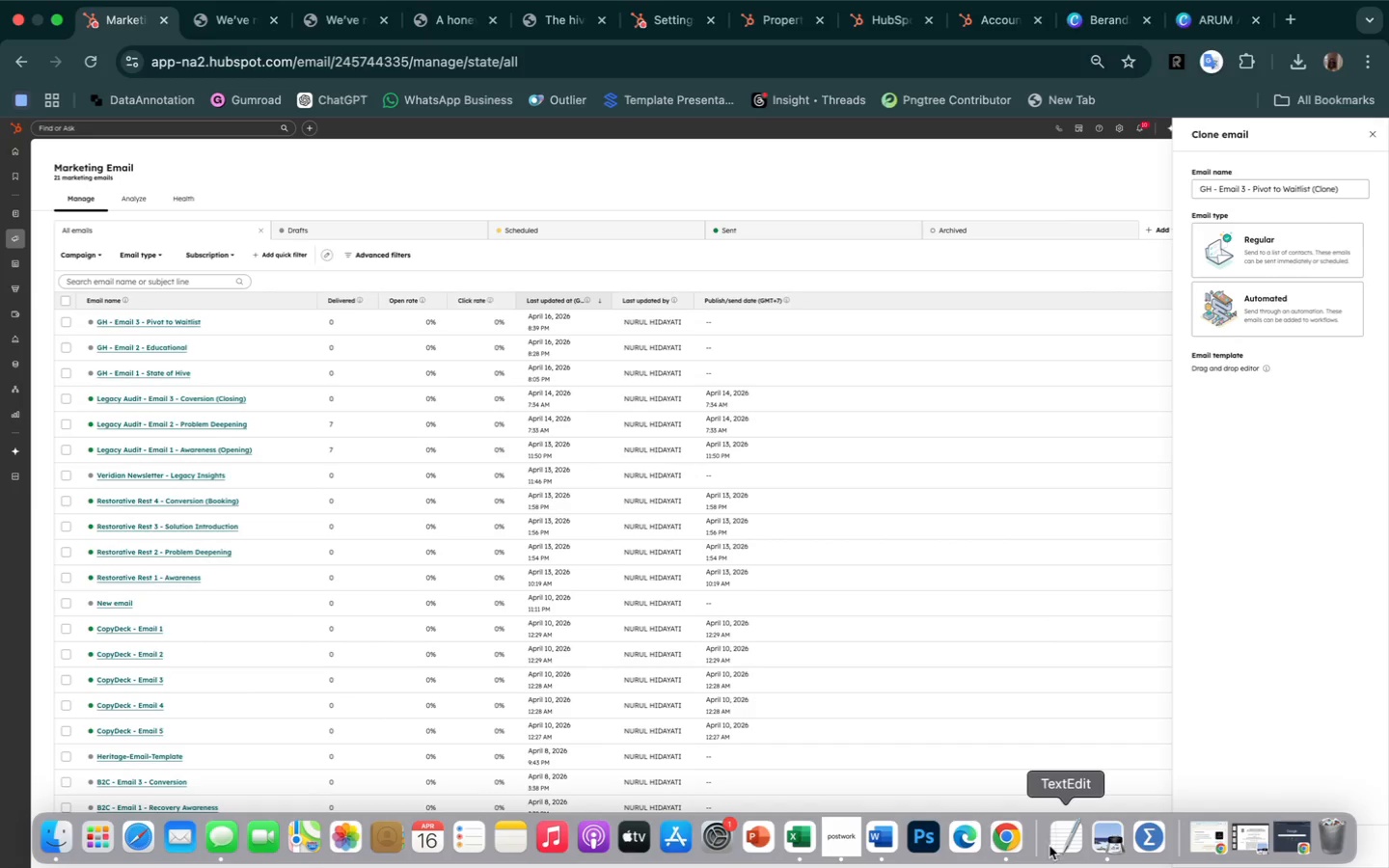 
wait(7.07)
 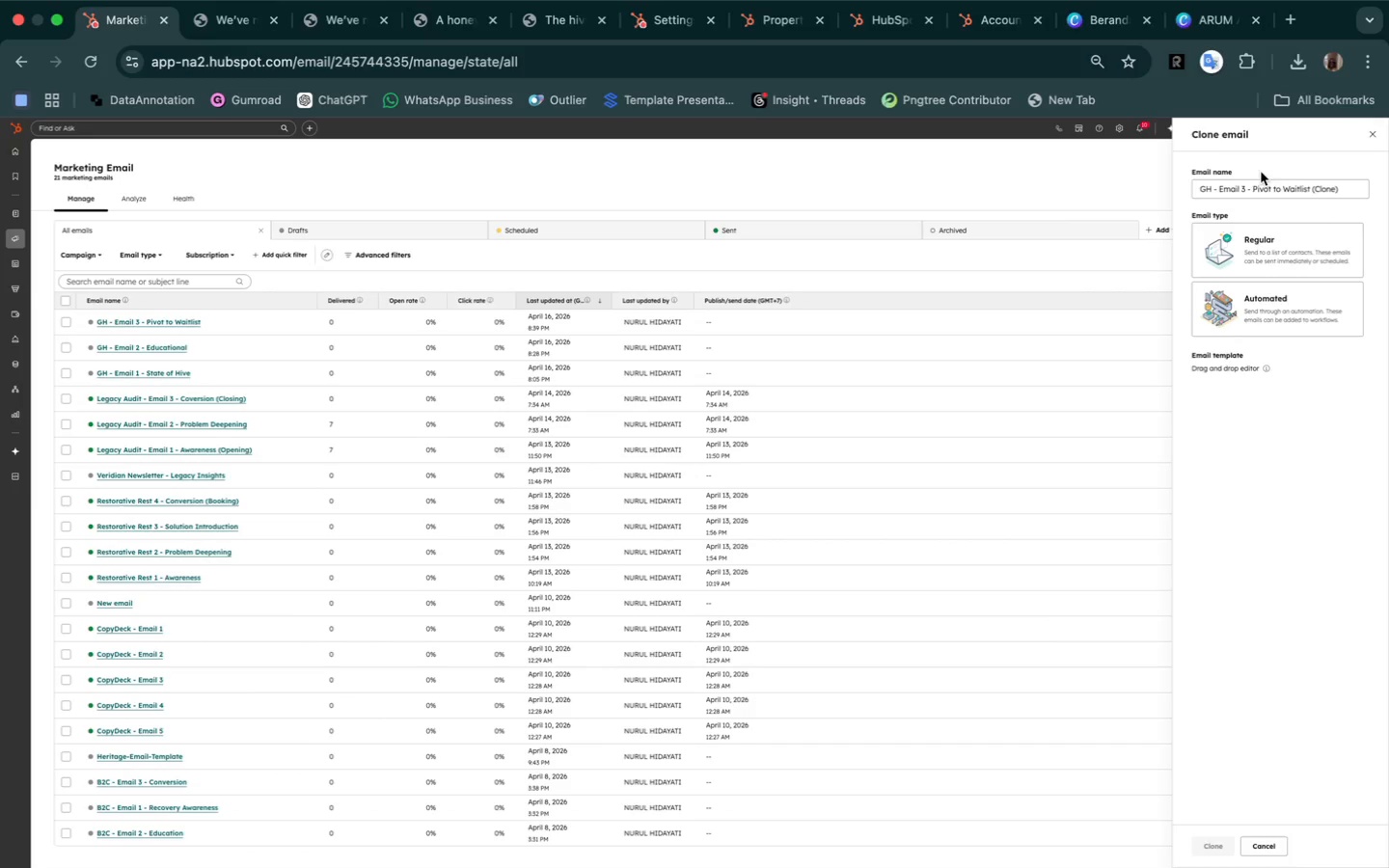 
left_click([887, 842])
 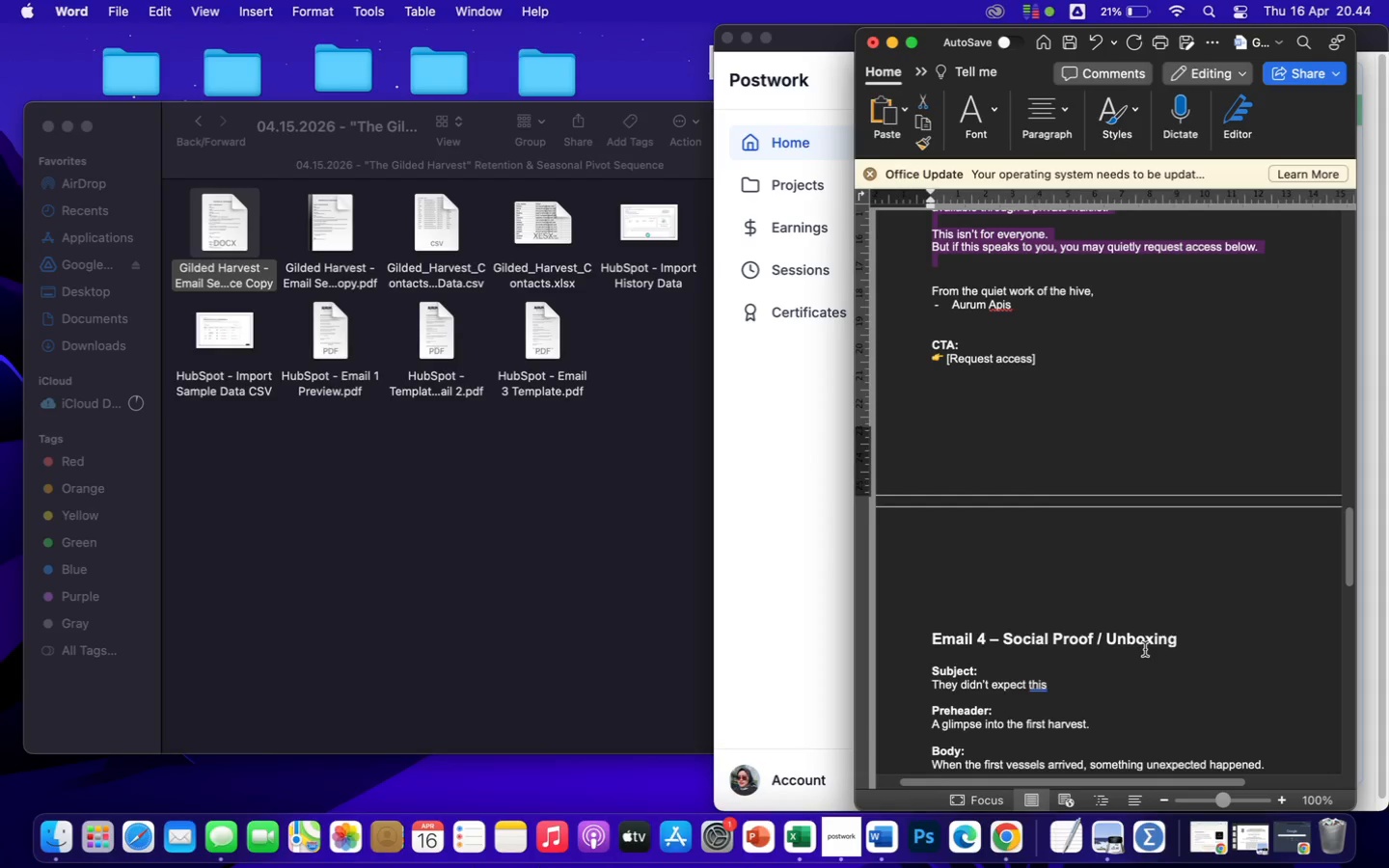 
scroll: coordinate [1145, 649], scroll_direction: down, amount: 38.0
 